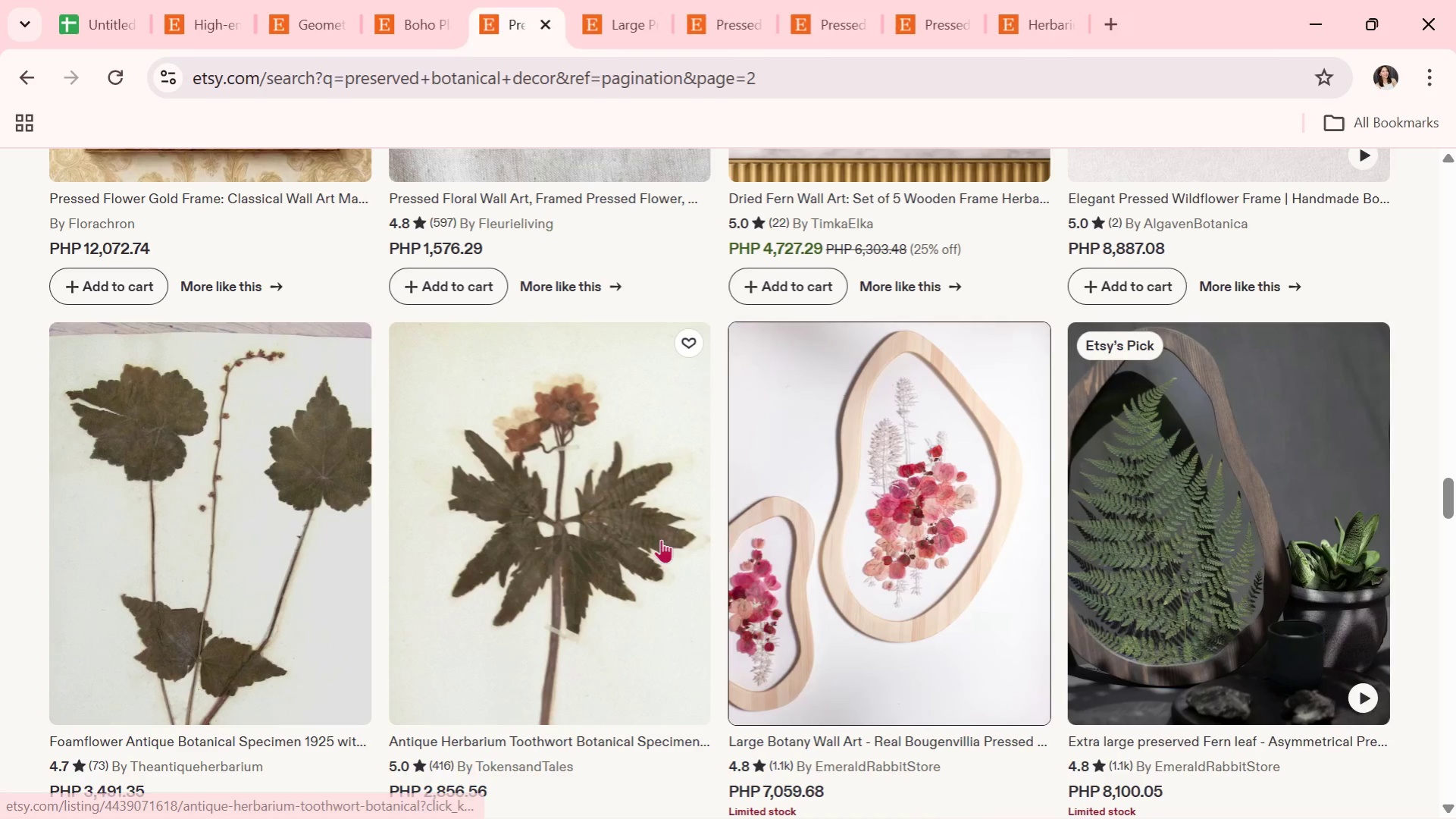 
scroll: coordinate [1060, 522], scroll_direction: down, amount: 4.0
 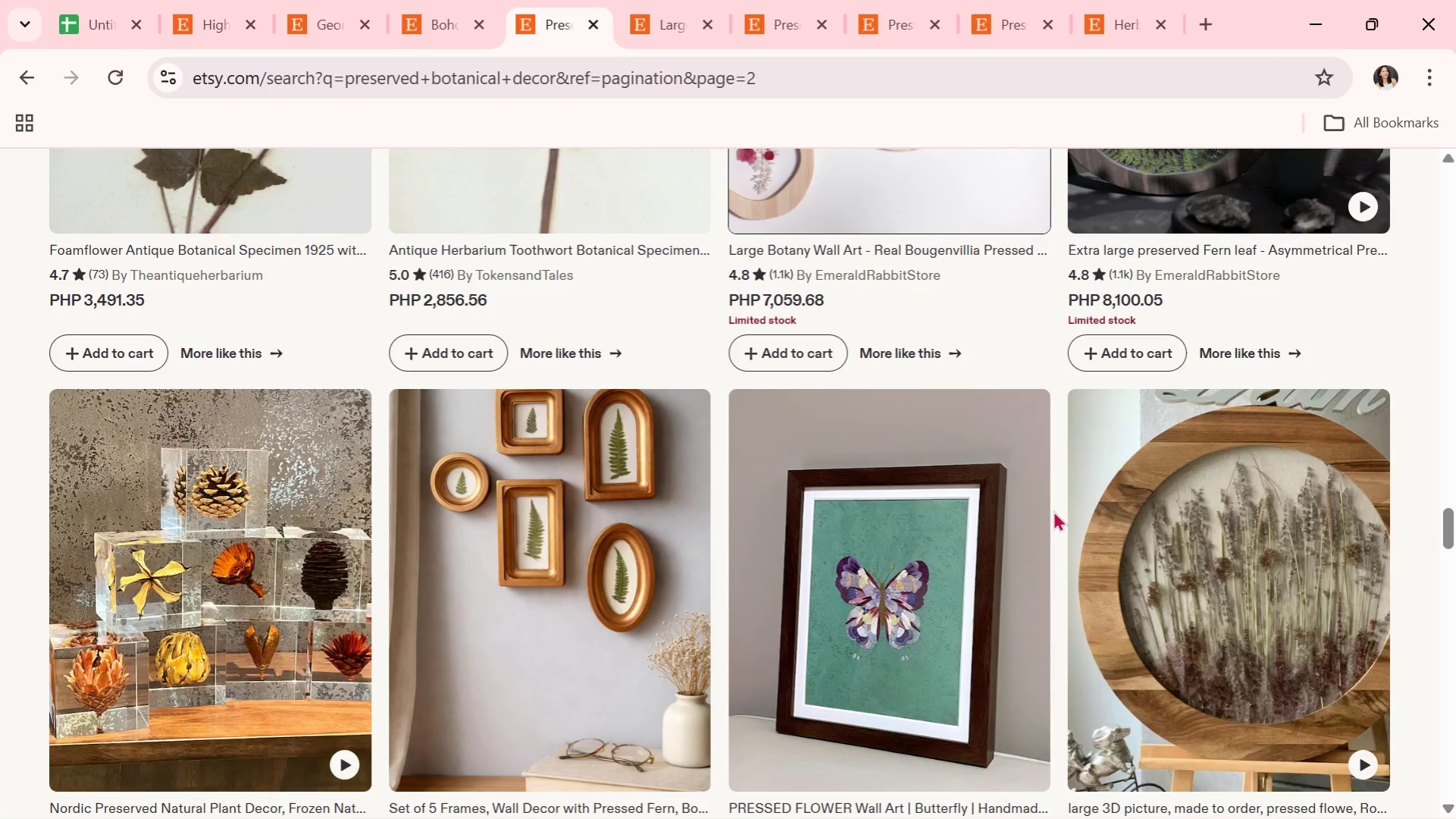 
wait(5.07)
 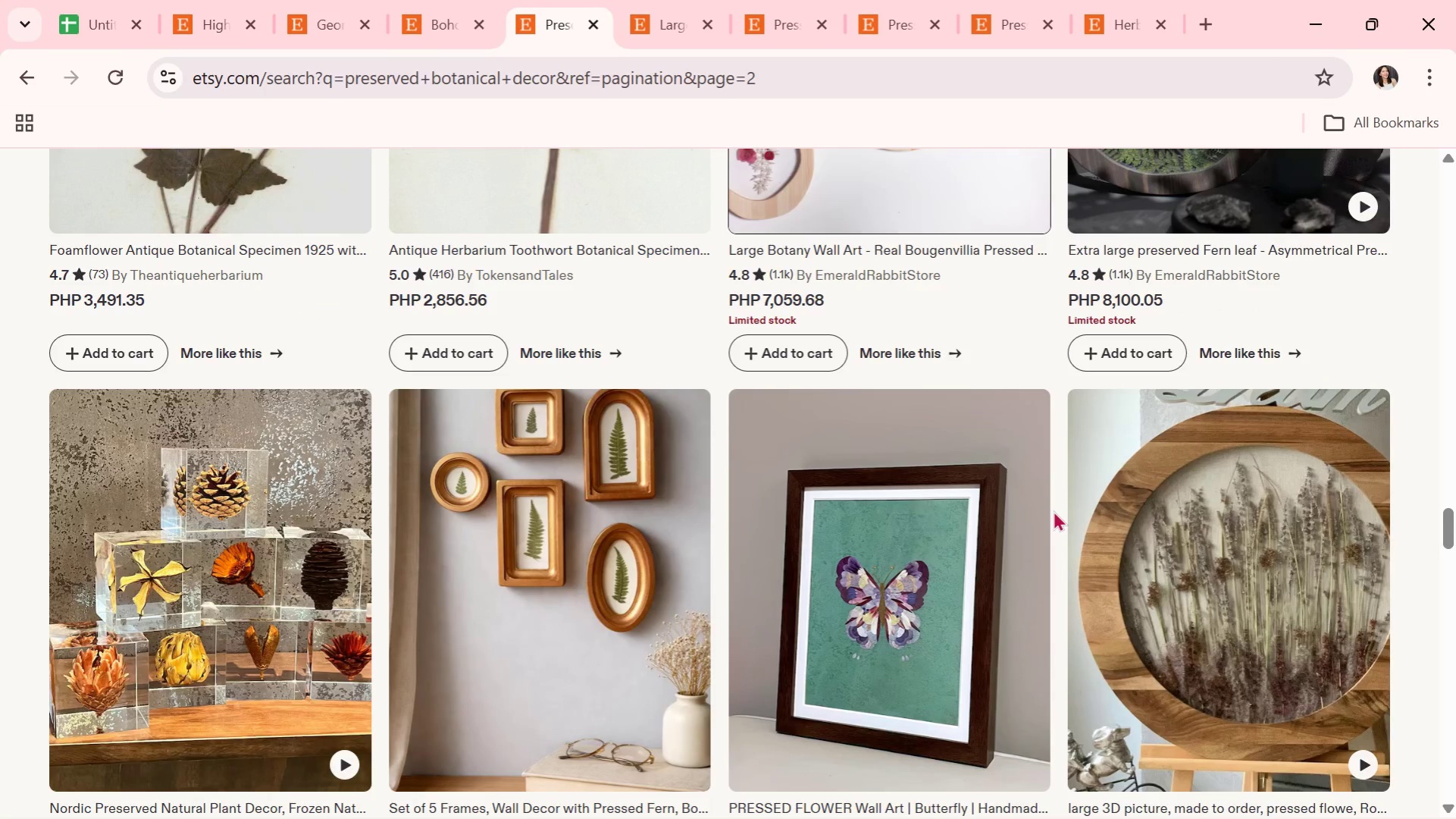 
scroll: coordinate [908, 546], scroll_direction: down, amount: 5.0
 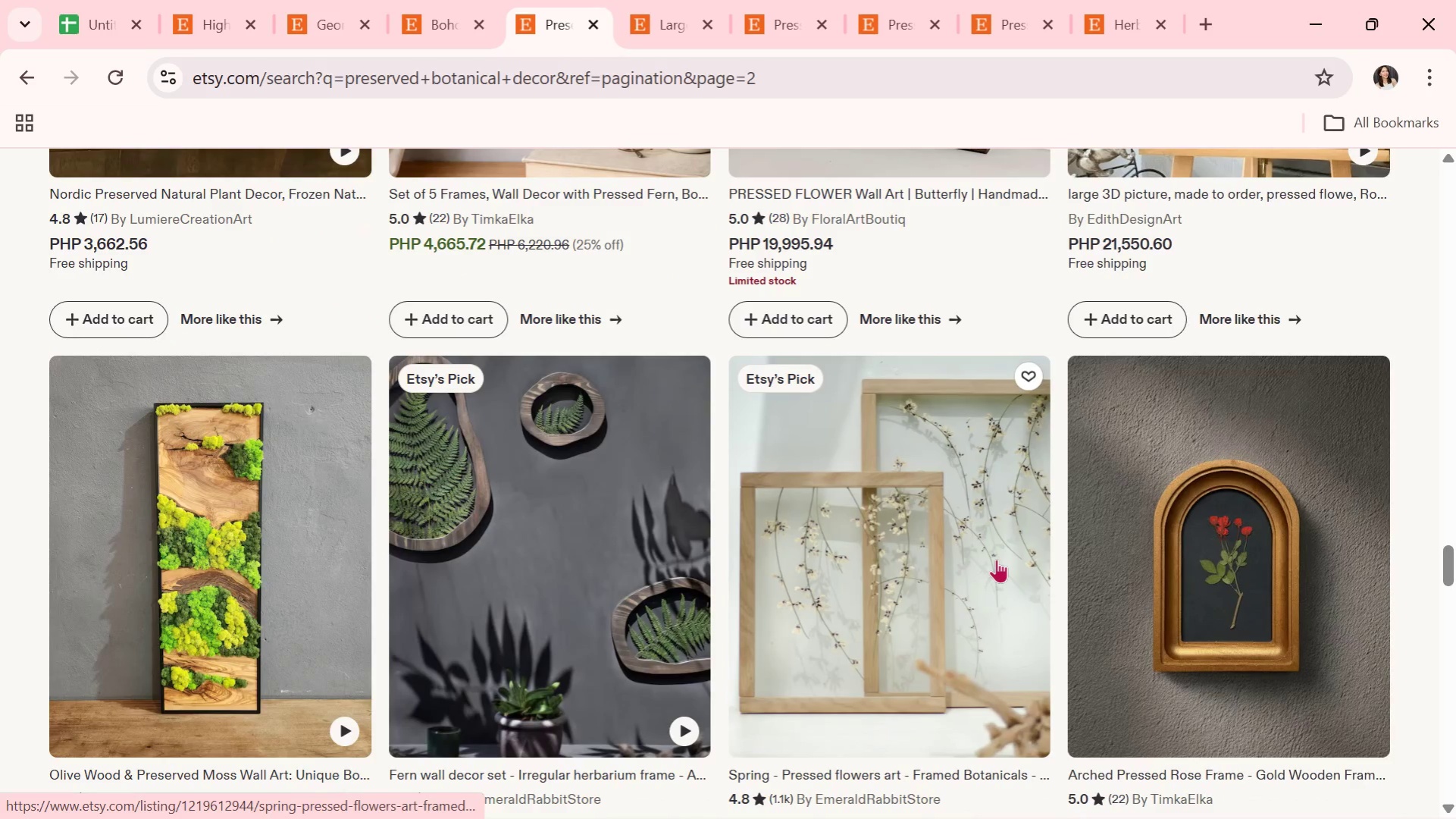 
left_click([996, 559])
 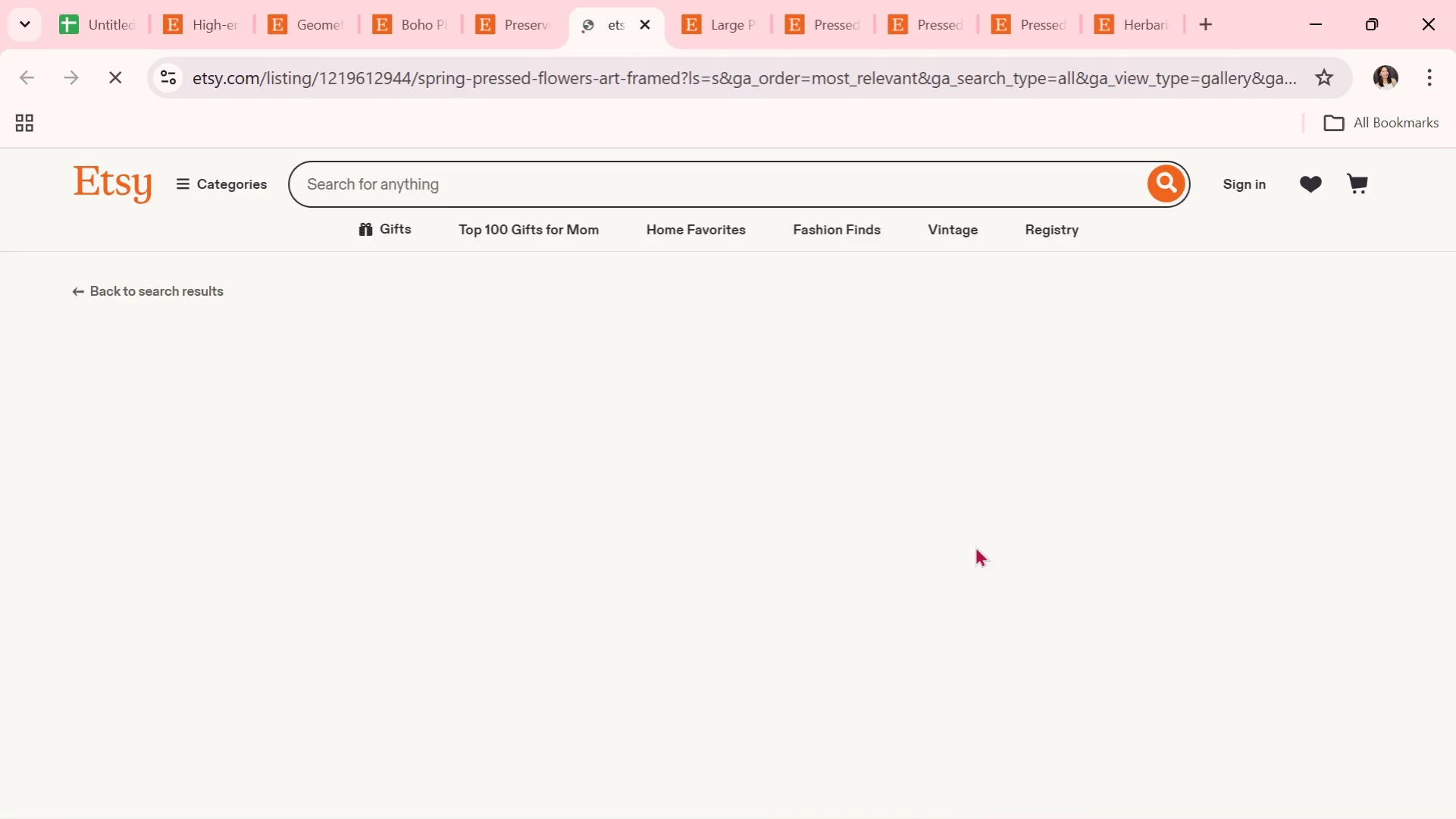 
scroll: coordinate [975, 546], scroll_direction: down, amount: 1.0
 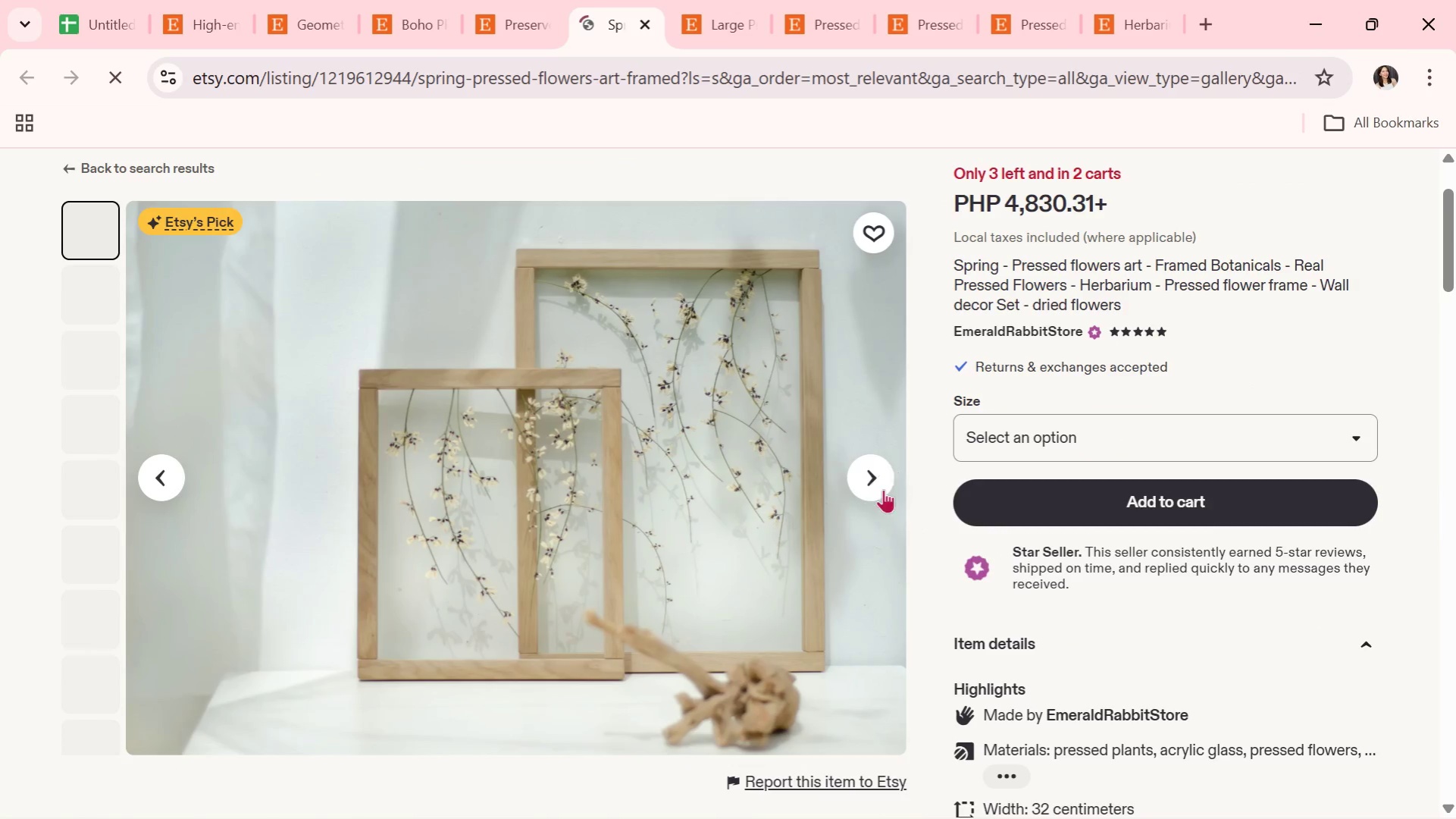 
left_click([880, 487])
 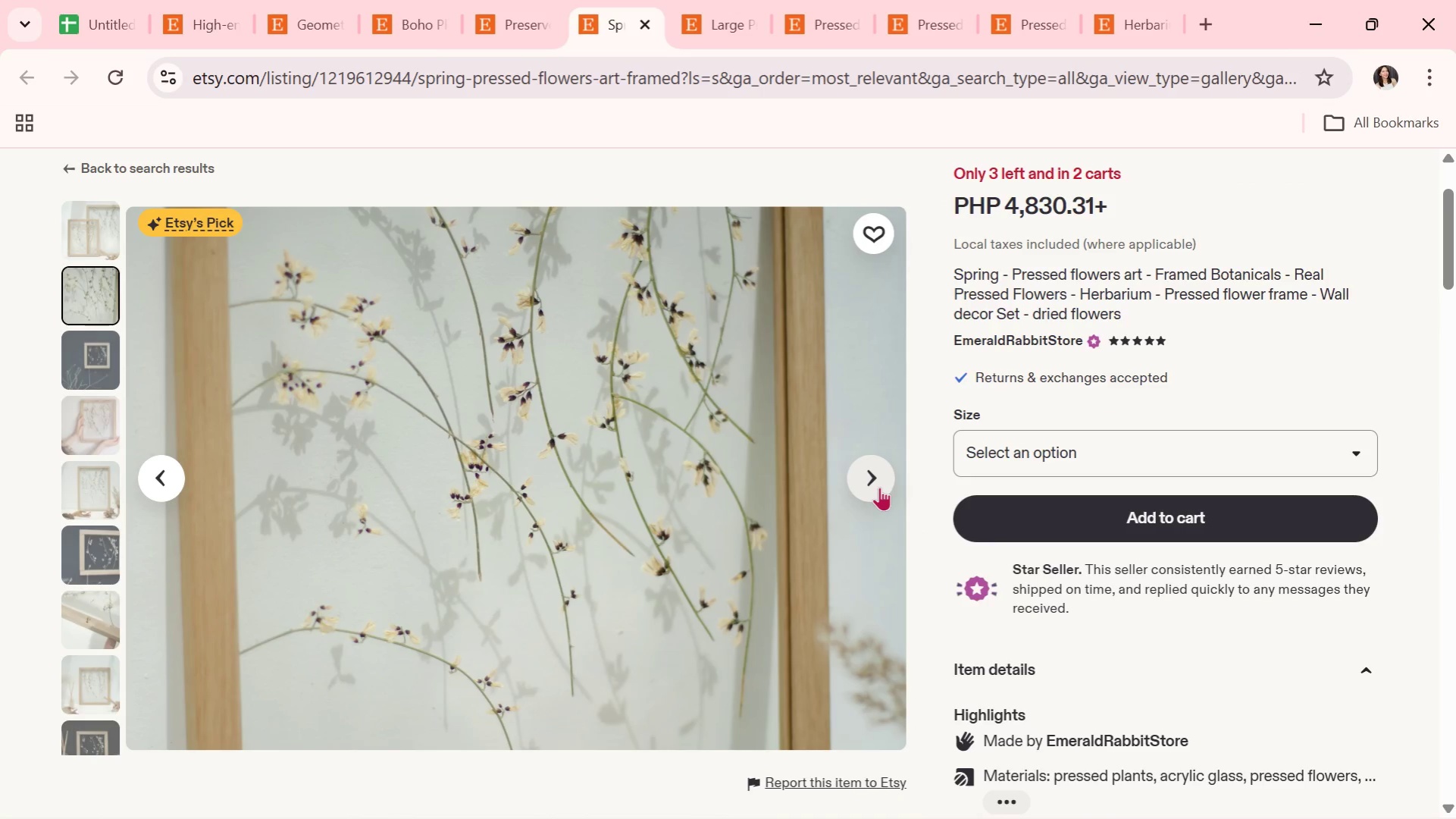 
left_click([879, 487])
 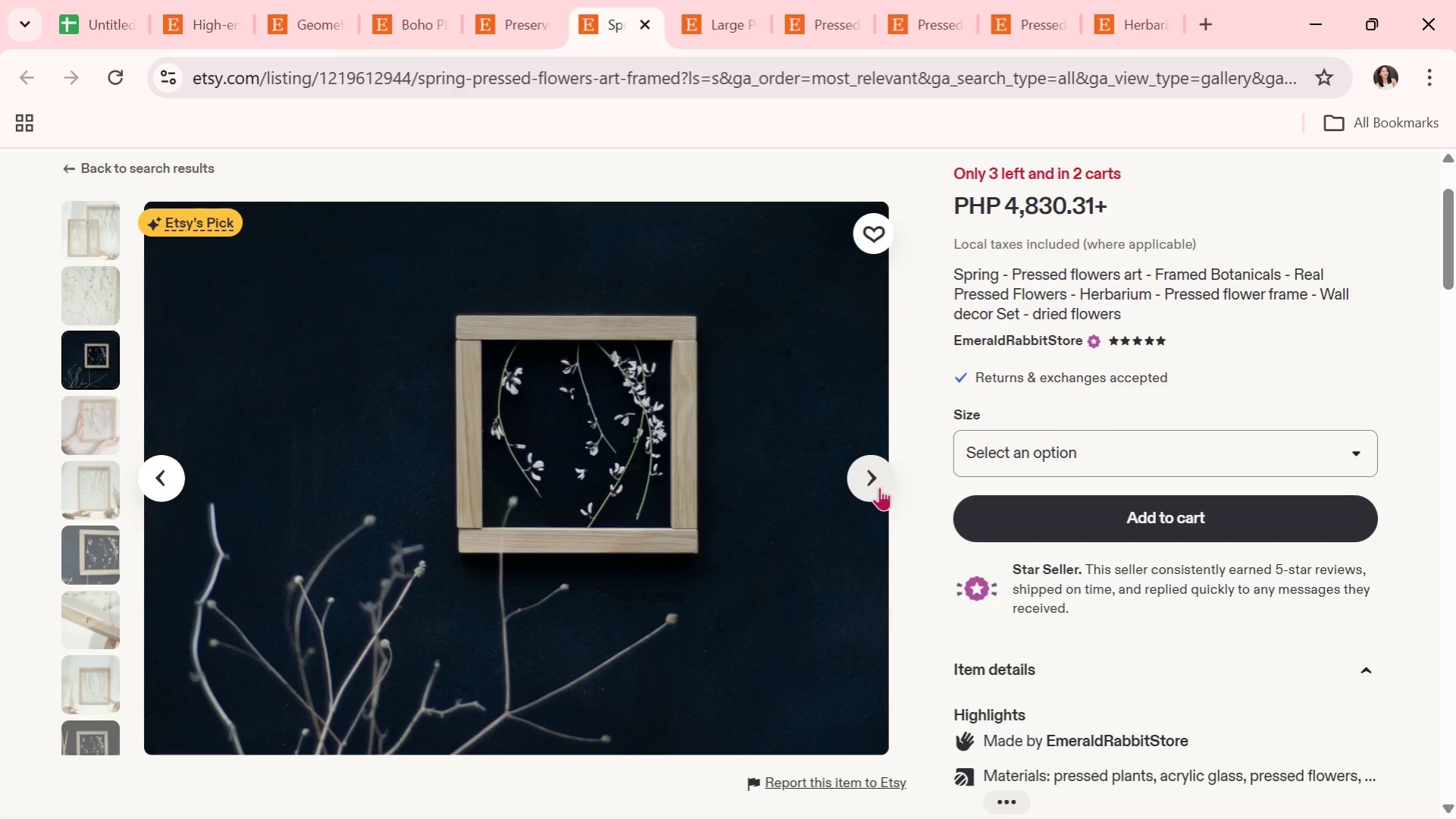 
left_click([879, 487])
 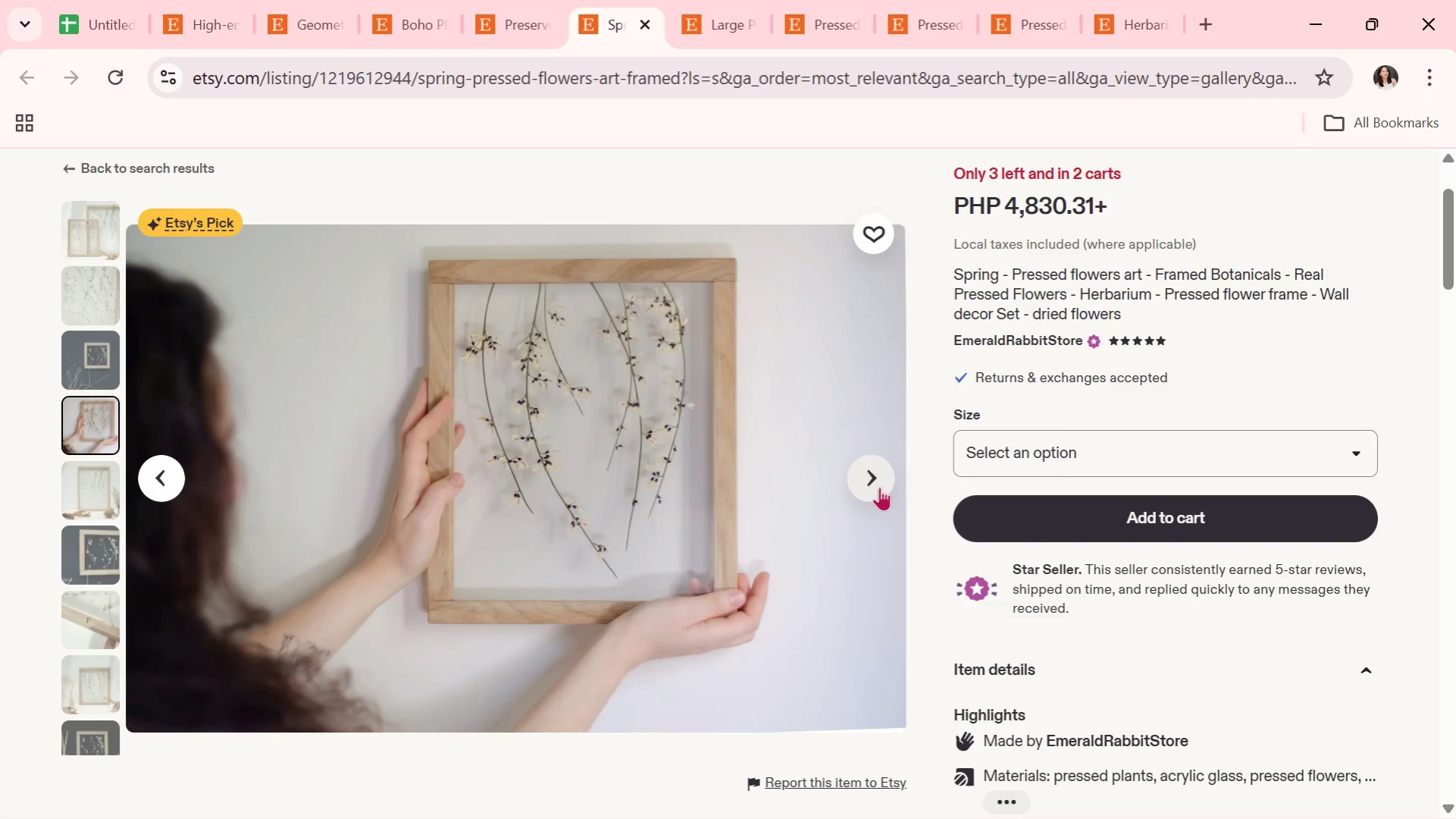 
left_click([879, 487])
 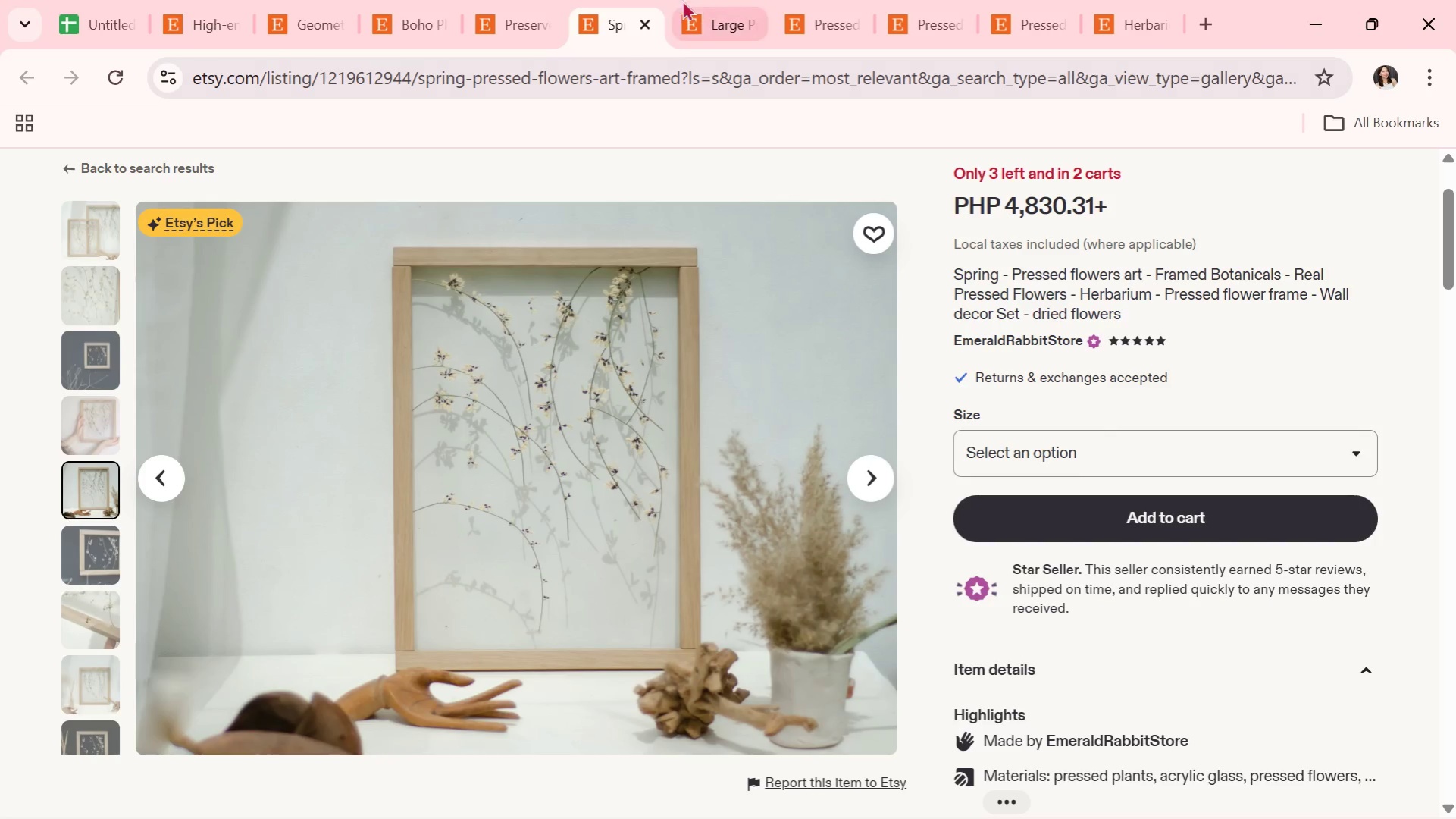 
left_click([650, 27])
 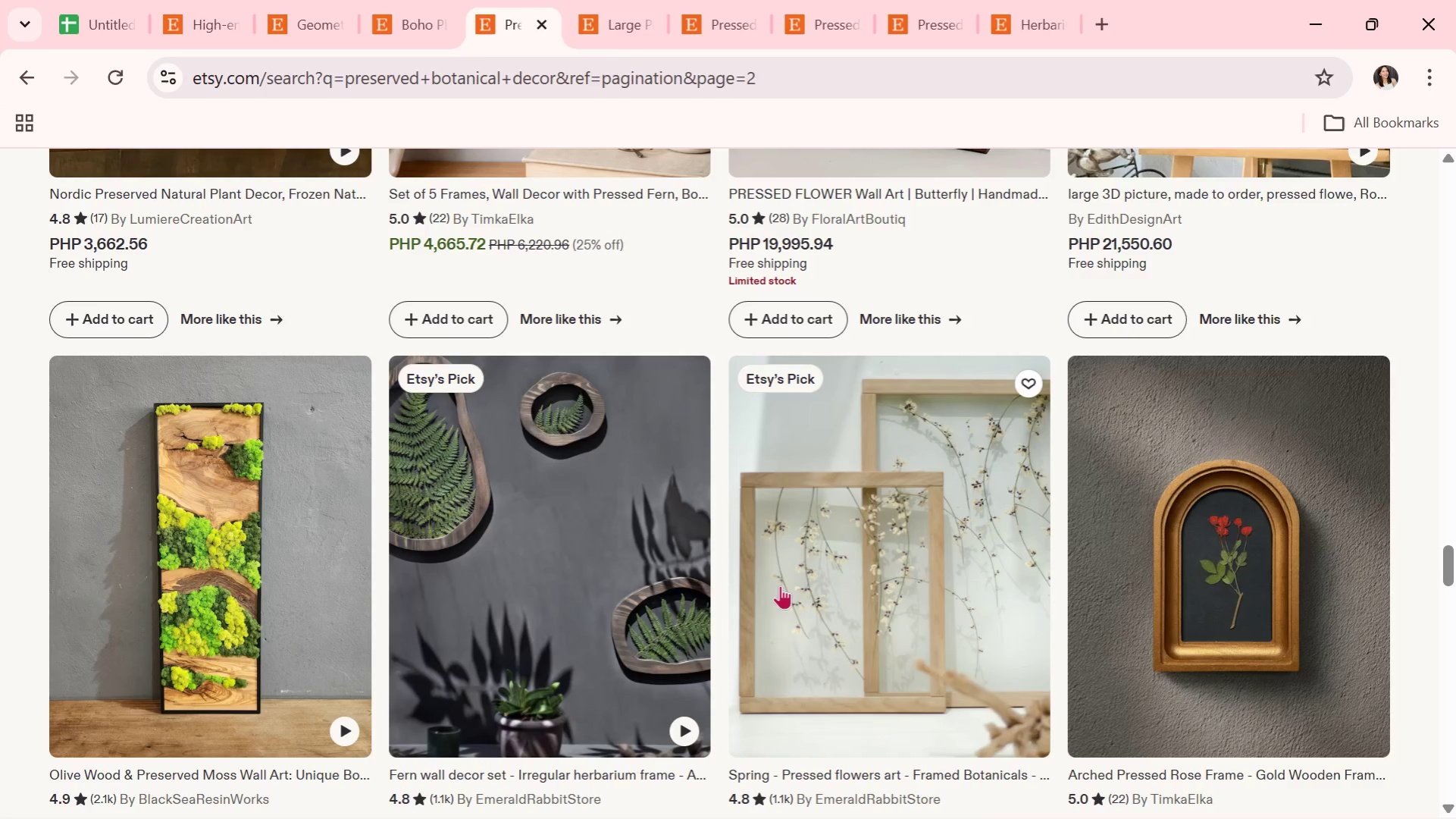 
scroll: coordinate [883, 527], scroll_direction: down, amount: 14.0
 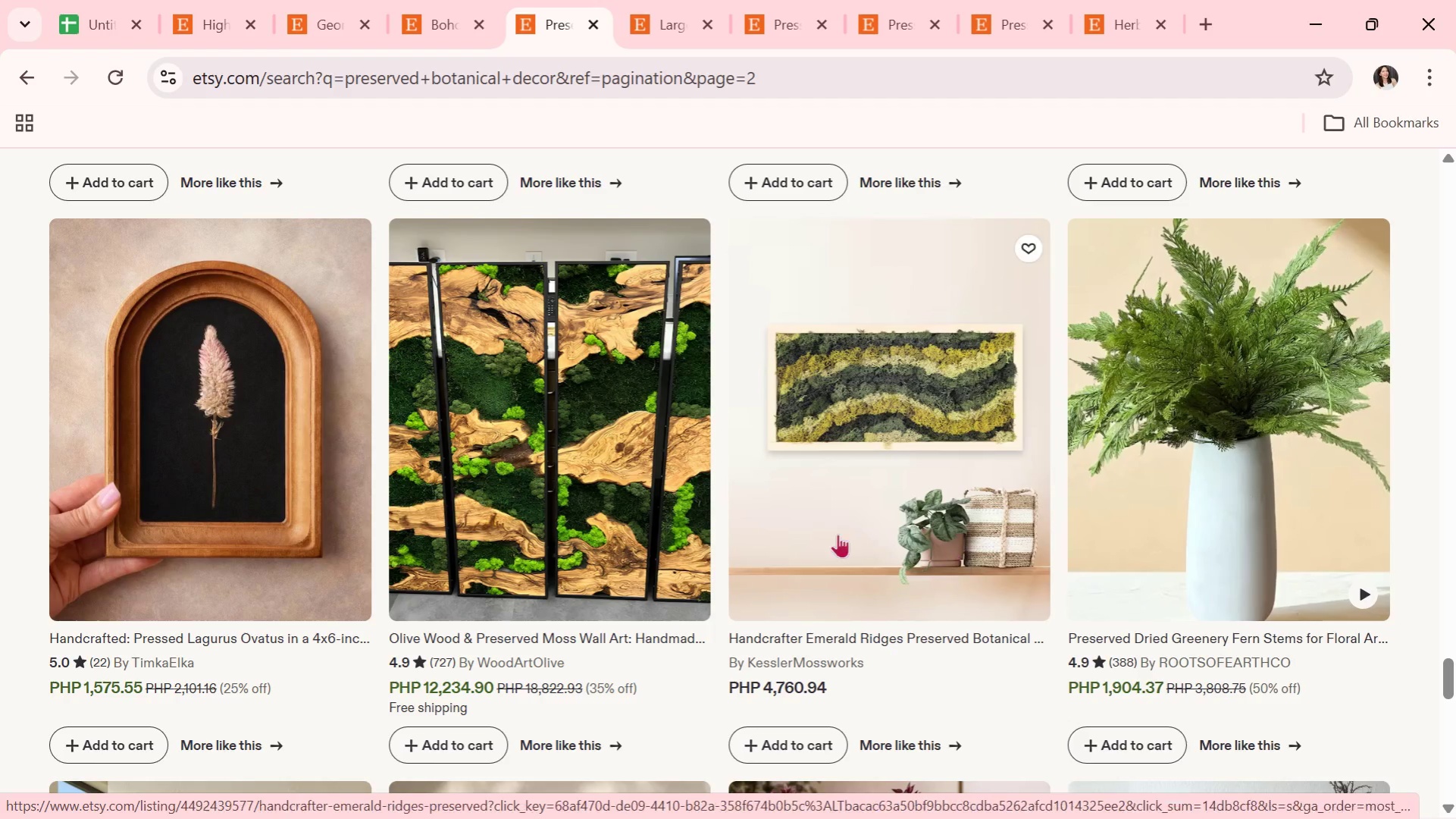 
scroll: coordinate [519, 572], scroll_direction: down, amount: 8.0
 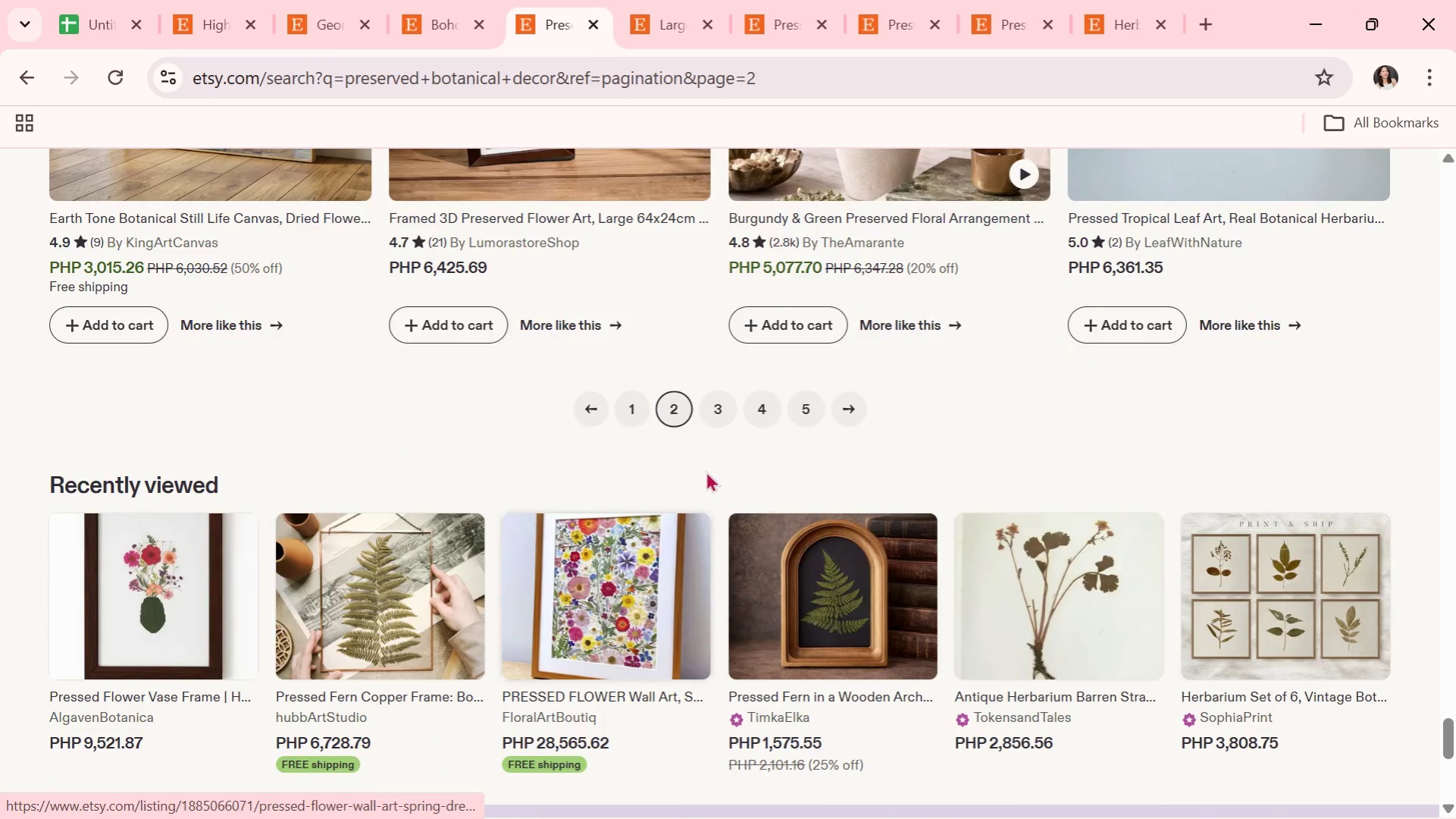 
left_click([715, 412])
 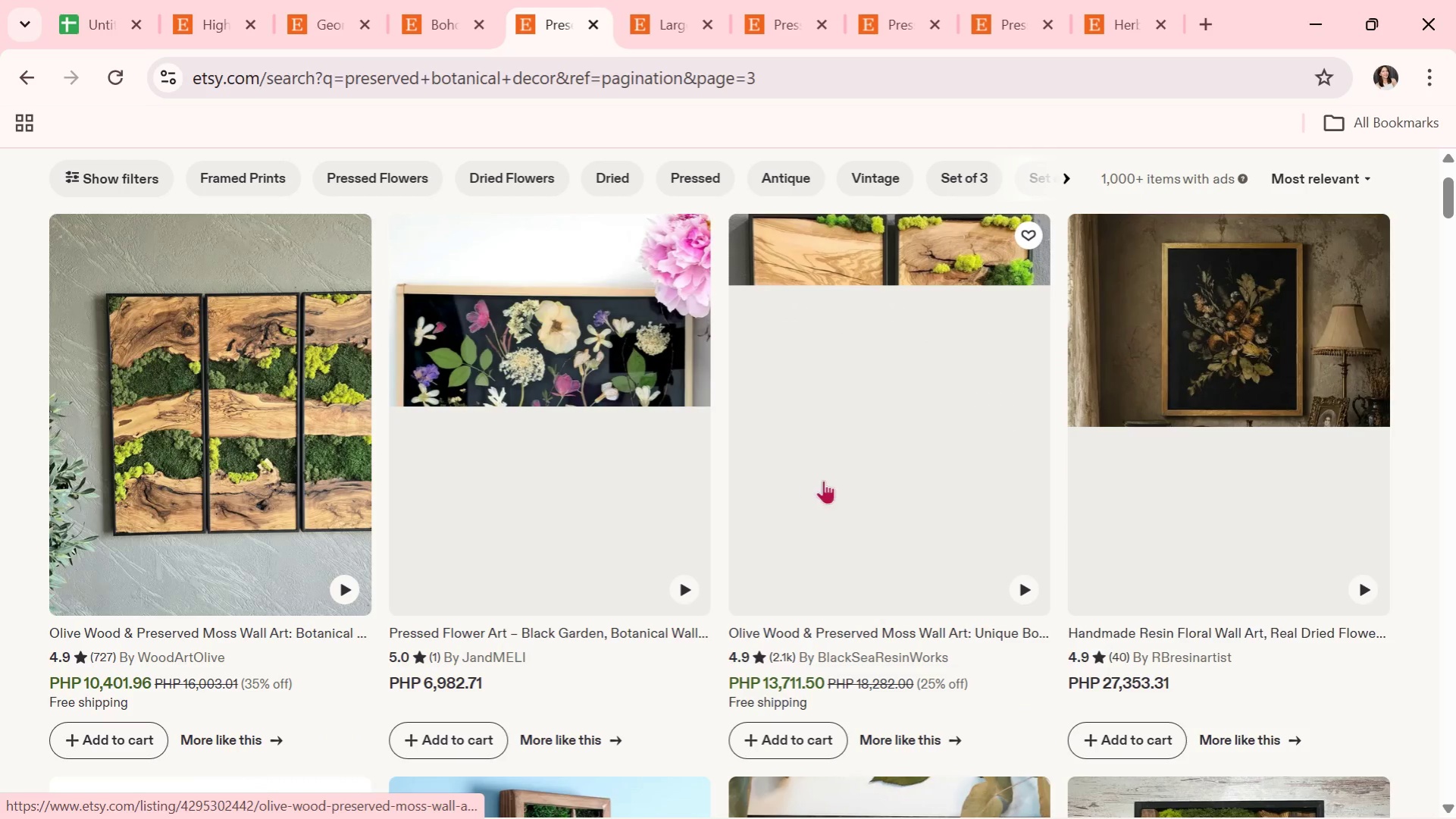 
wait(8.0)
 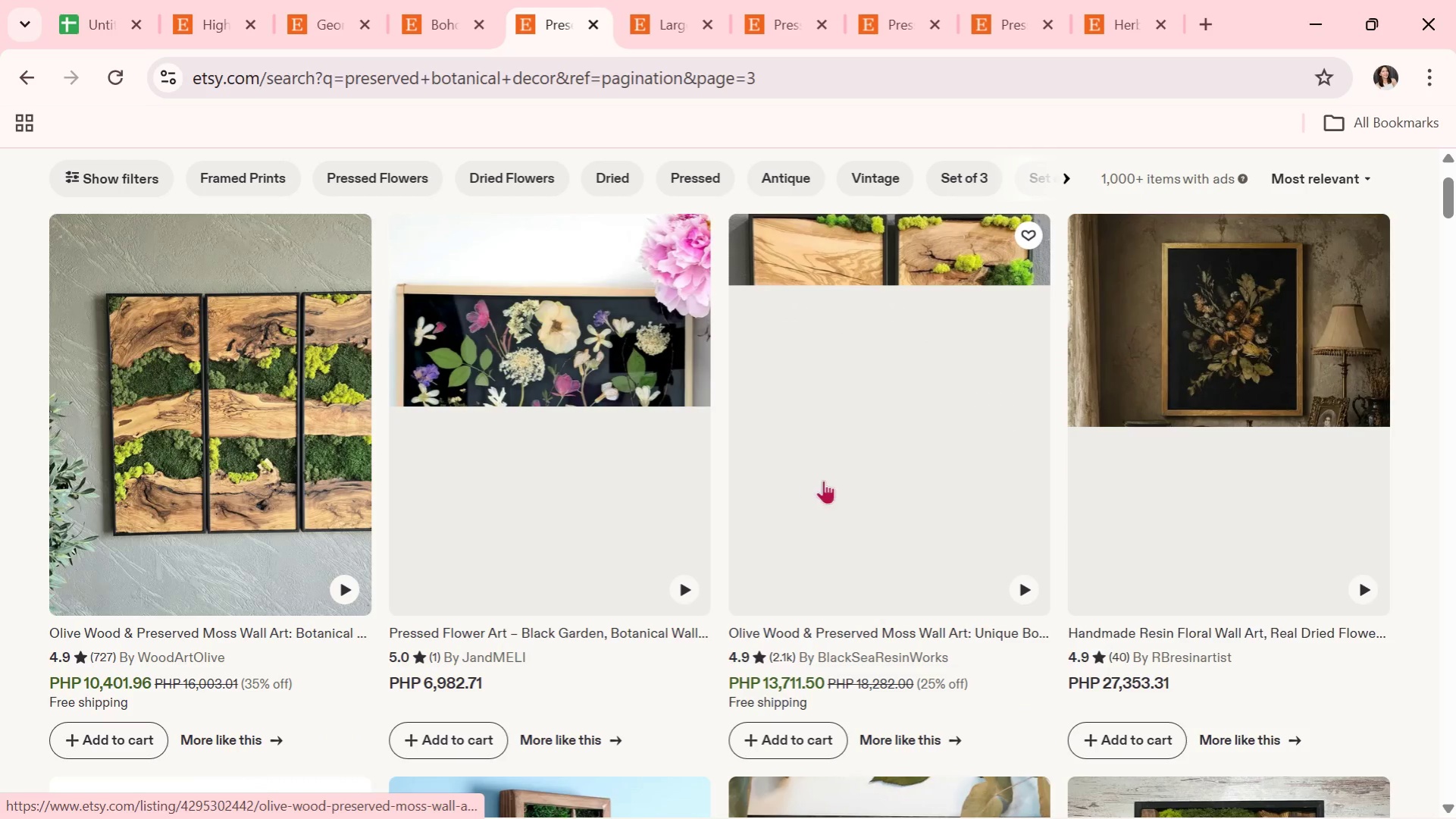 
scroll: coordinate [1108, 551], scroll_direction: down, amount: 2.0
 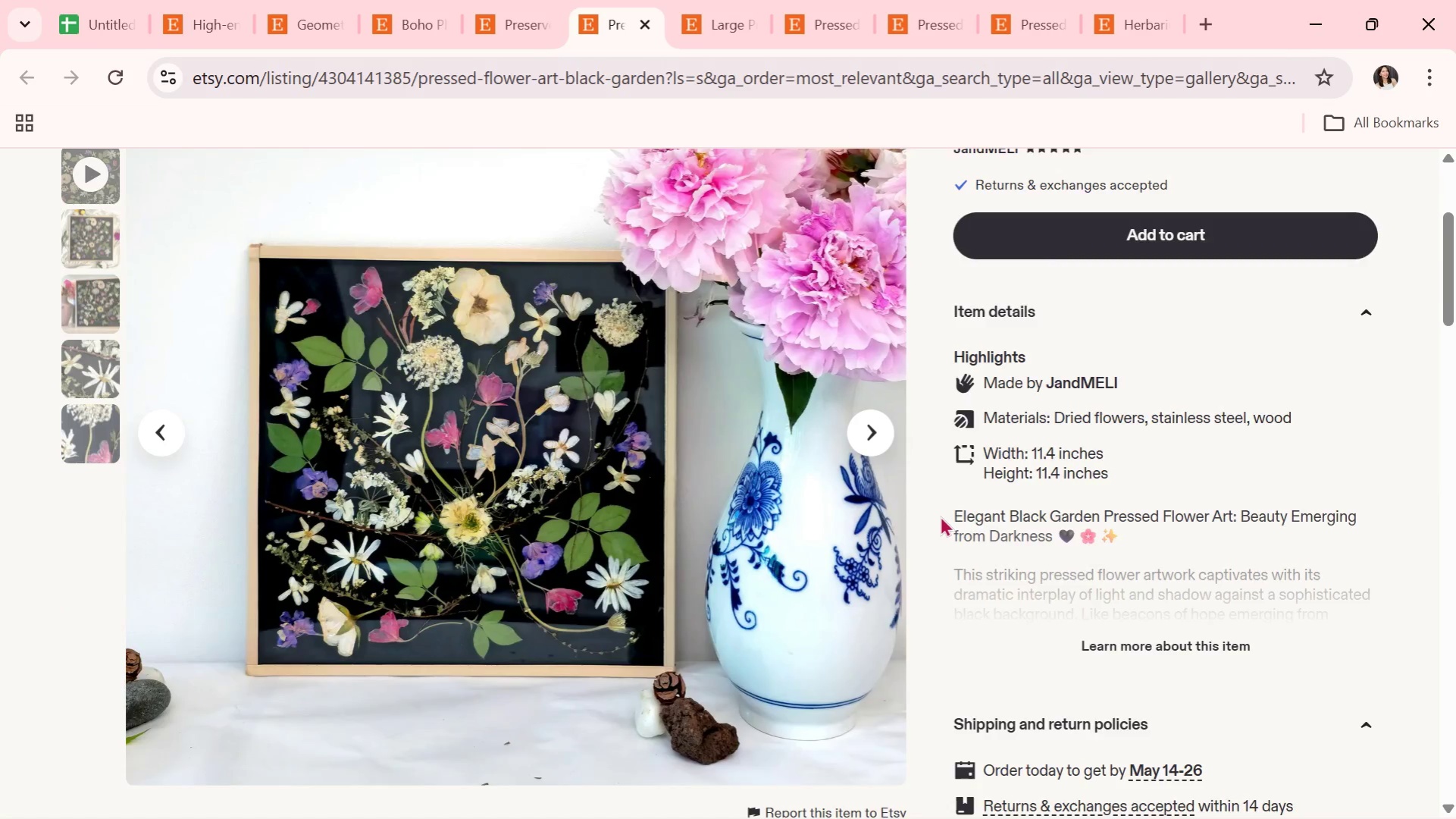 
scroll: coordinate [940, 516], scroll_direction: up, amount: 1.0
 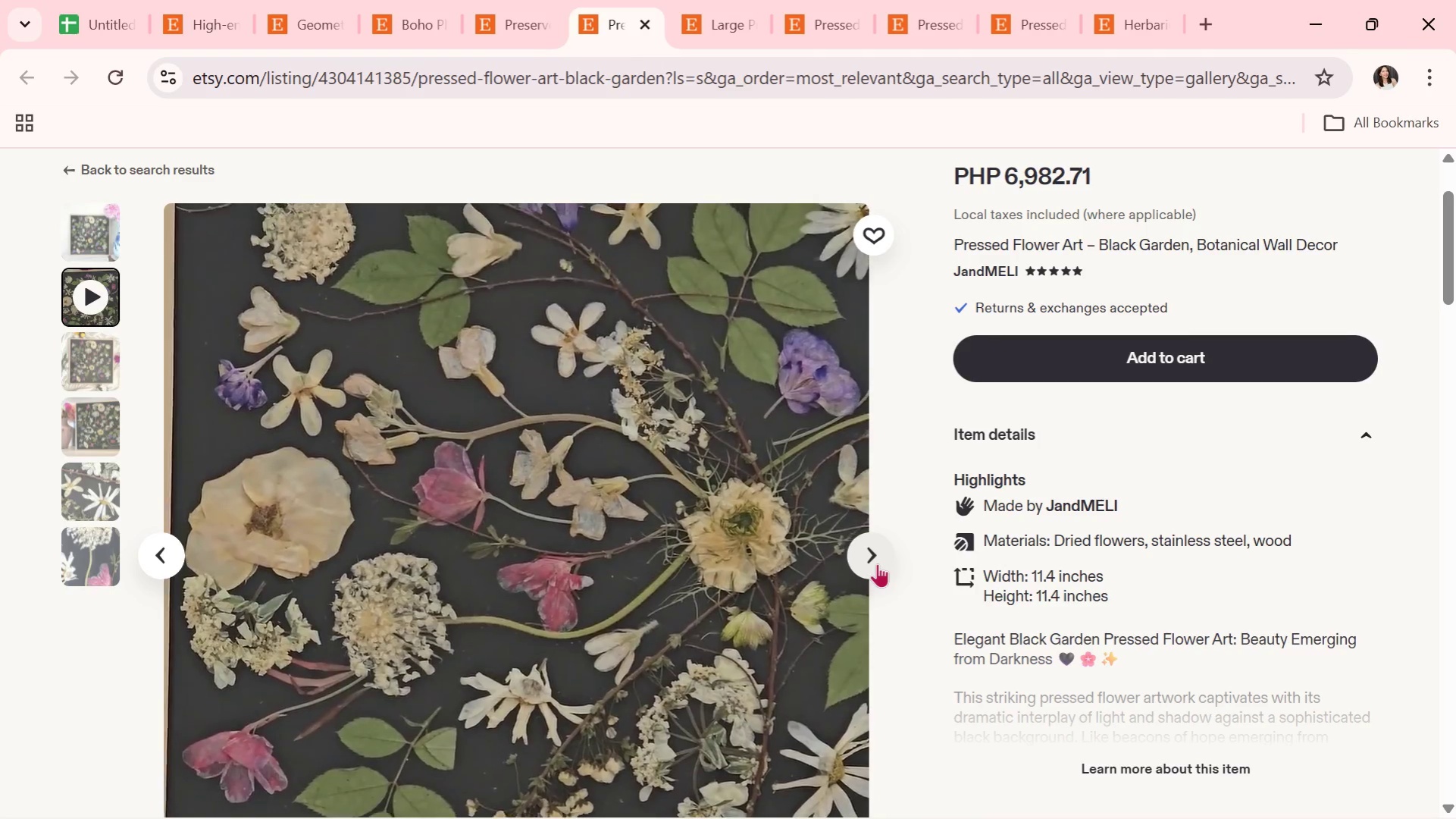 
wait(6.05)
 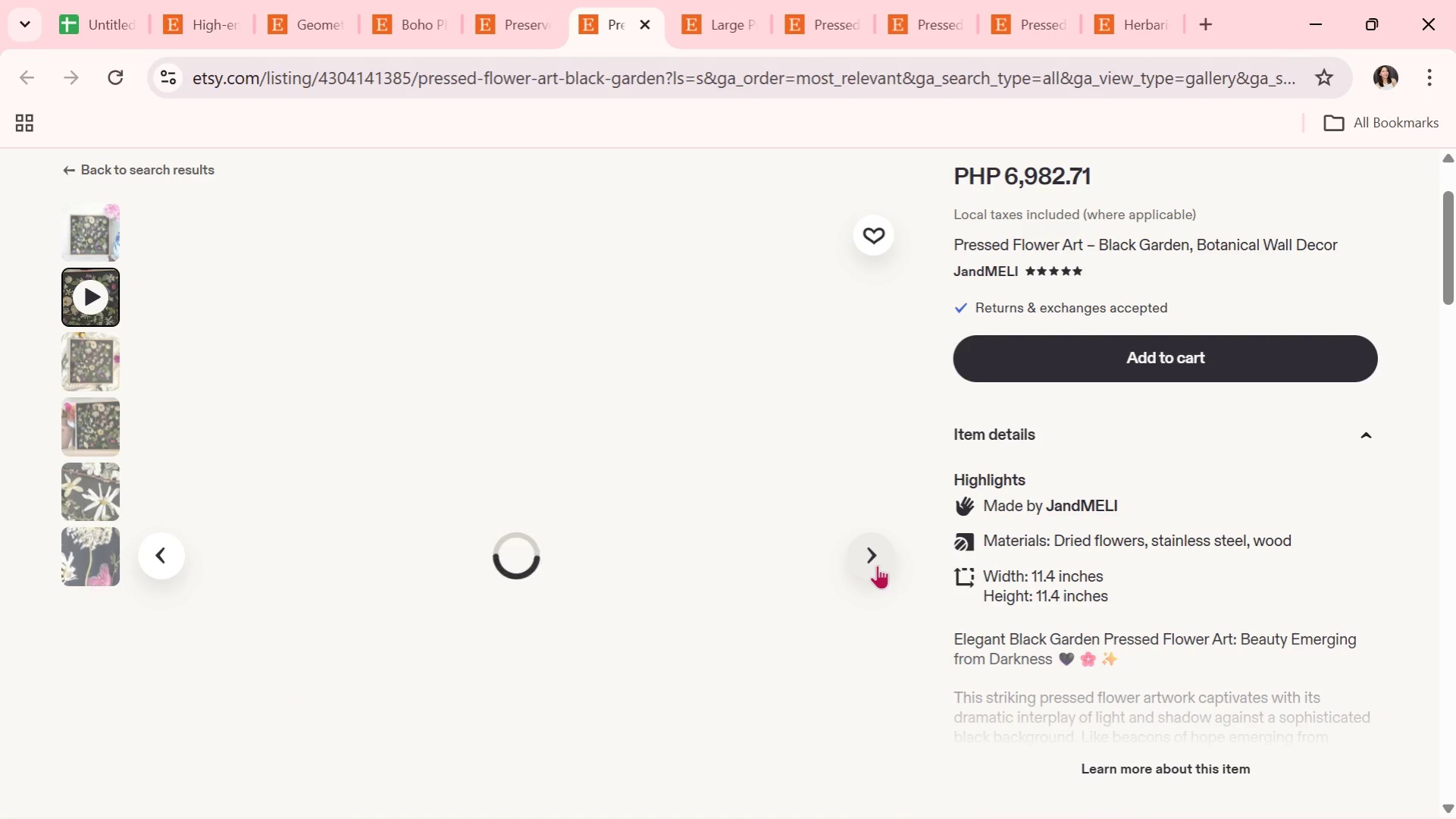 
left_click([877, 563])
 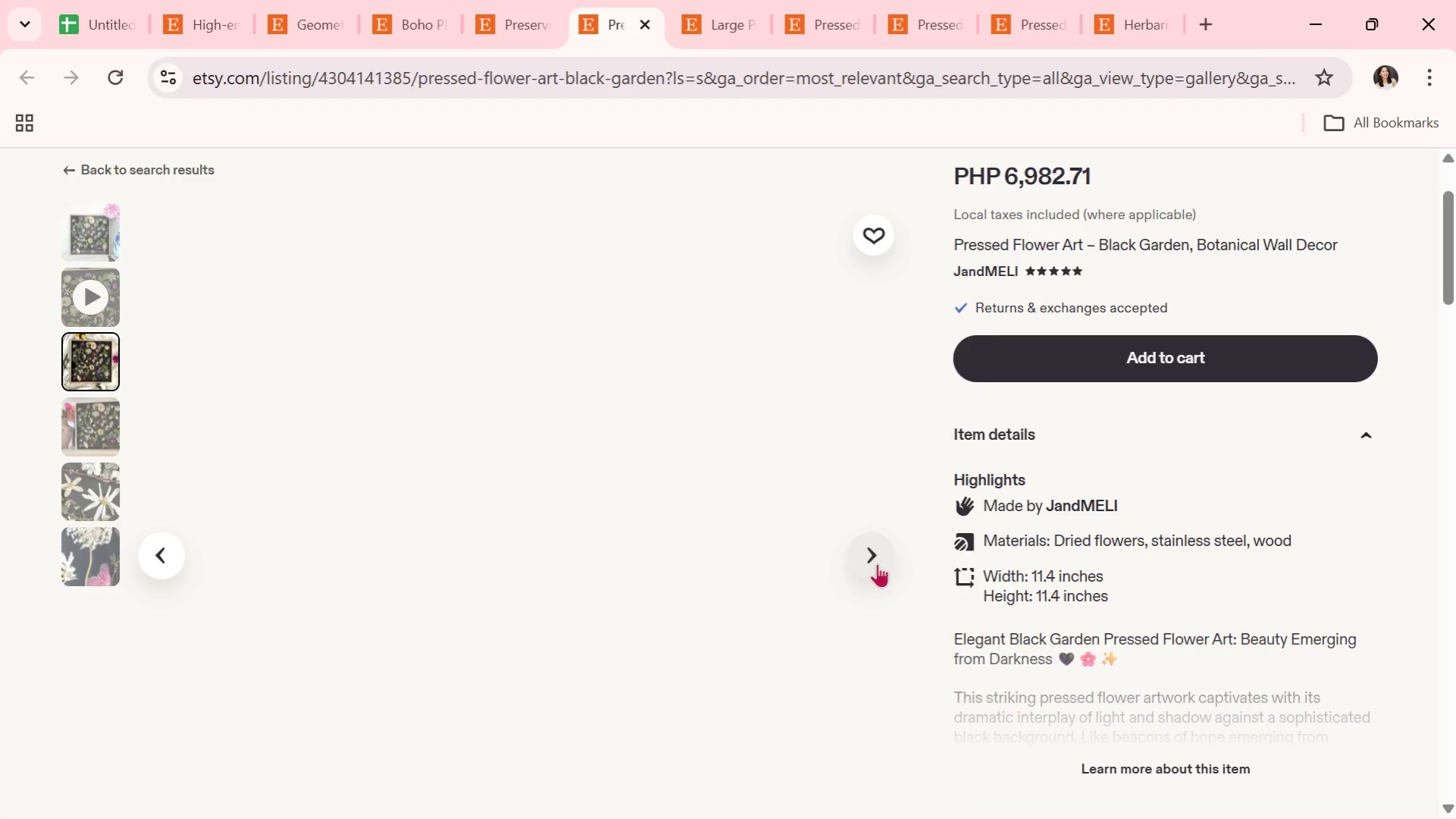 
left_click([877, 563])
 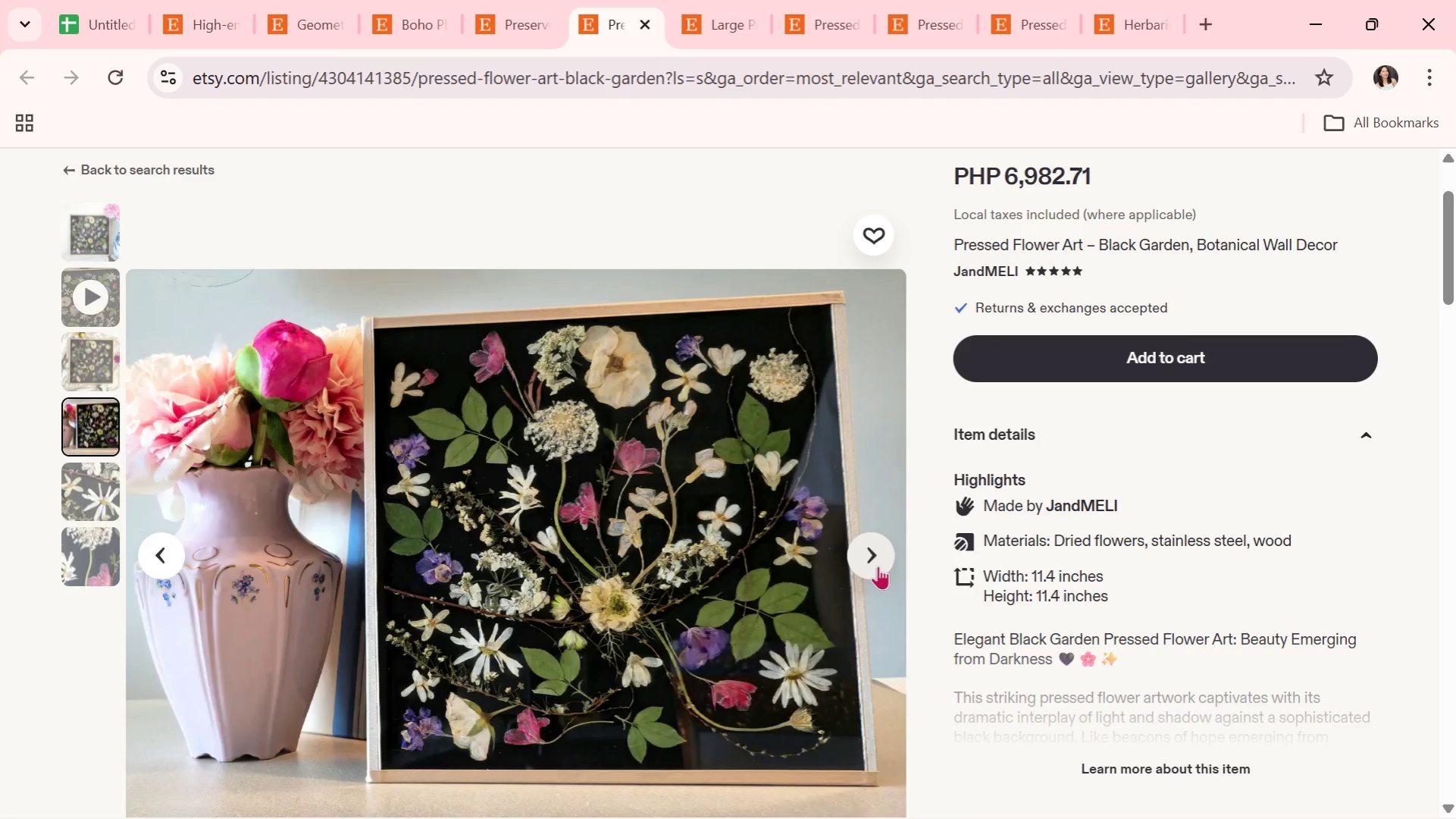 
left_click([880, 560])
 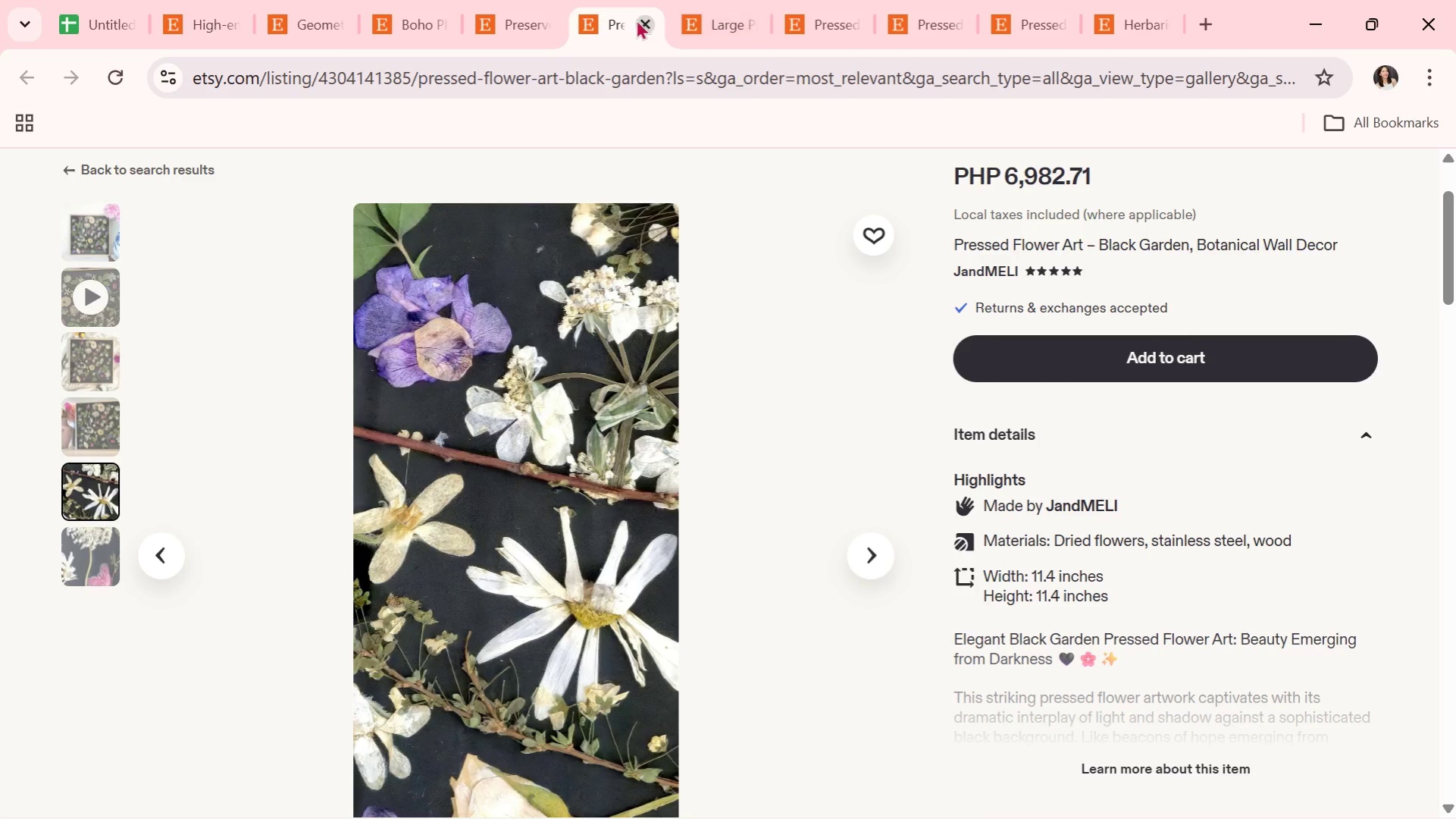 
left_click([639, 15])
 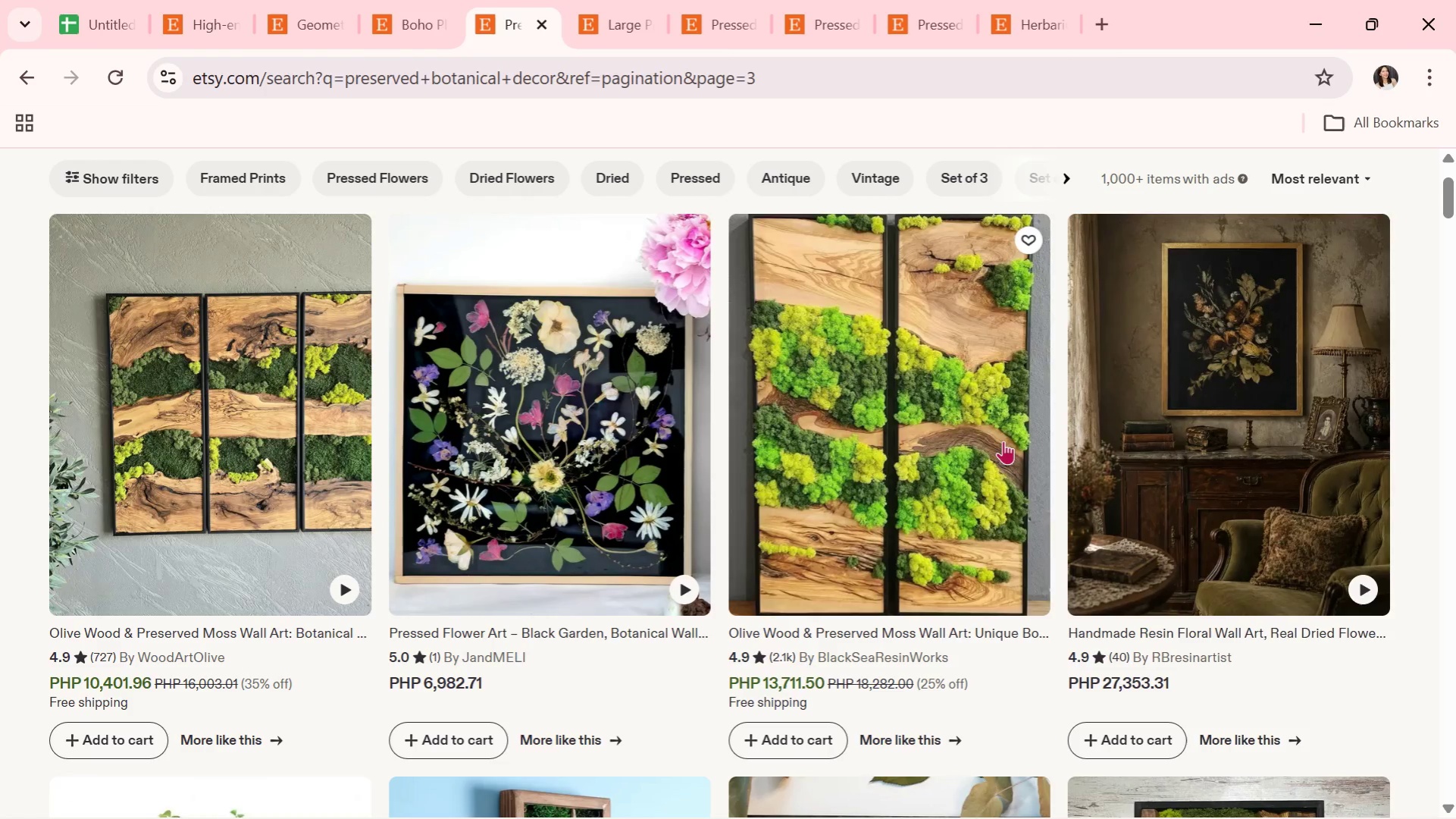 
scroll: coordinate [1026, 422], scroll_direction: down, amount: 12.0
 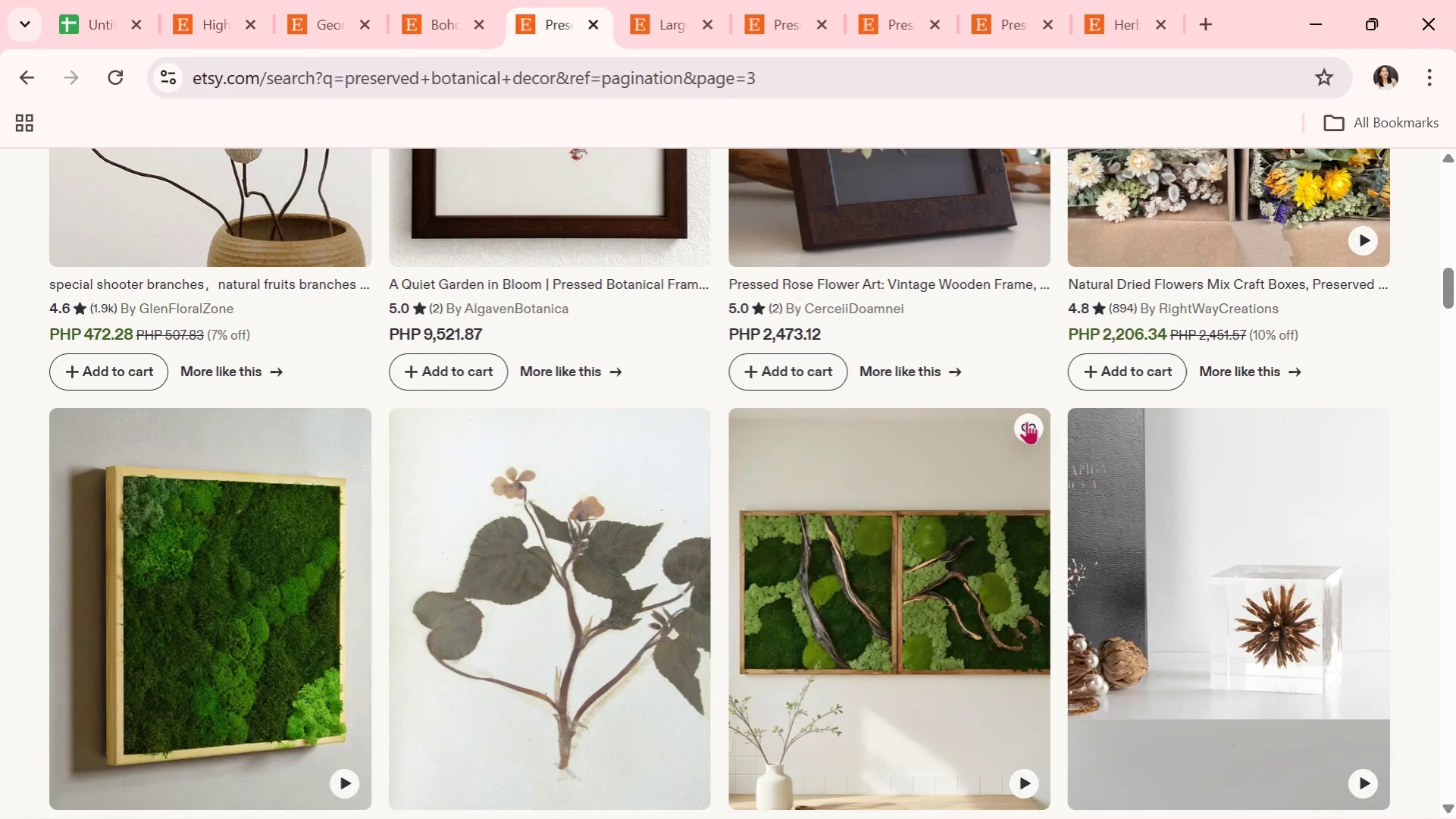 
scroll: coordinate [801, 376], scroll_direction: down, amount: 12.0
 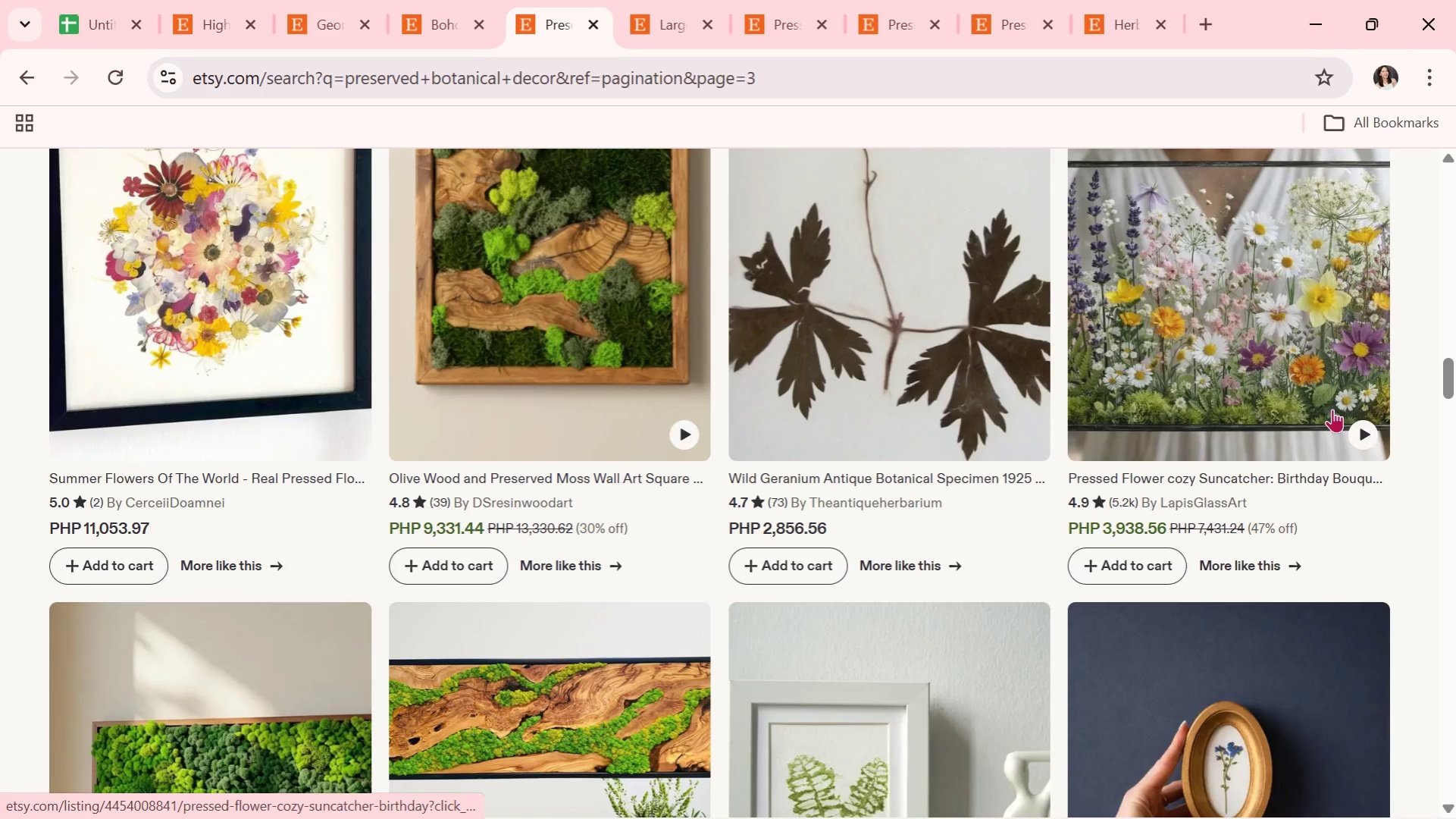 
left_click([1216, 351])
 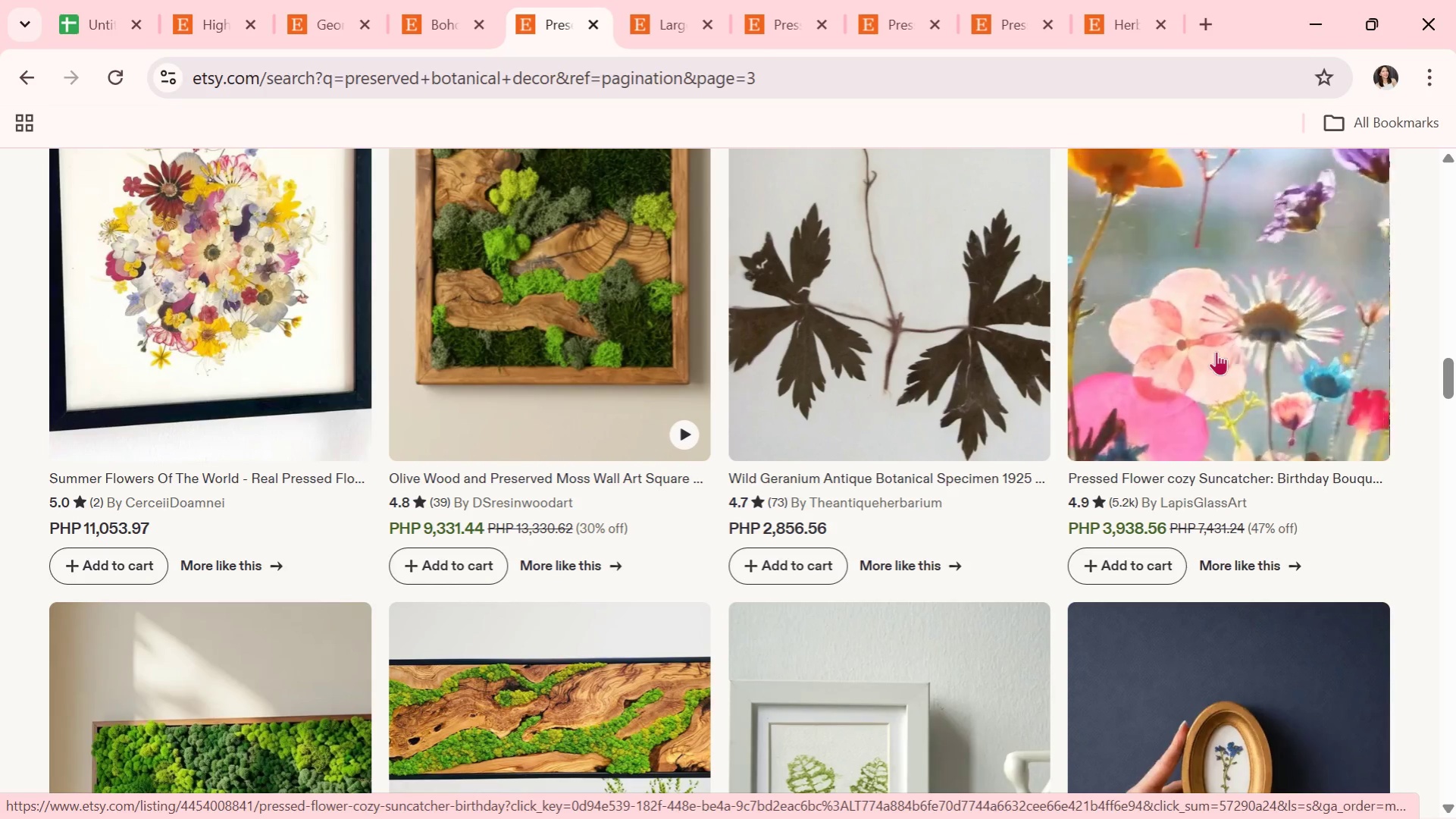 
left_click([1213, 366])
 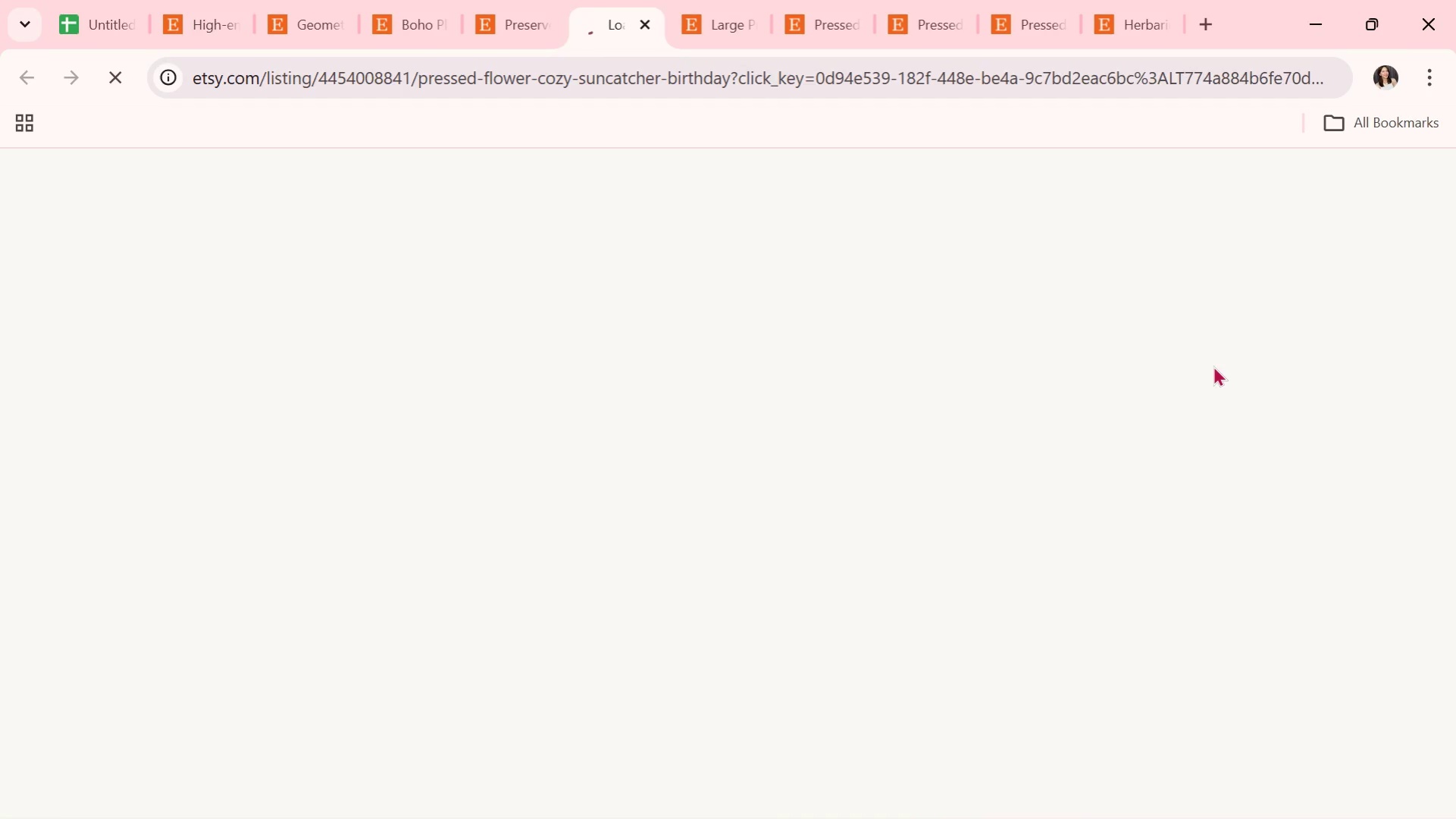 
scroll: coordinate [1213, 366], scroll_direction: down, amount: 1.0
 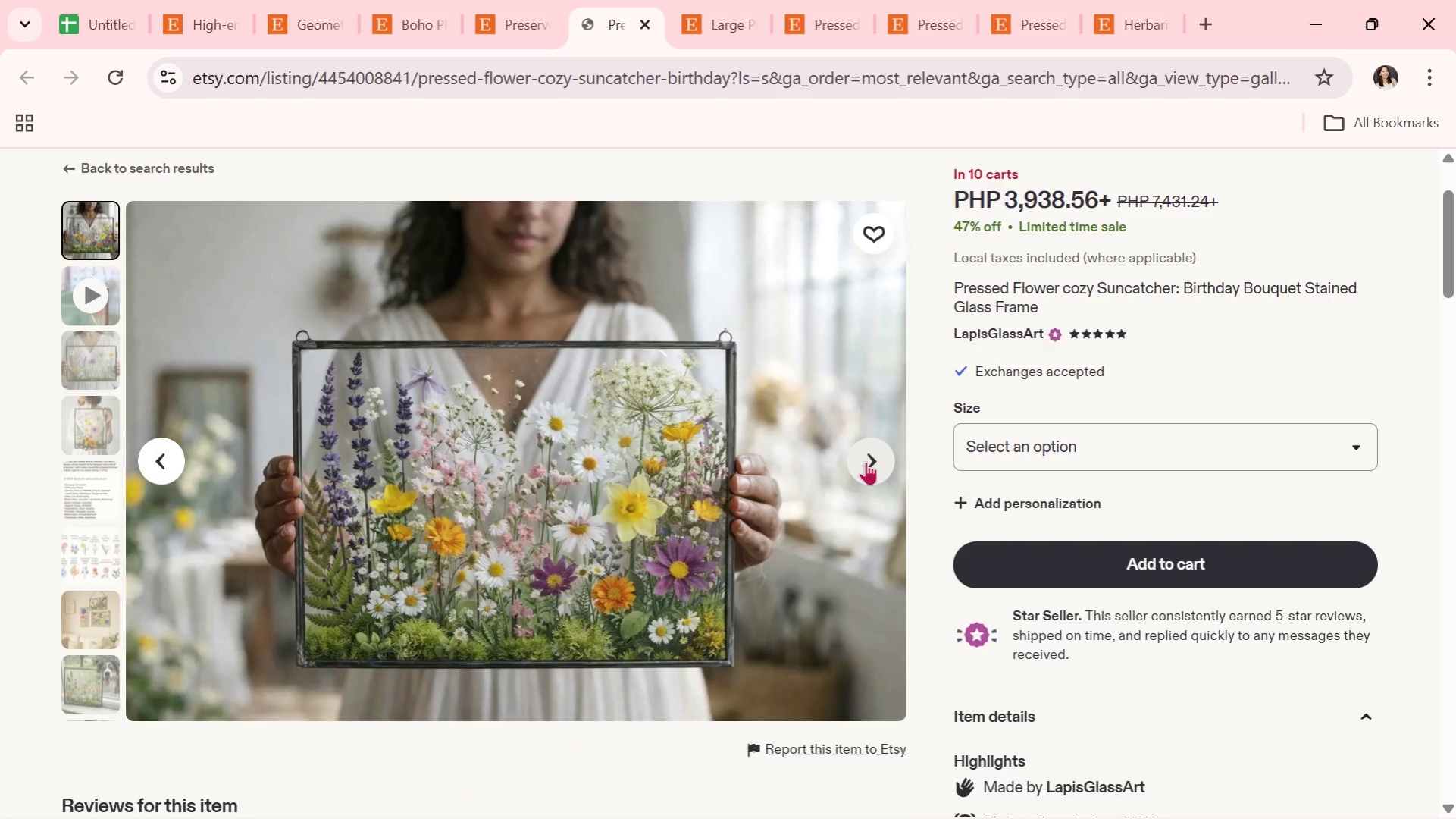 
left_click([866, 461])
 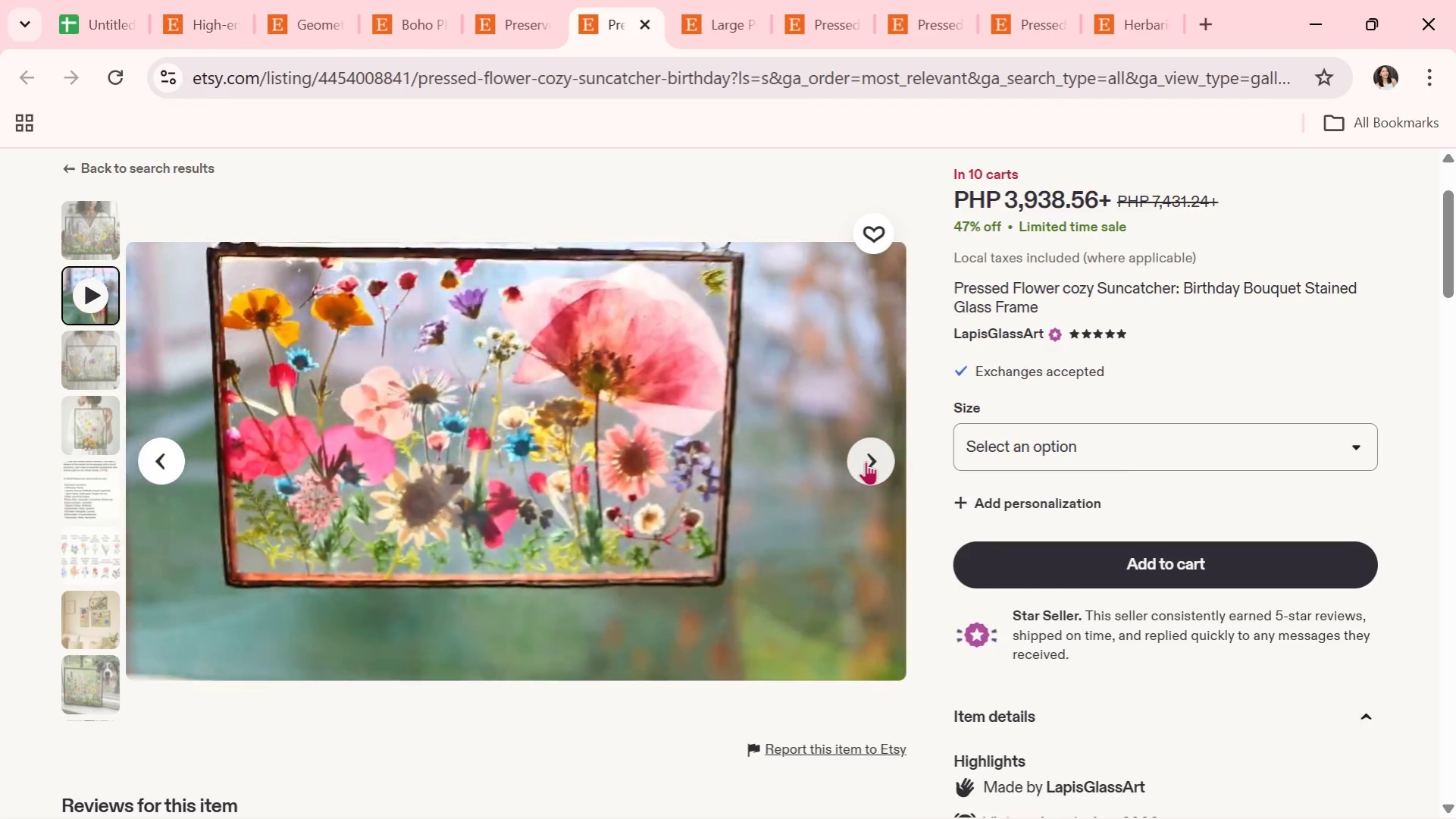 
wait(7.05)
 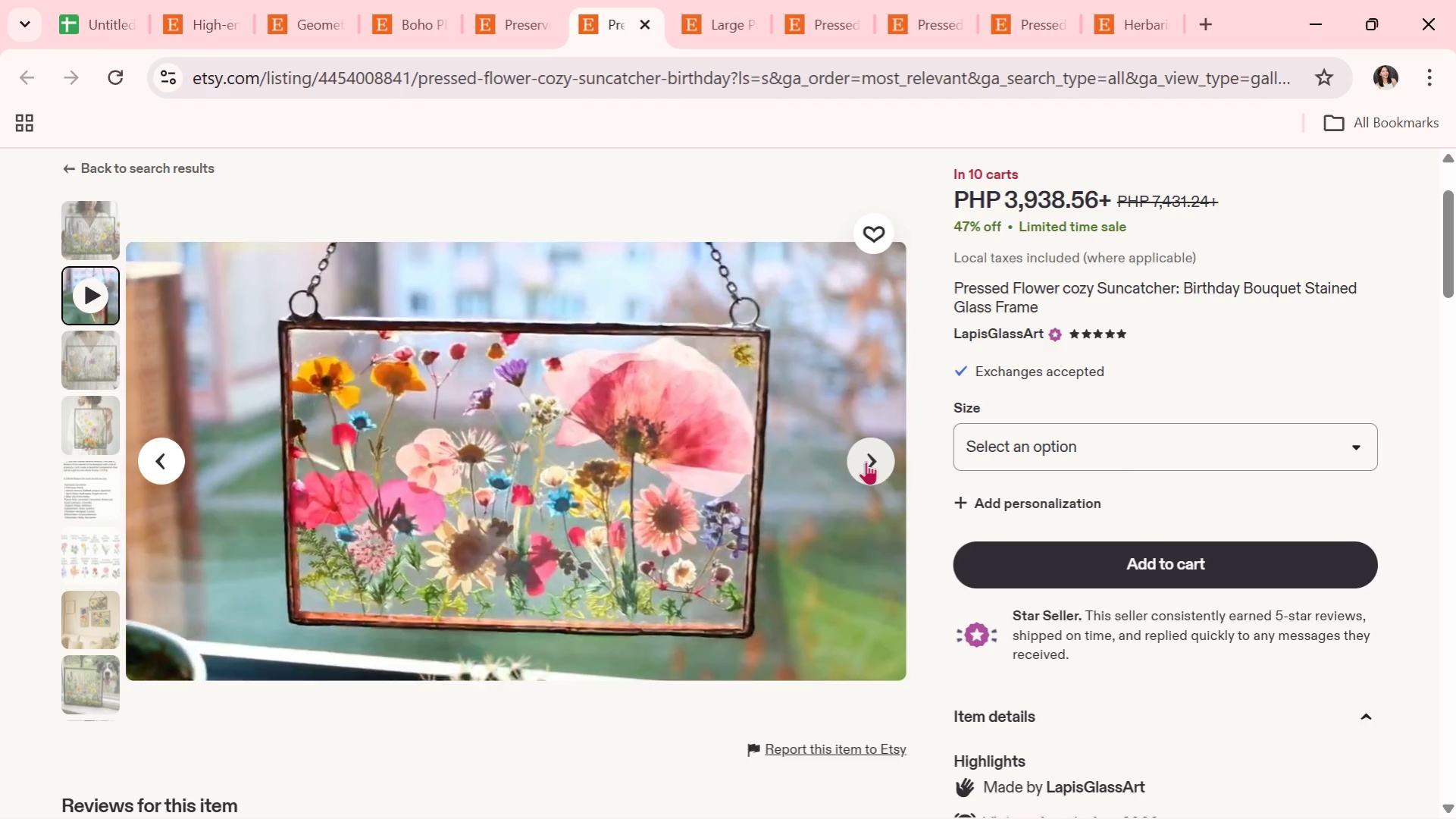 
left_click([866, 461])
 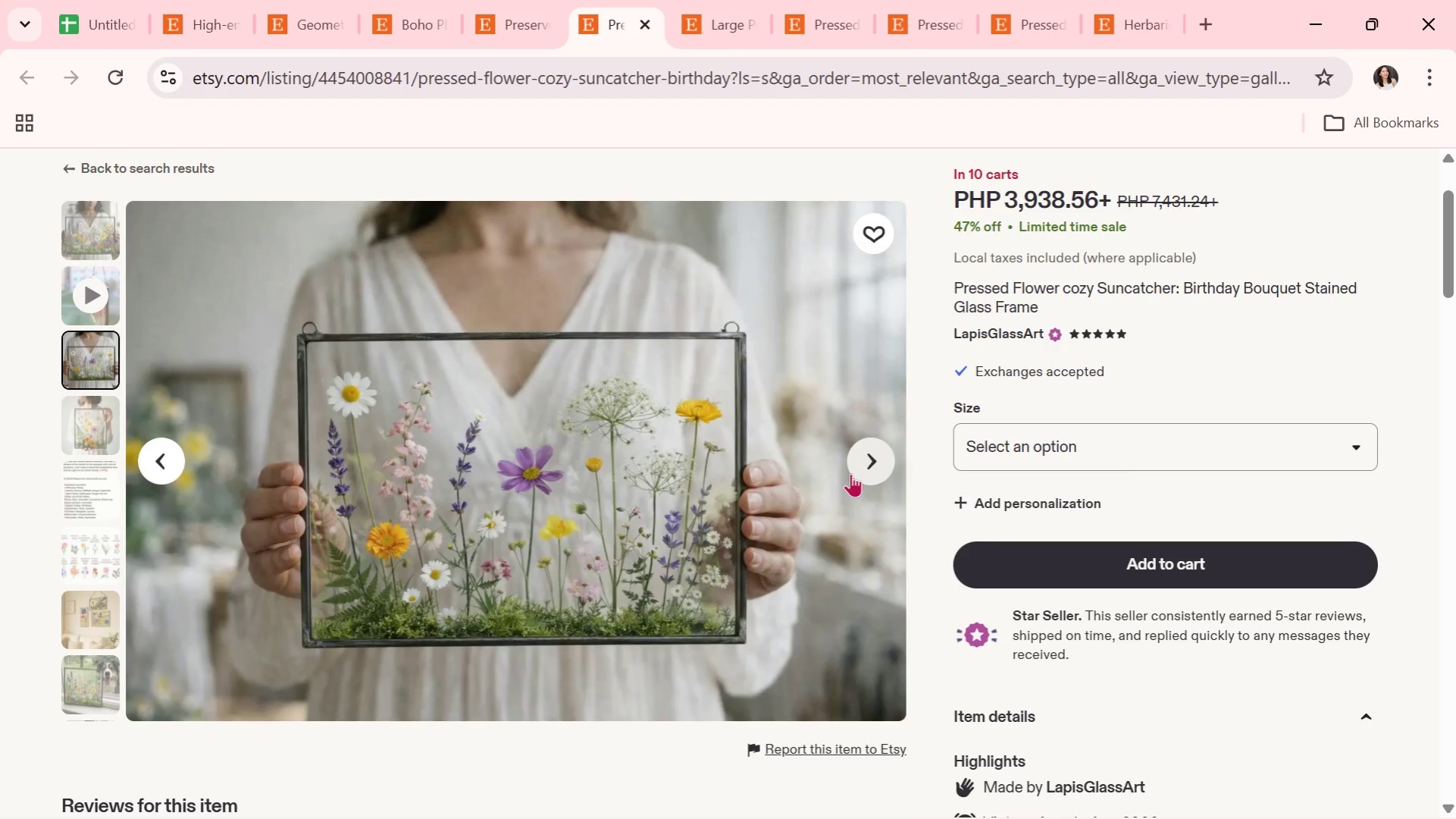 
left_click([850, 473])
 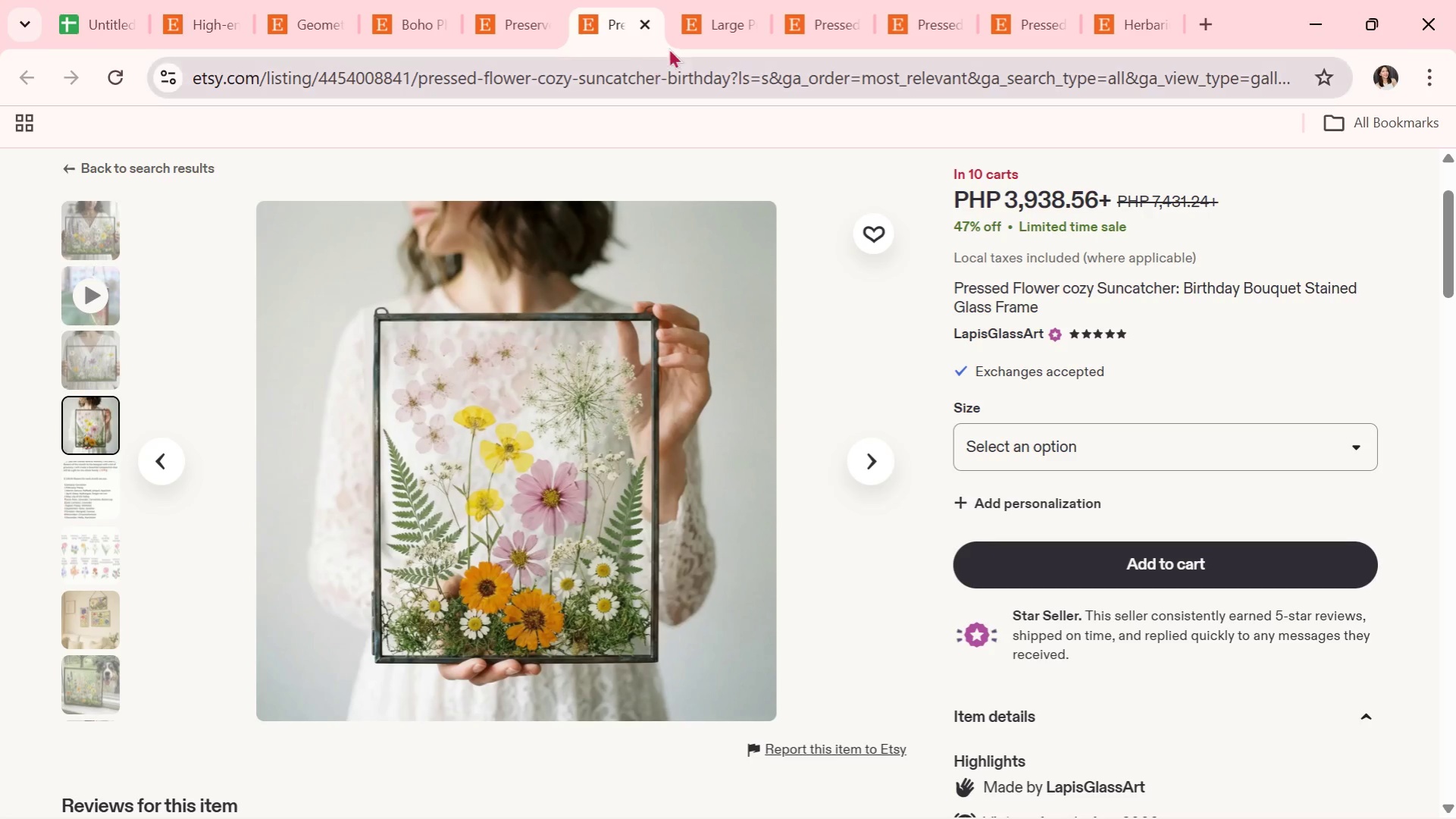 
left_click([652, 25])
 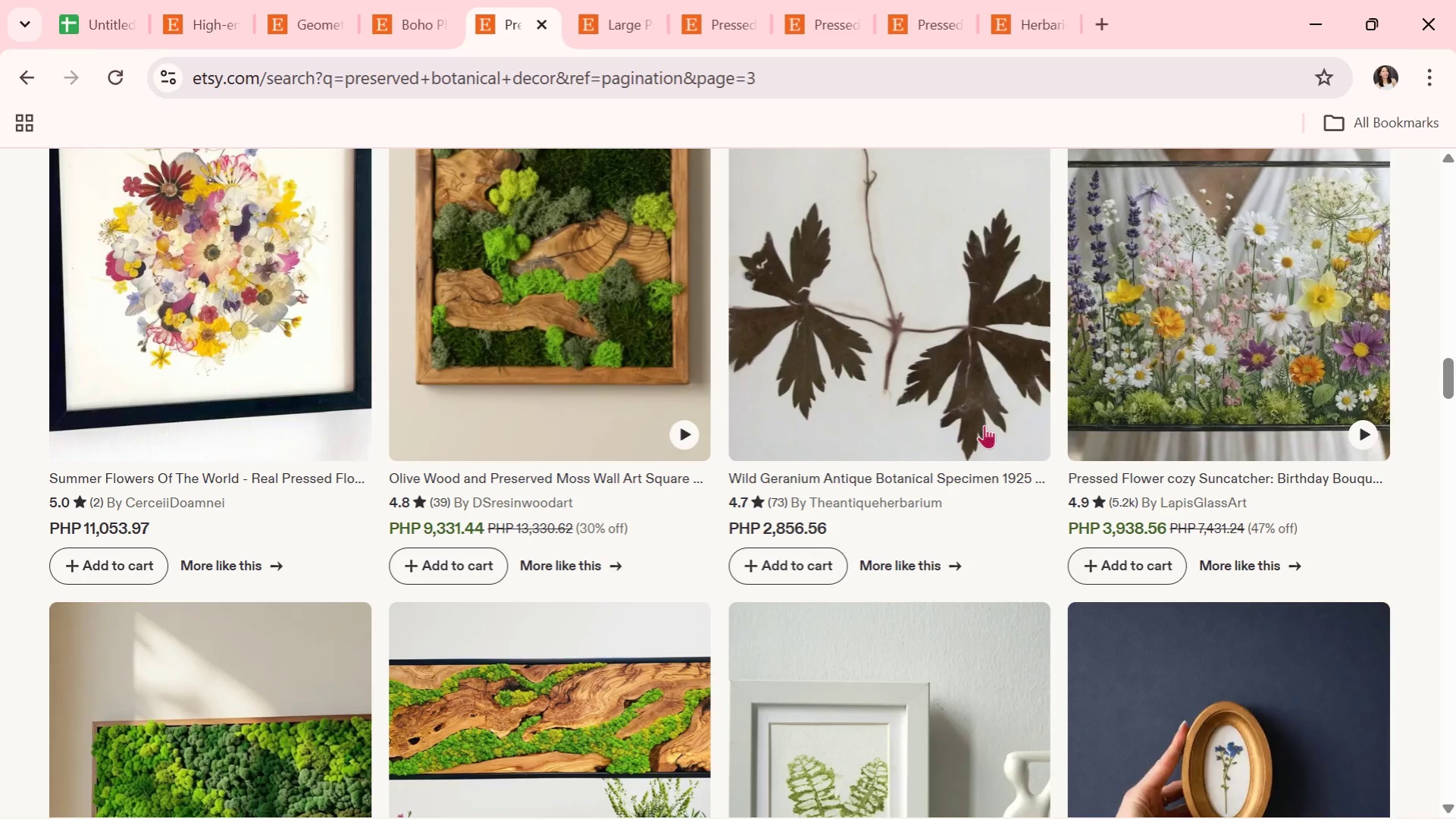 
scroll: coordinate [966, 544], scroll_direction: down, amount: 3.0
 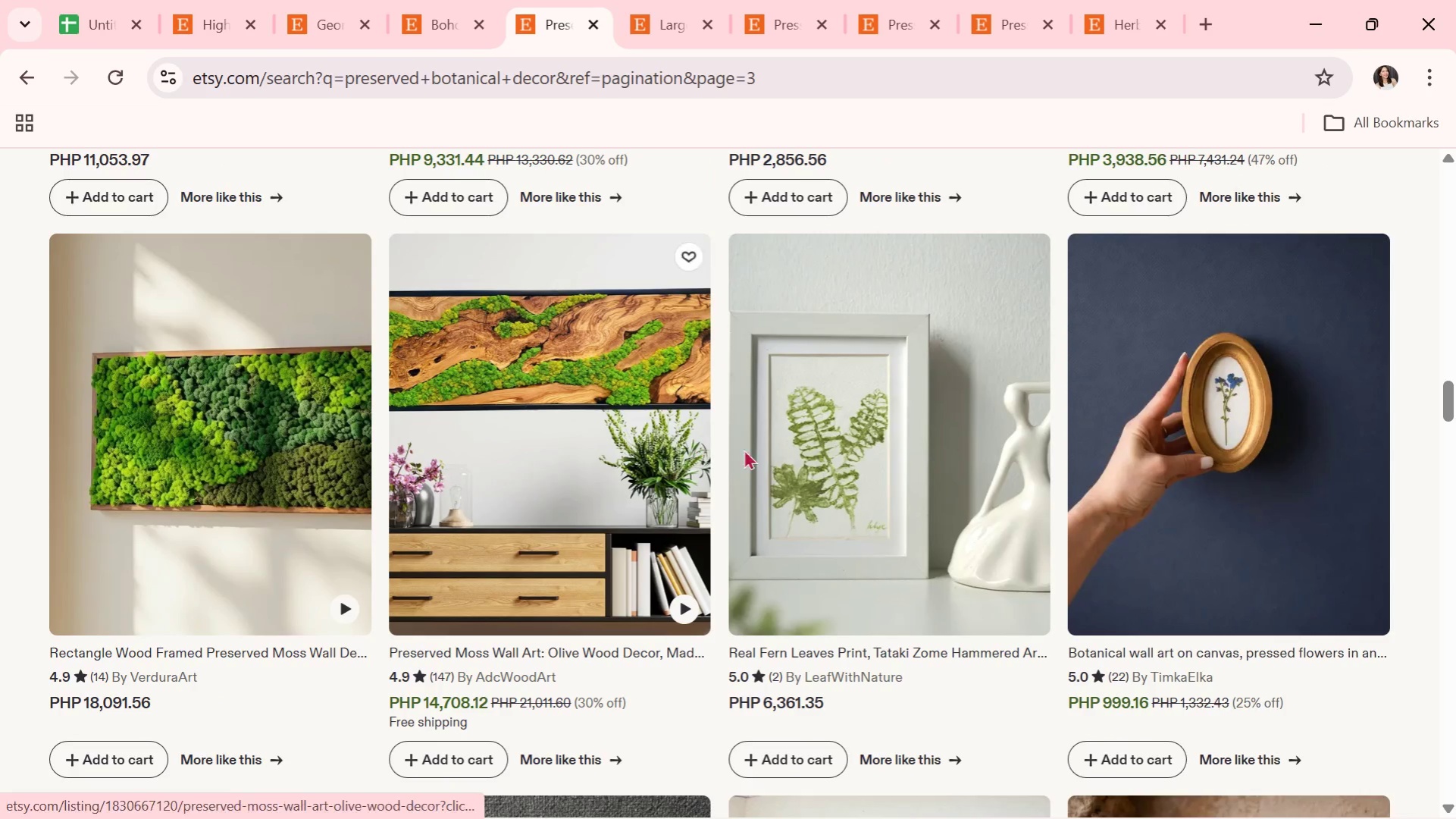 
left_click([897, 488])
 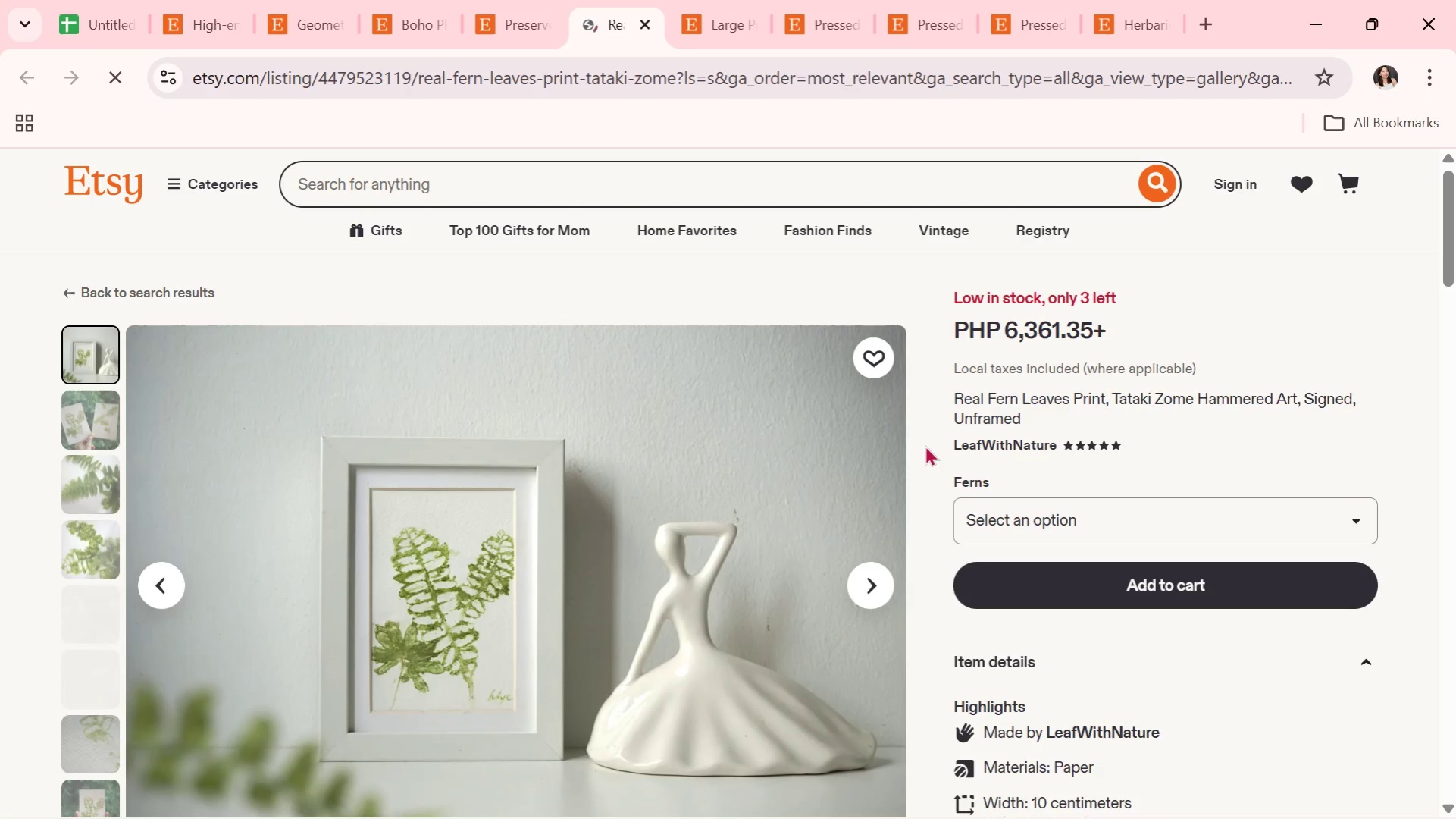 
left_click([870, 575])
 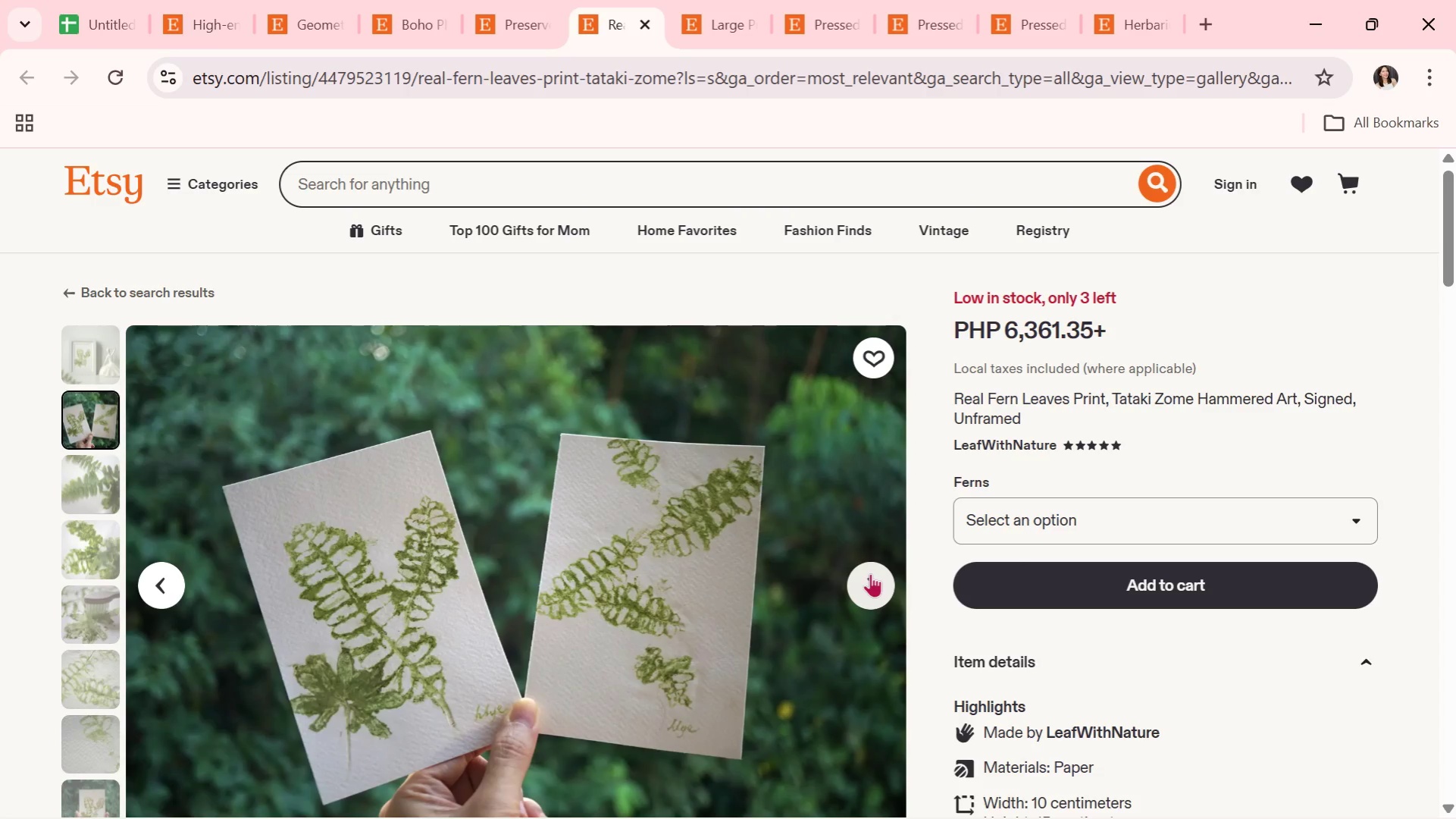 
wait(7.02)
 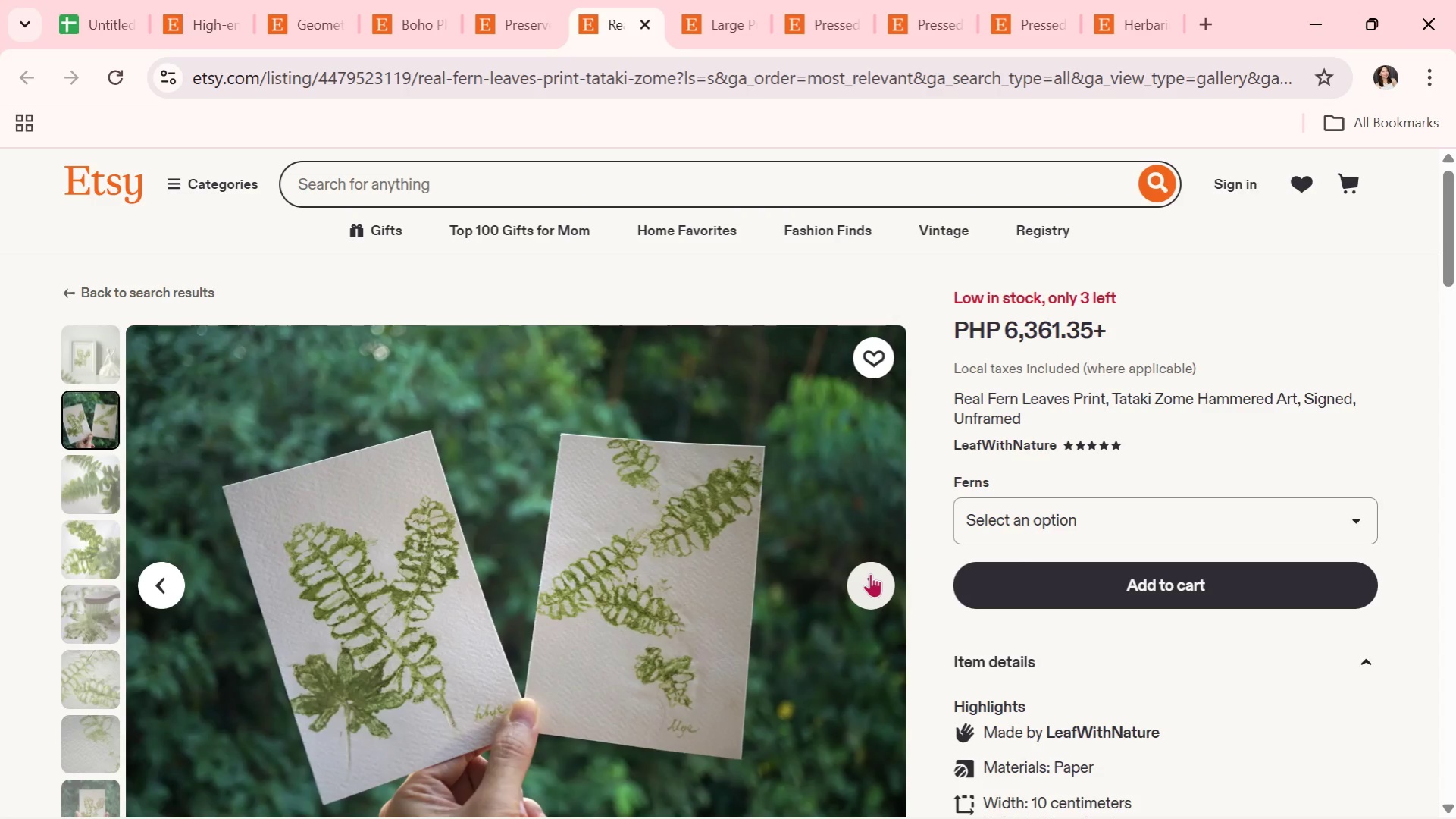 
left_click([870, 573])
 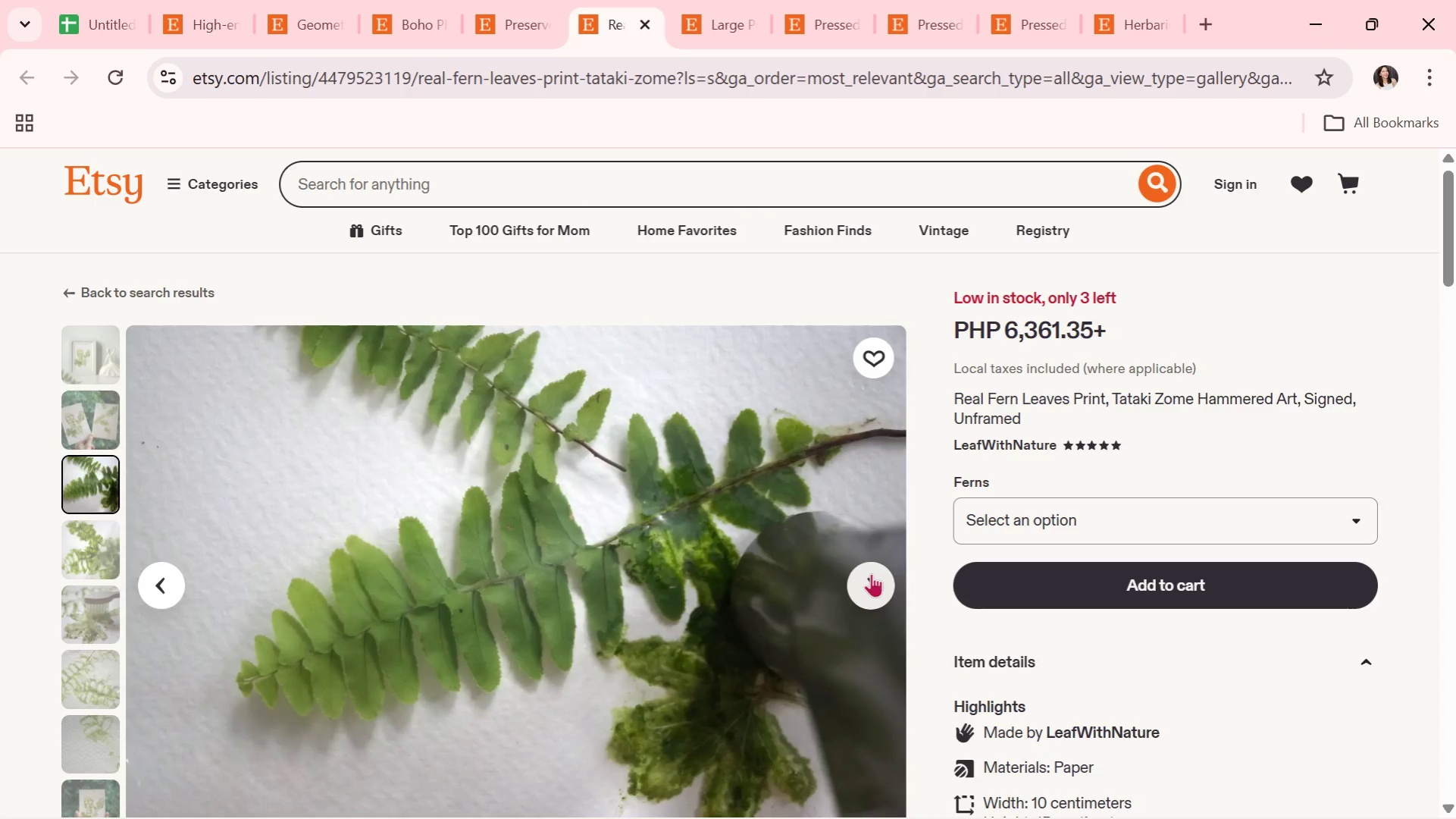 
scroll: coordinate [856, 560], scroll_direction: down, amount: 1.0
 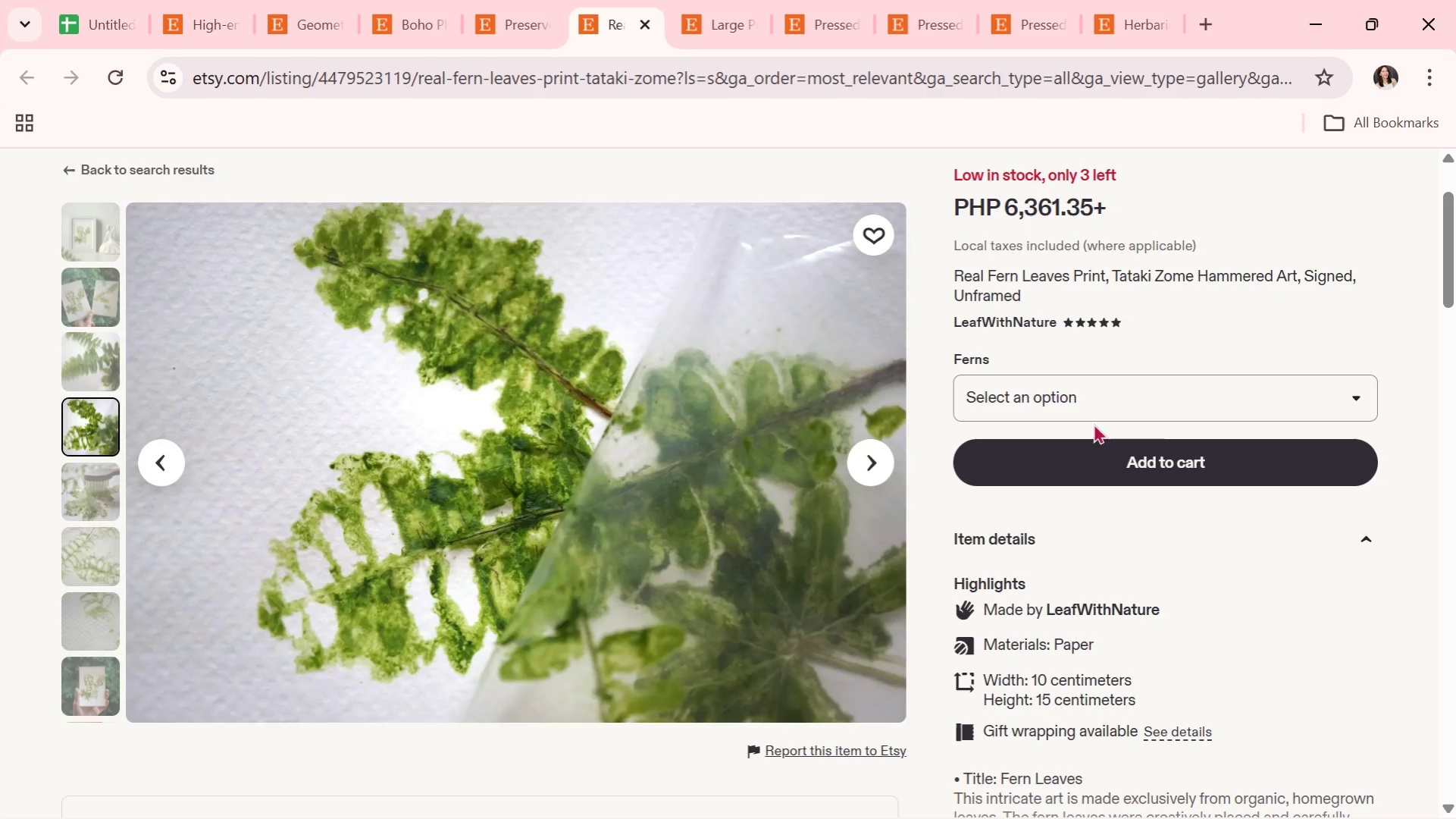 
wait(5.7)
 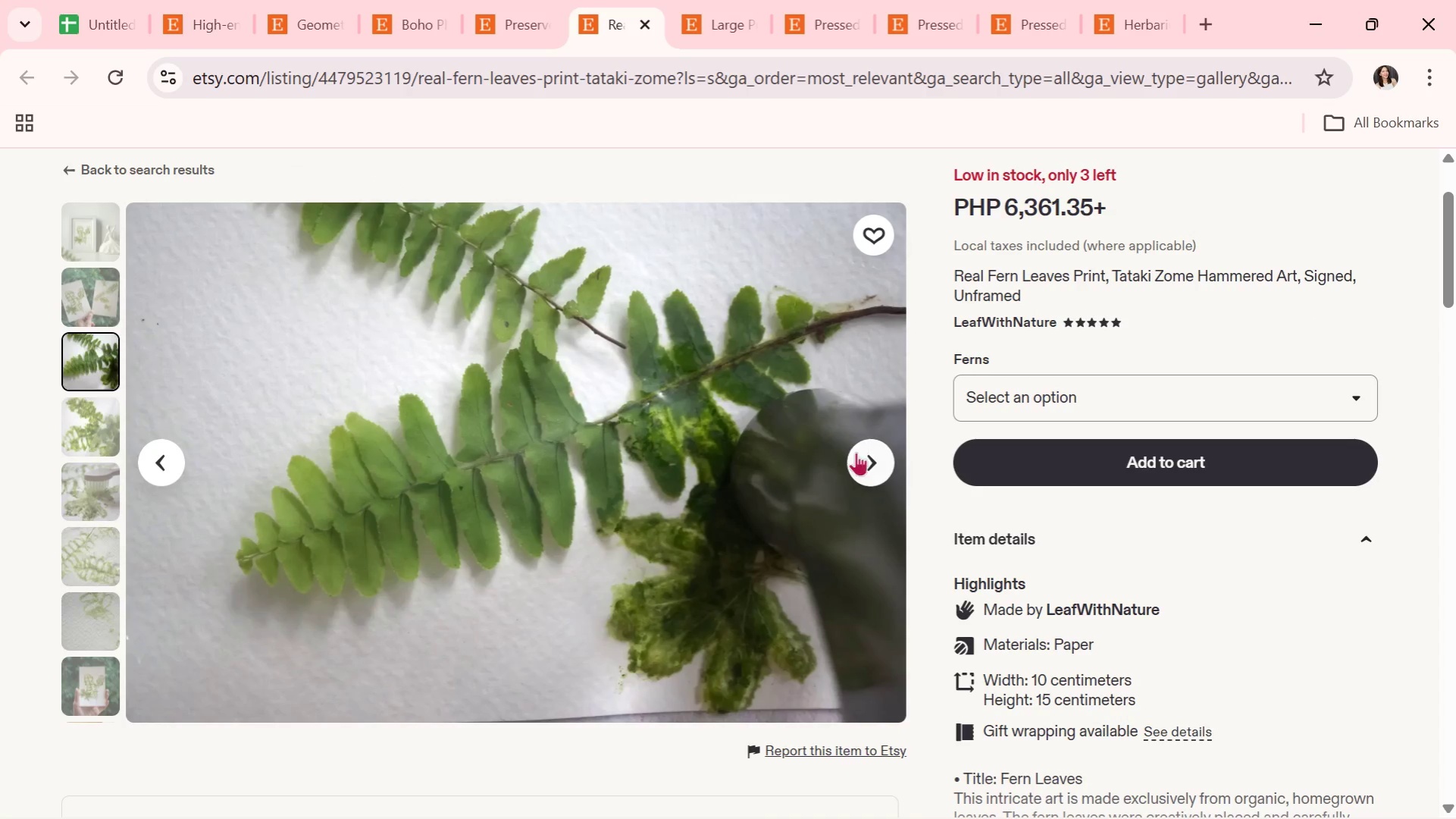 
scroll: coordinate [823, 617], scroll_direction: down, amount: 14.0
 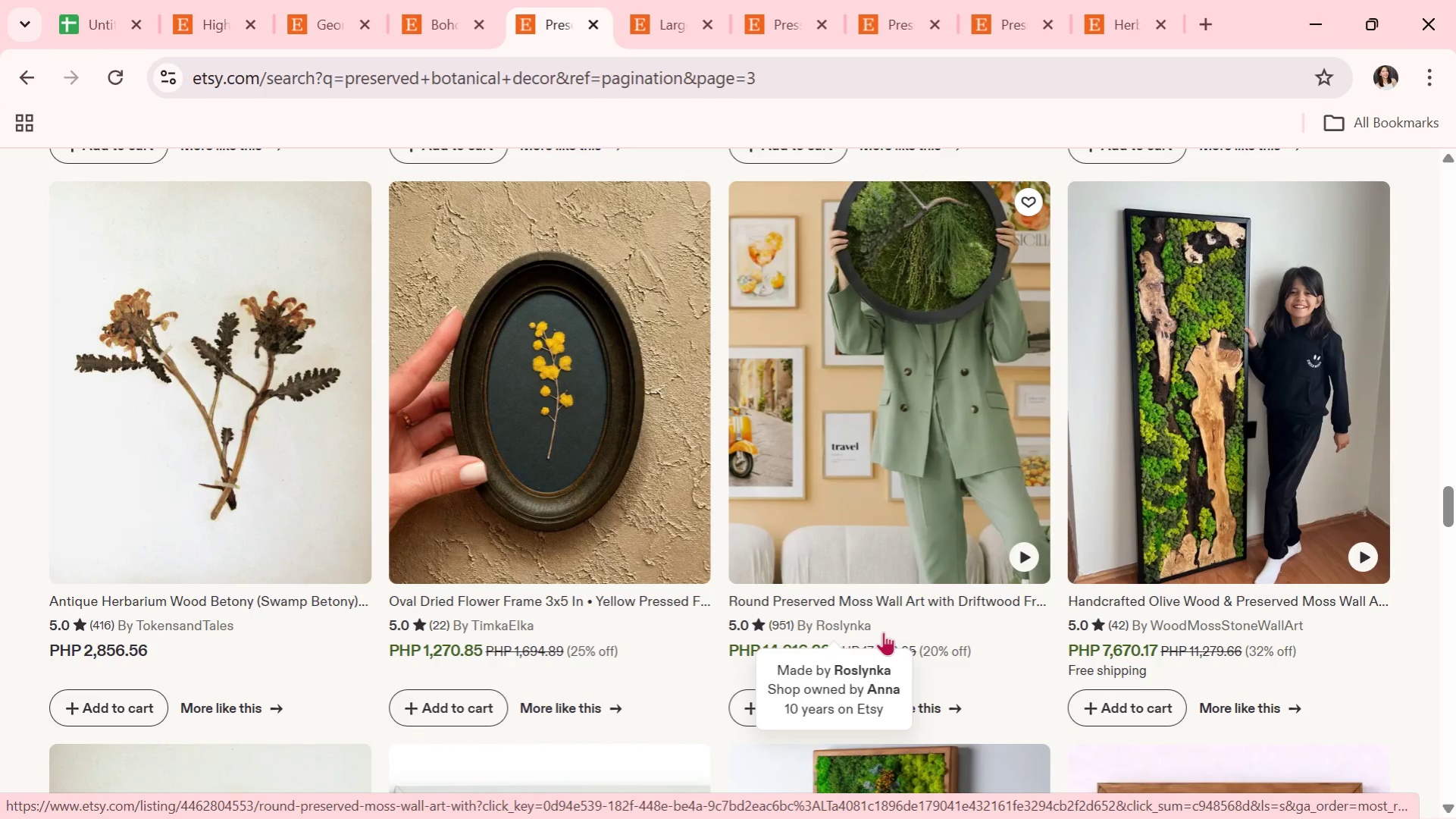 
scroll: coordinate [884, 653], scroll_direction: down, amount: 12.0
 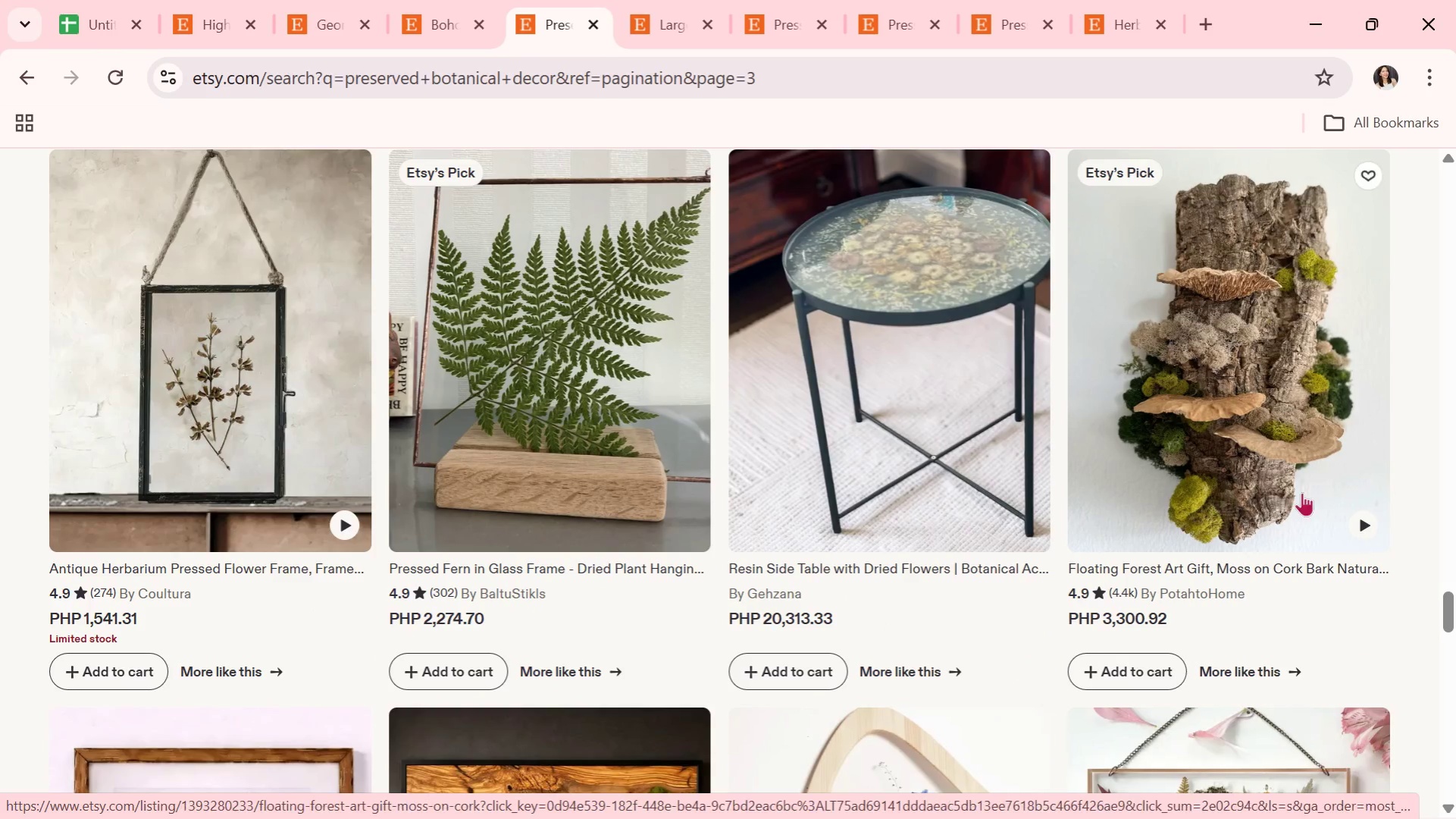 
left_click([629, 389])
 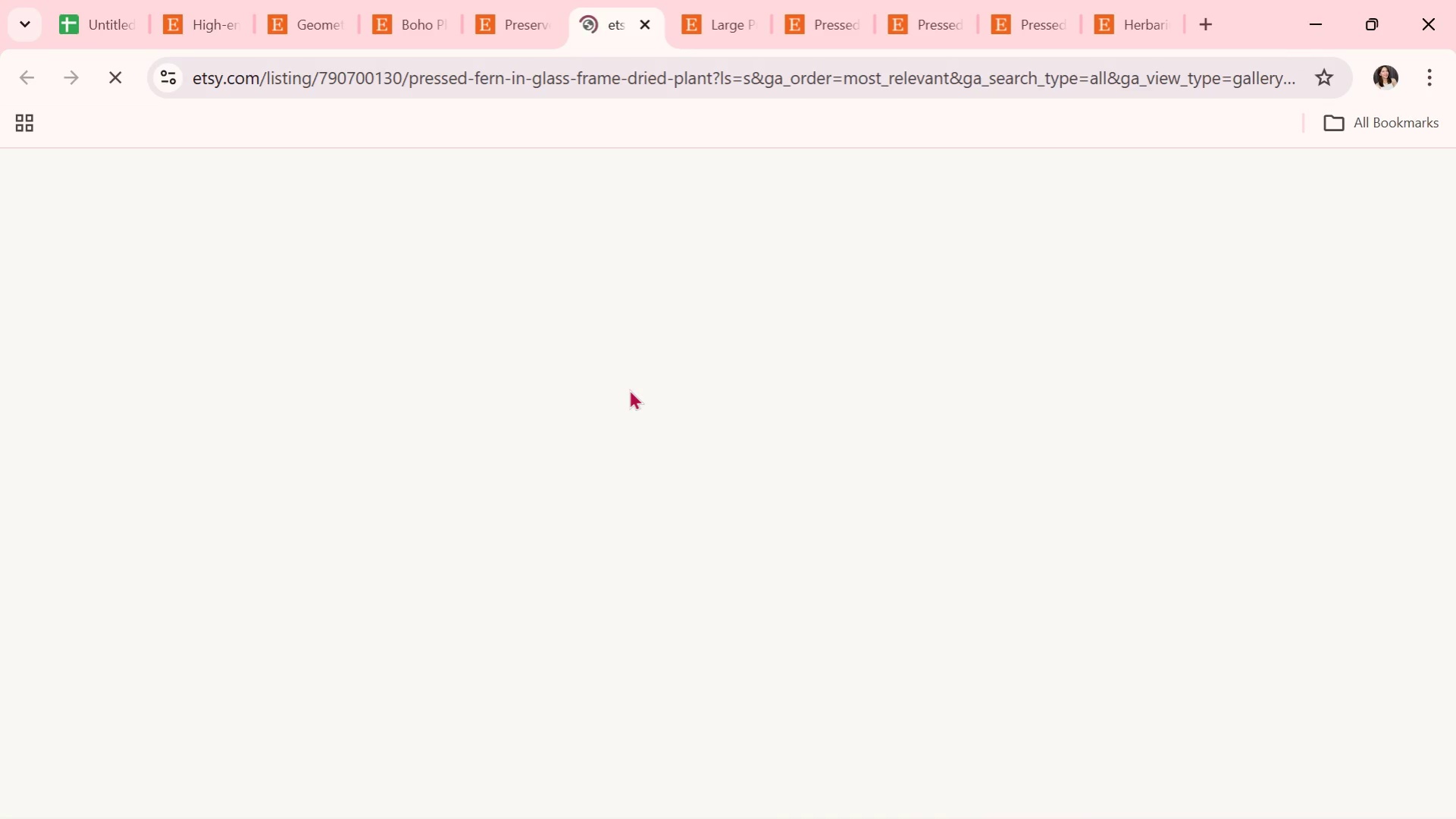 
scroll: coordinate [874, 481], scroll_direction: down, amount: 2.0
 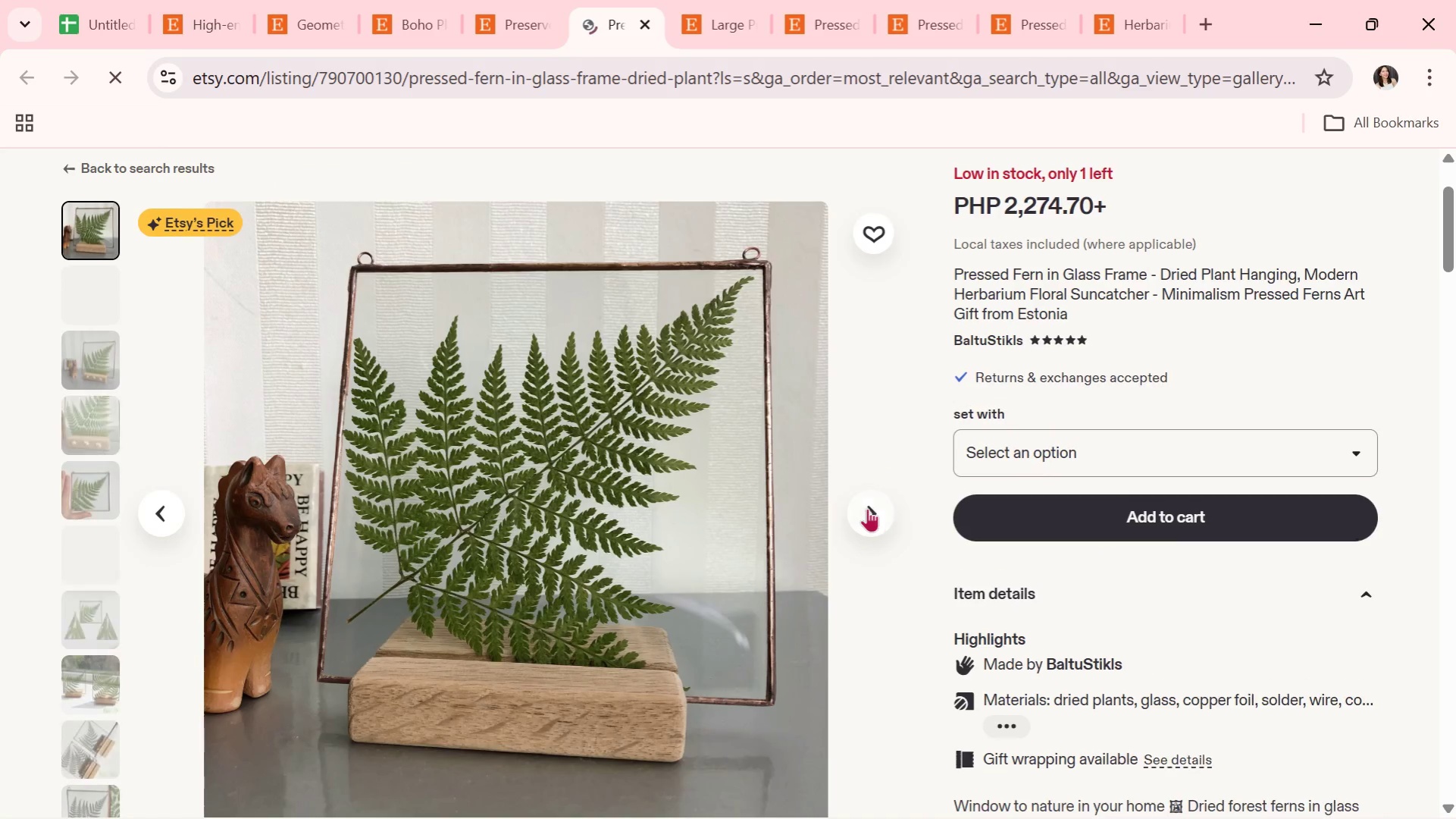 
left_click([867, 509])
 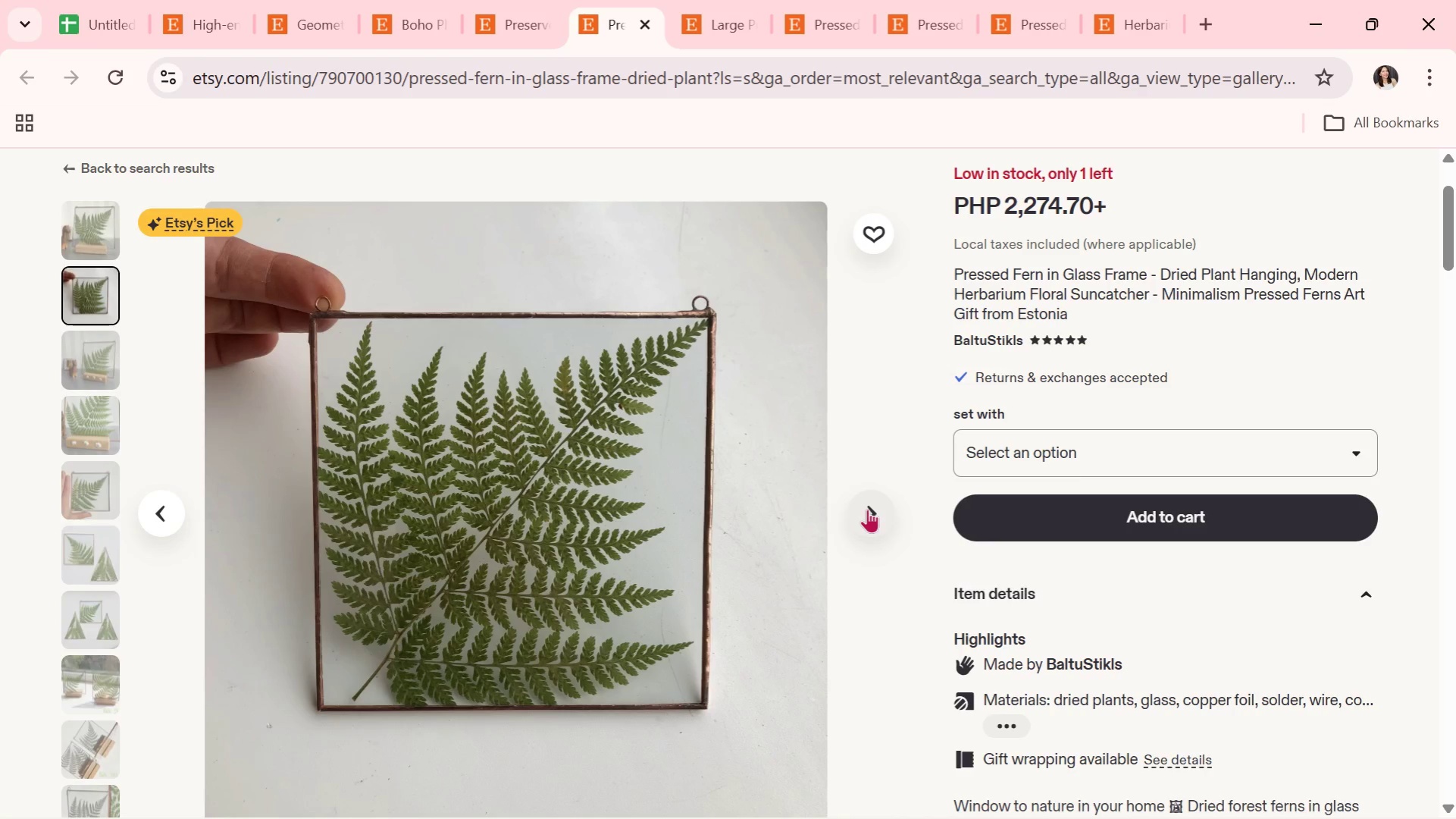 
left_click([867, 509])
 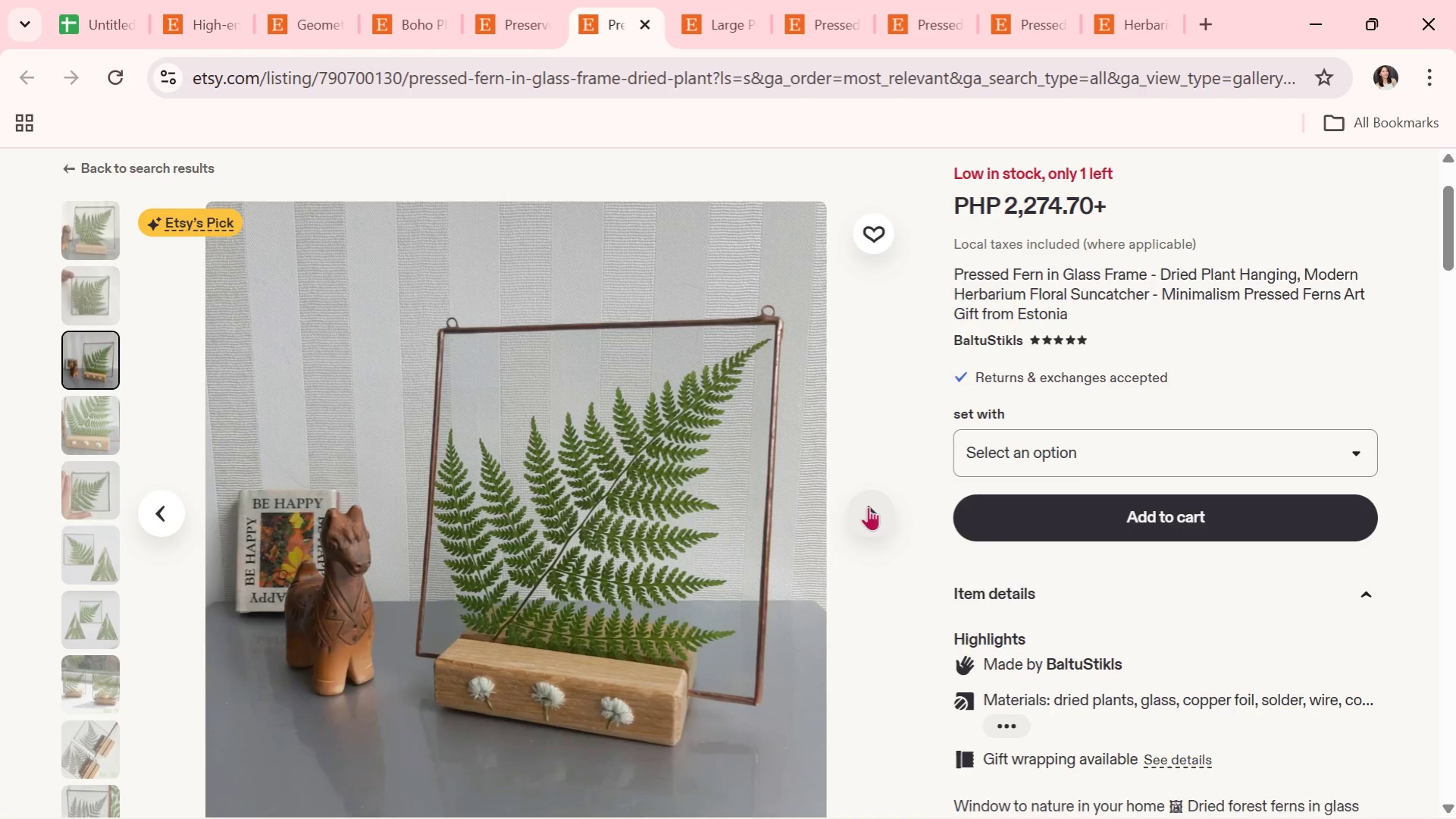 
left_click([868, 507])
 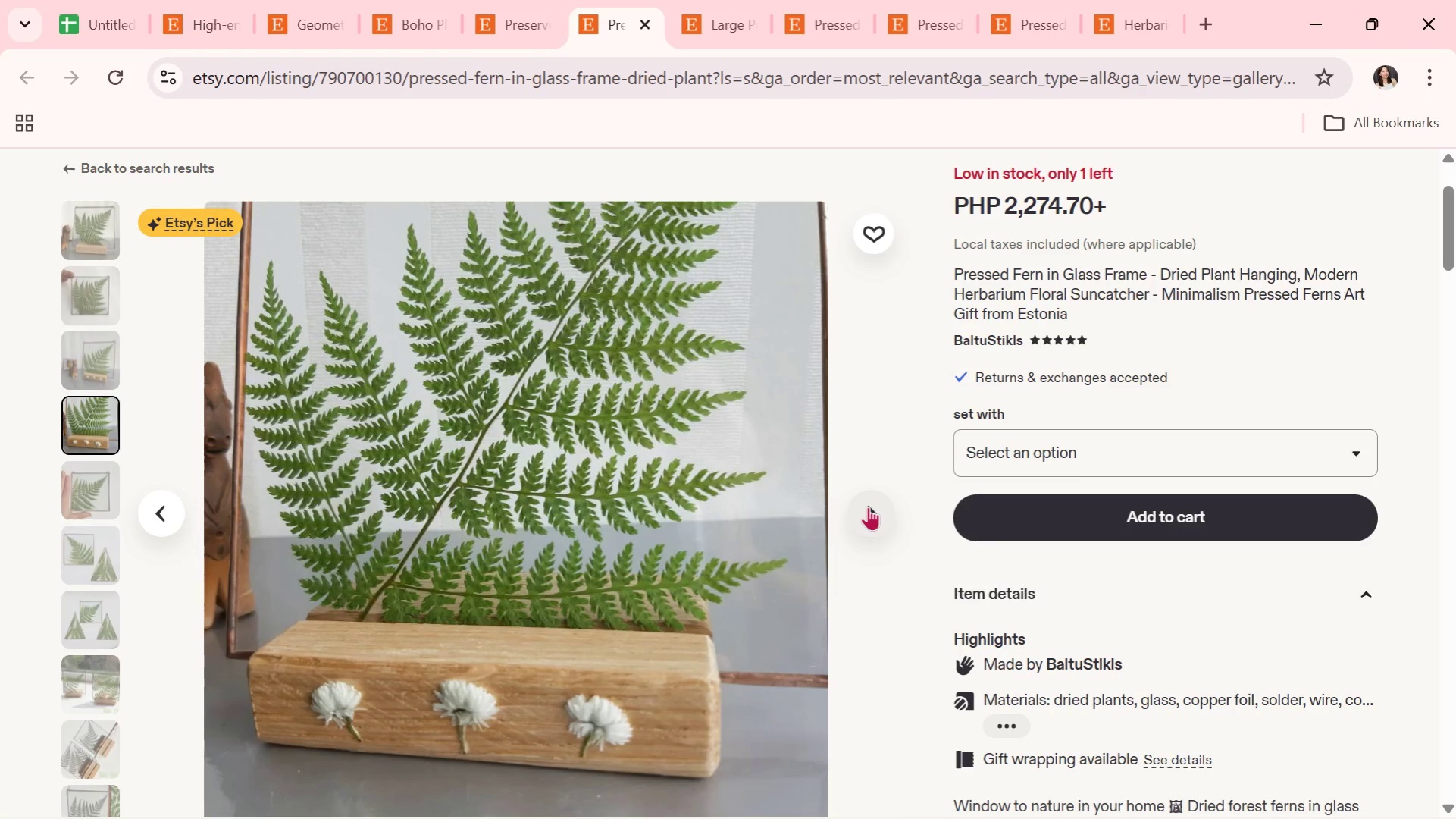 
left_click([868, 507])
 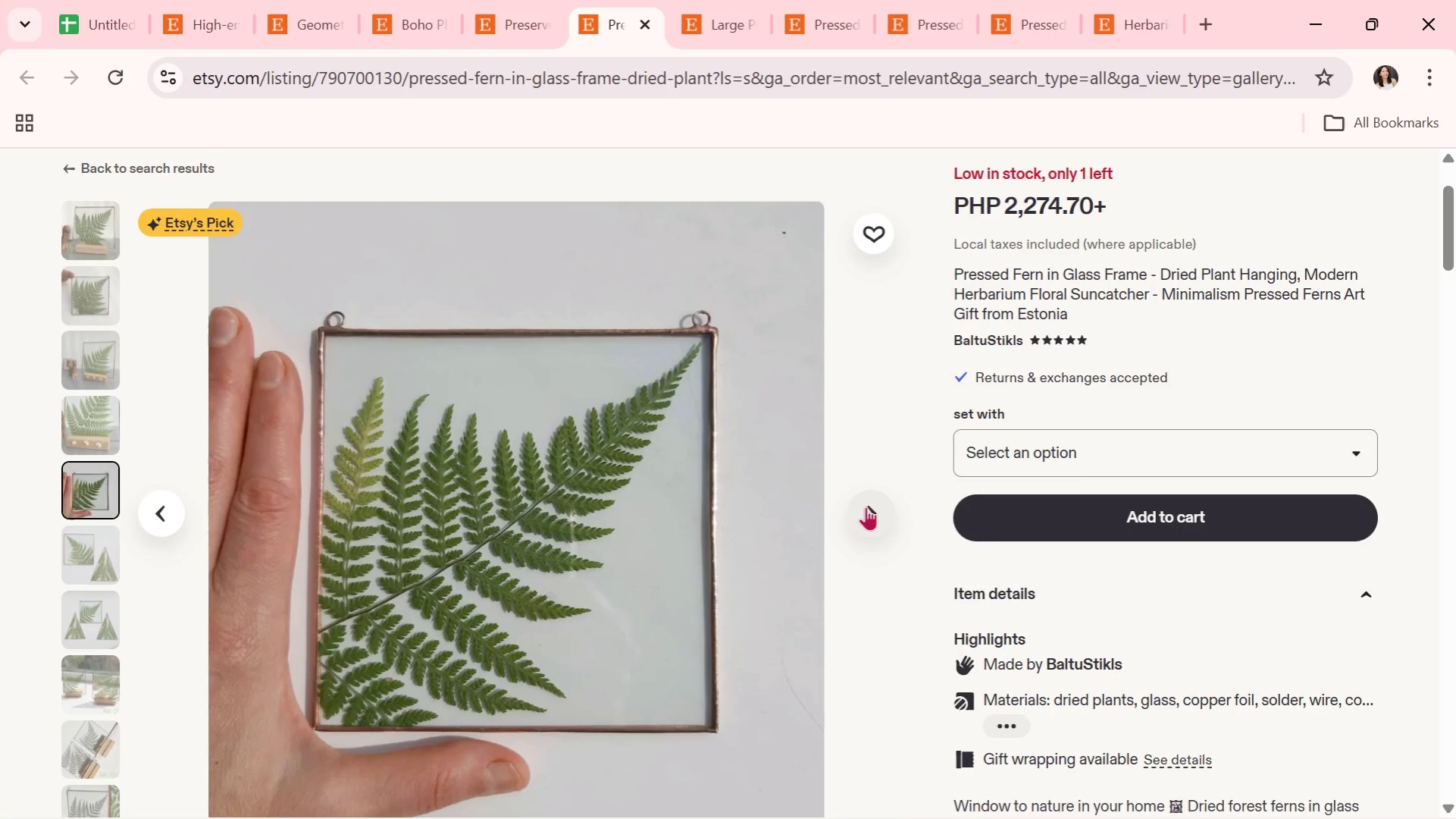 
left_click([866, 507])
 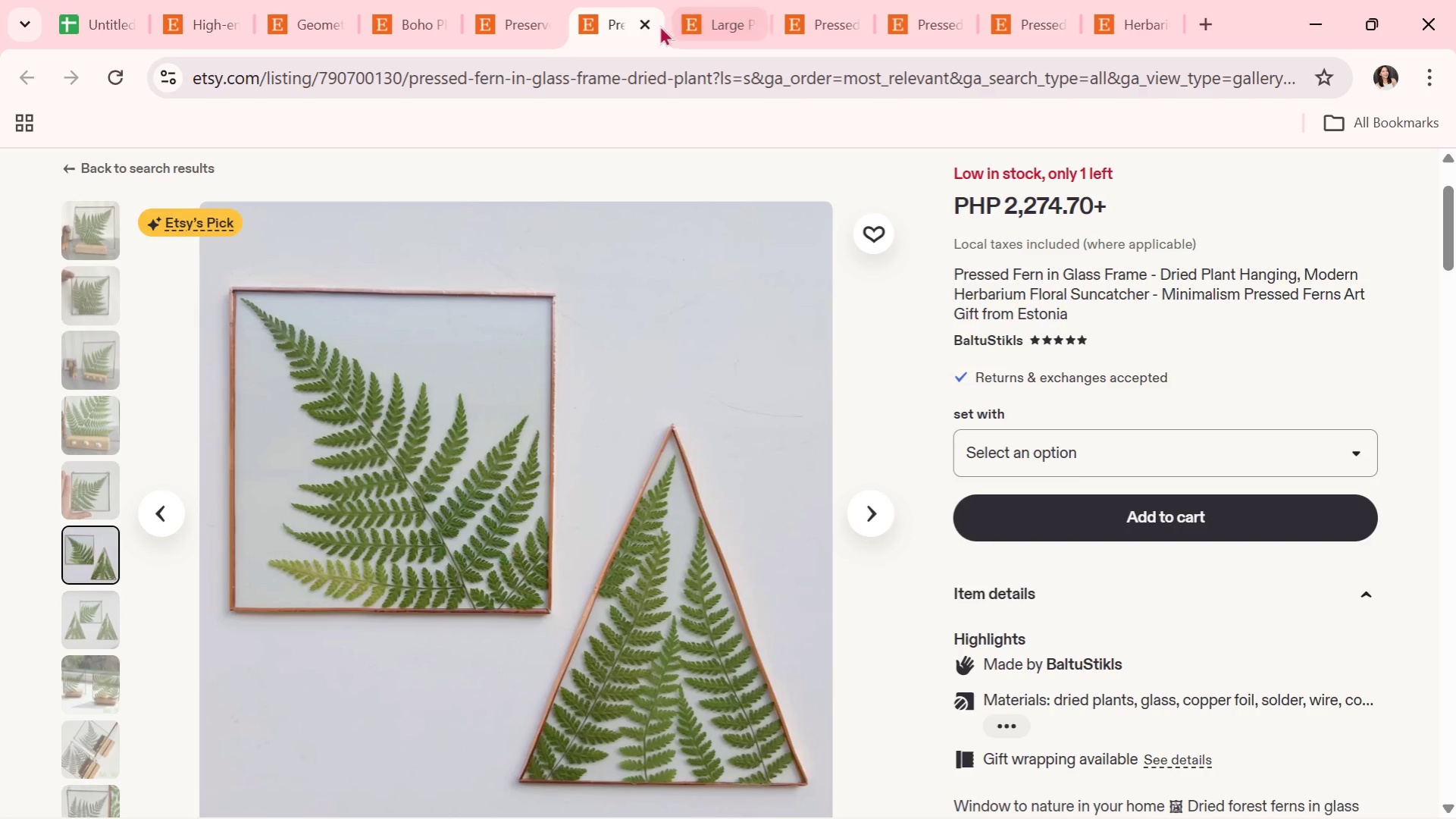 
left_click([650, 27])
 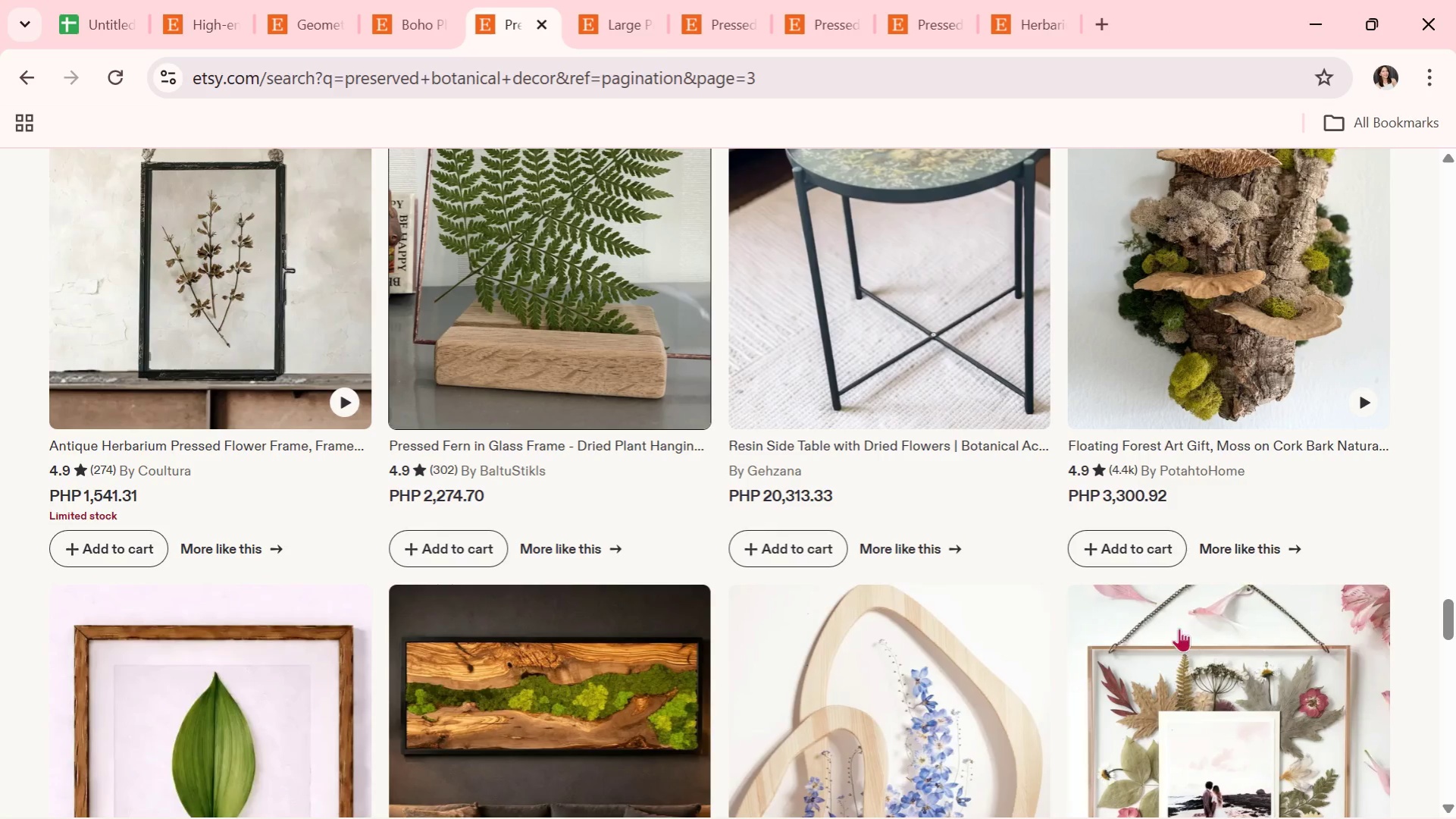 
scroll: coordinate [945, 557], scroll_direction: down, amount: 14.0
 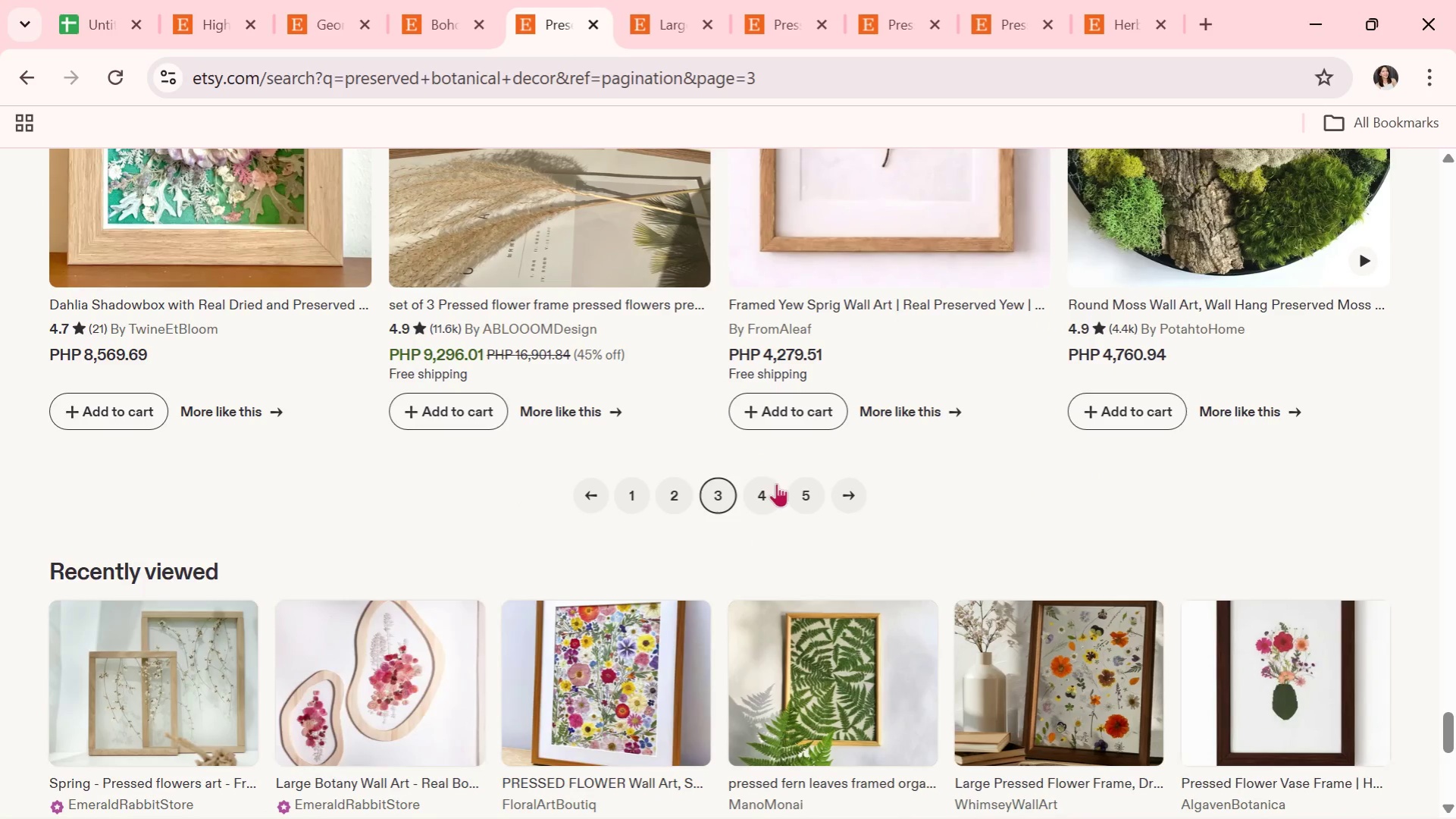 
left_click([762, 485])
 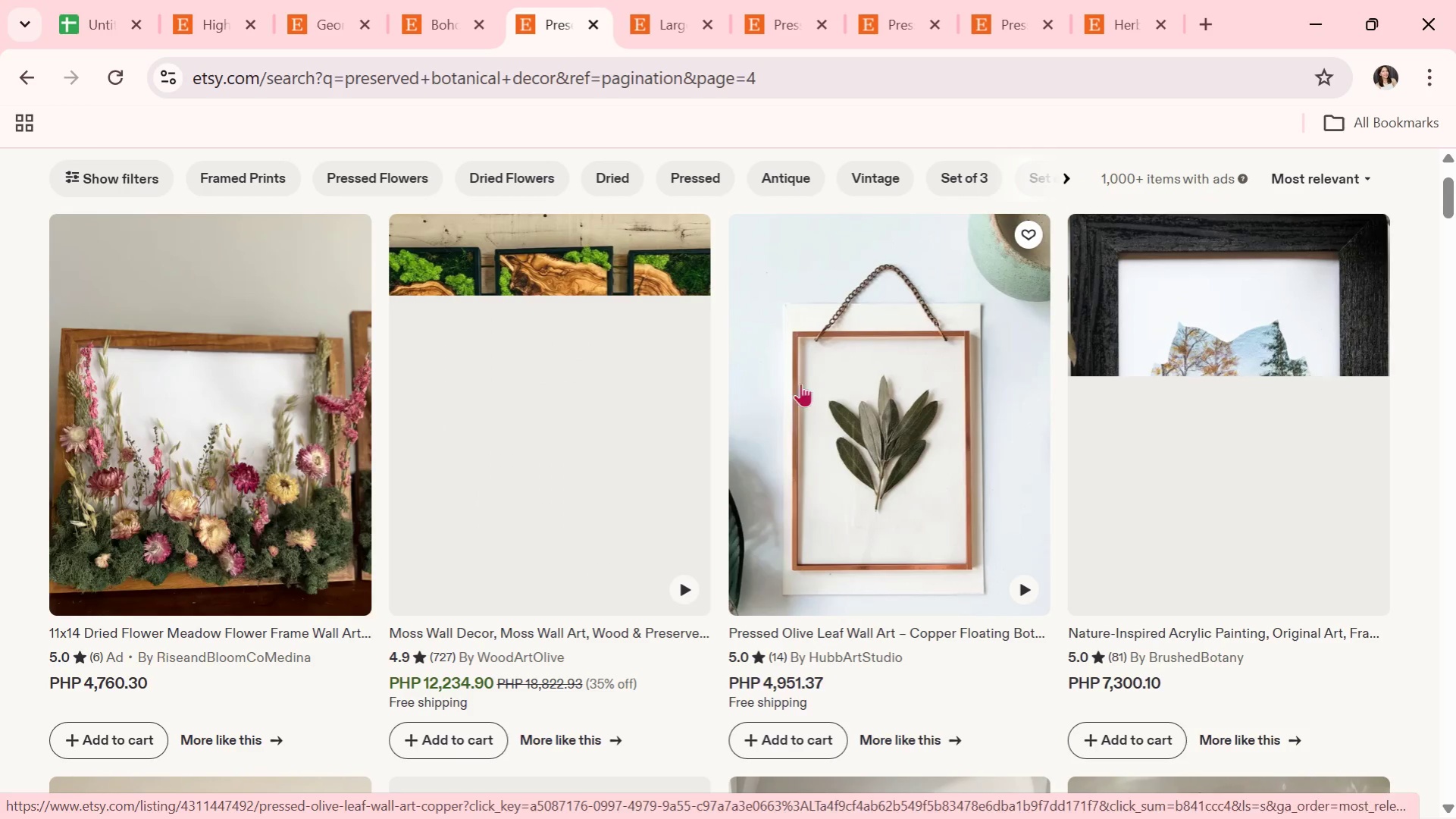 
scroll: coordinate [811, 513], scroll_direction: down, amount: 10.0
 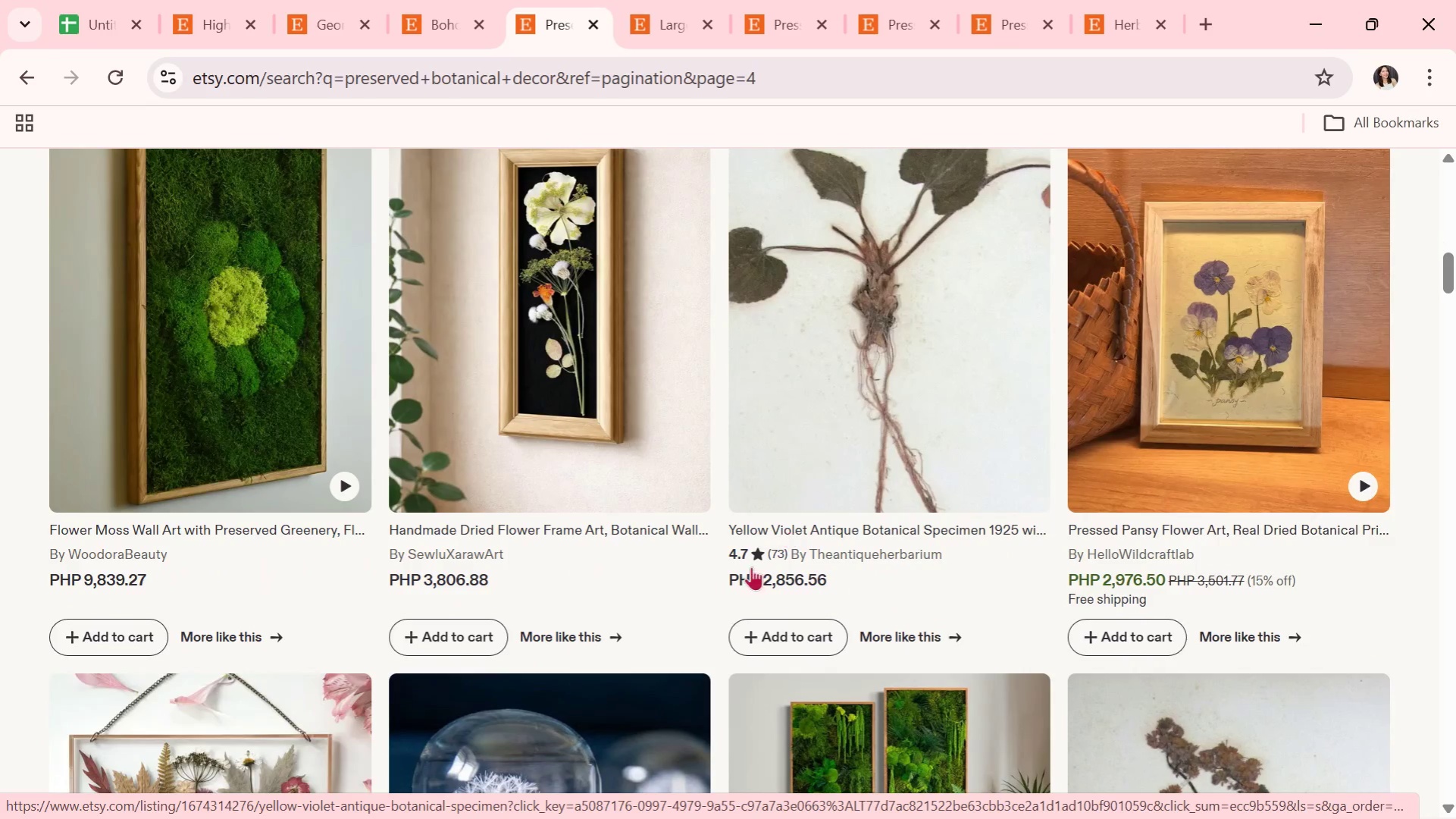 
scroll: coordinate [739, 601], scroll_direction: down, amount: 3.0
 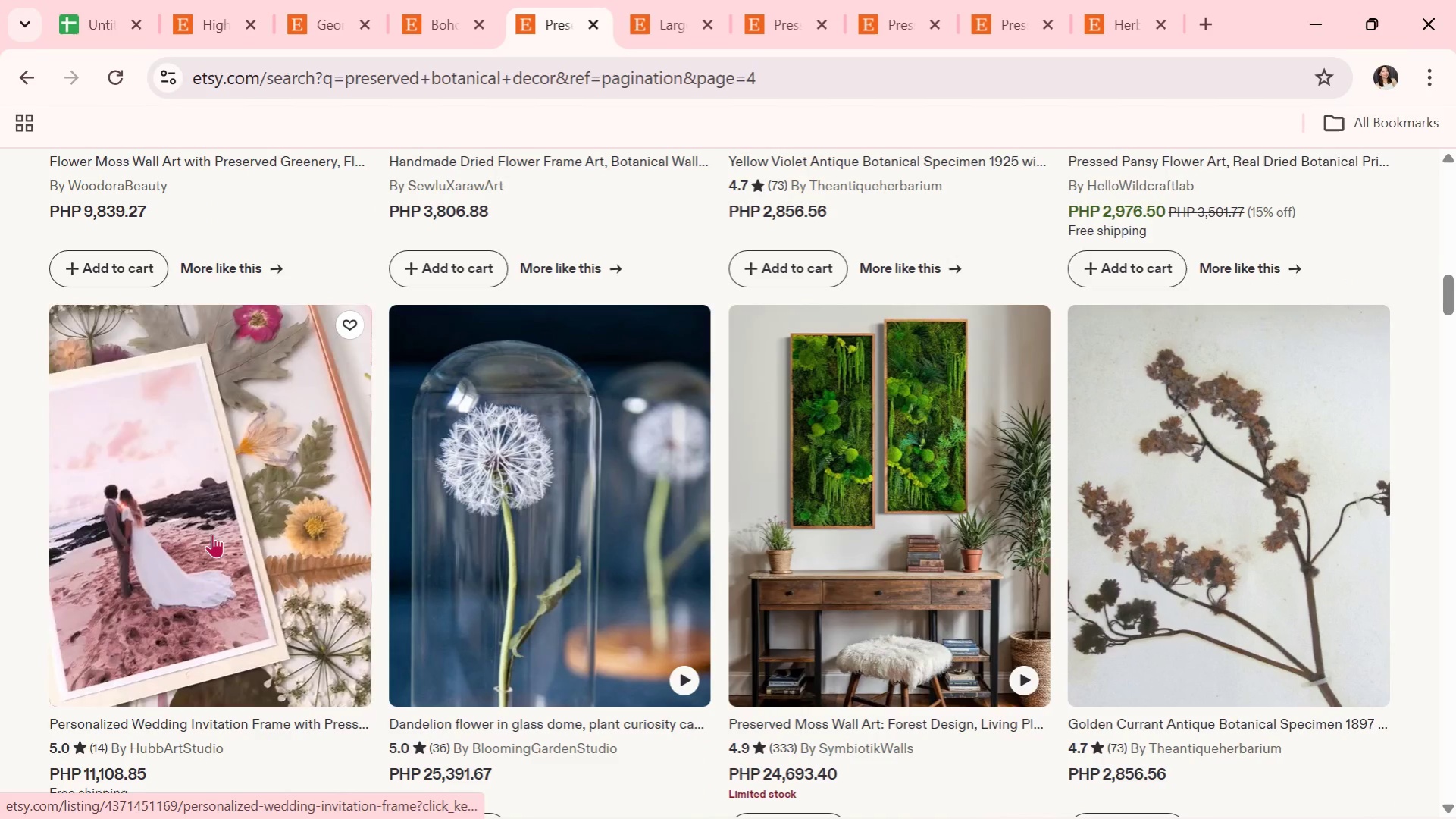 
left_click([215, 532])
 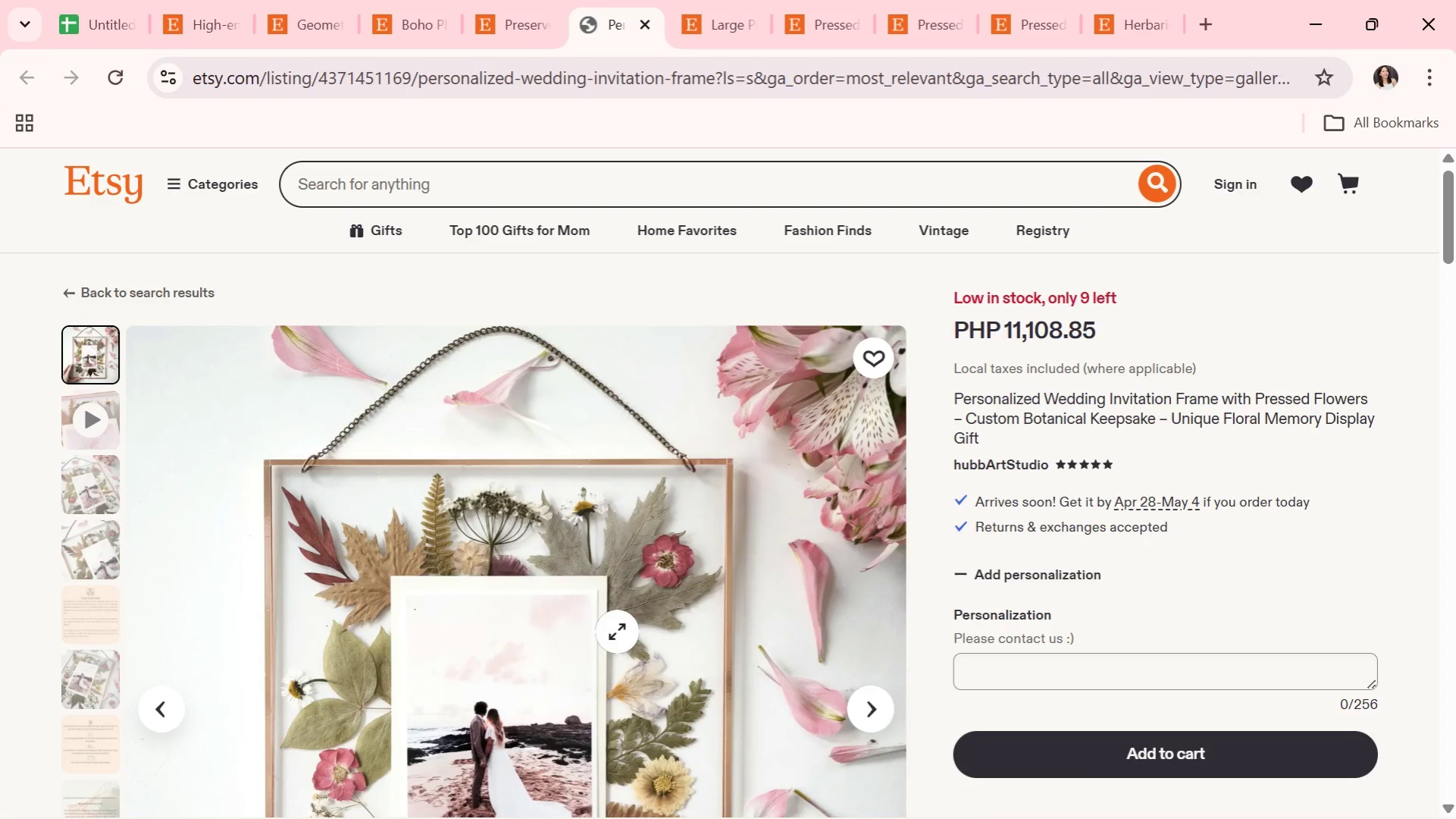 
wait(5.24)
 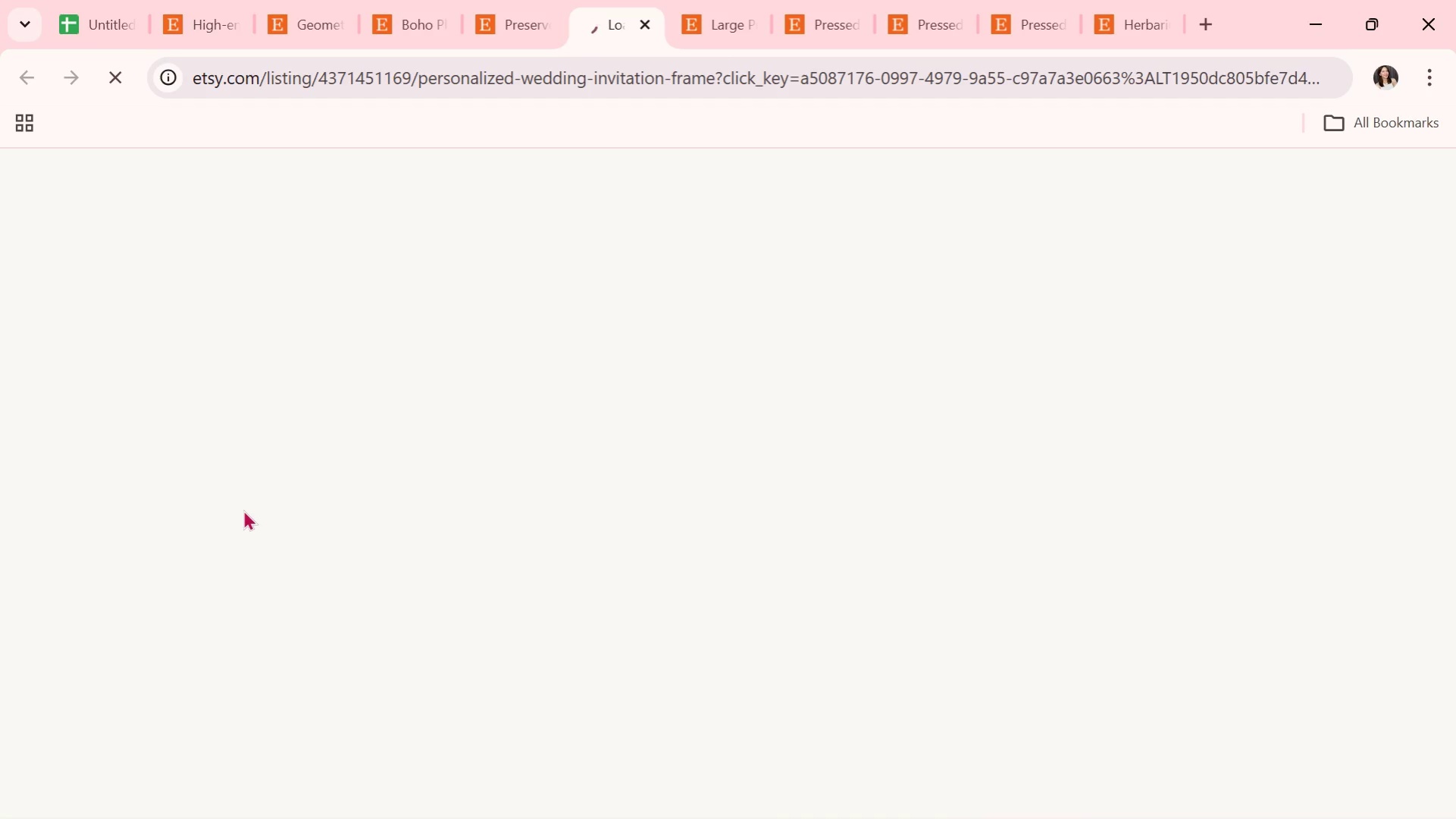 
scroll: coordinate [721, 710], scroll_direction: down, amount: 1.0
 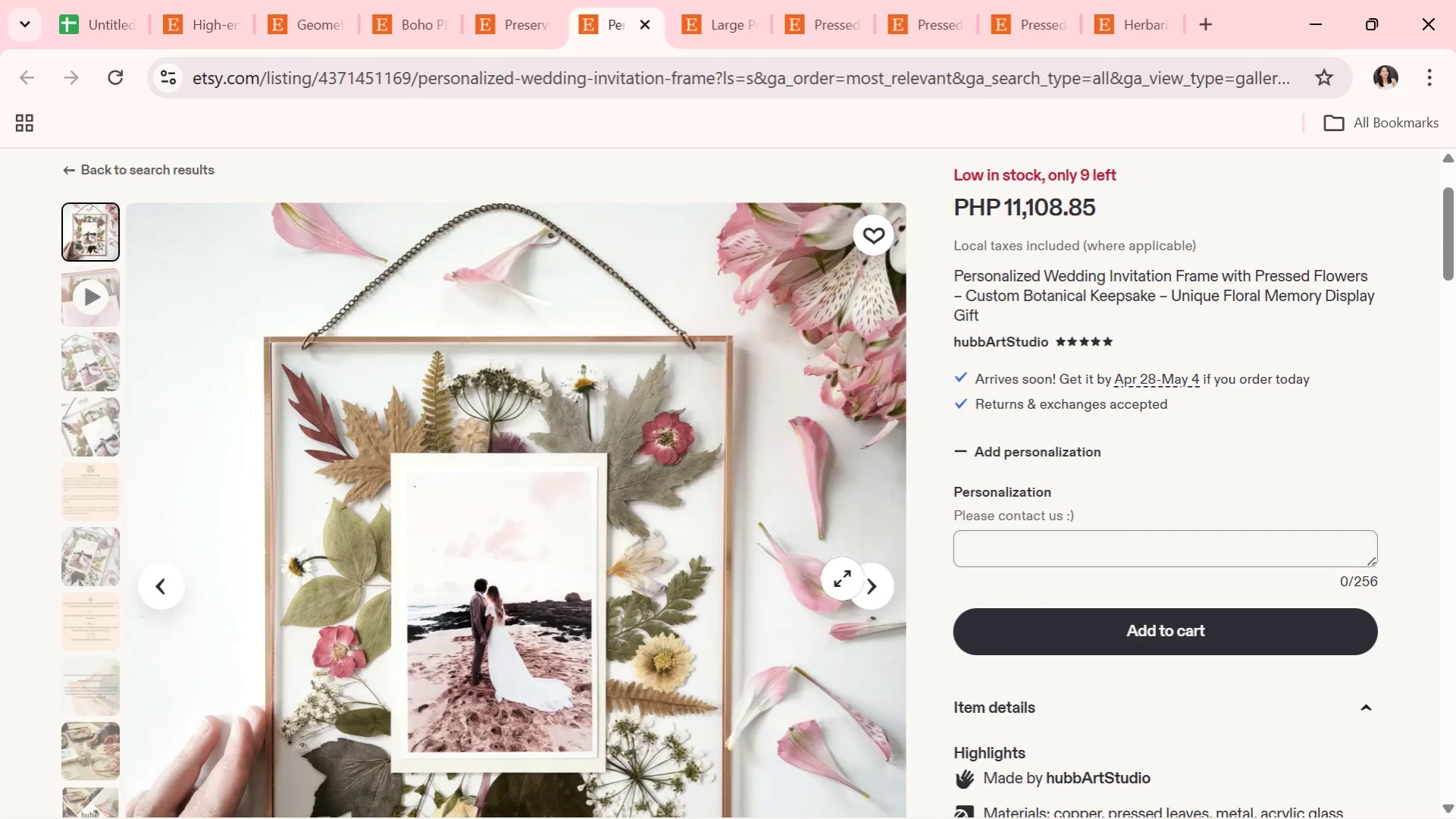 
left_click([847, 580])
 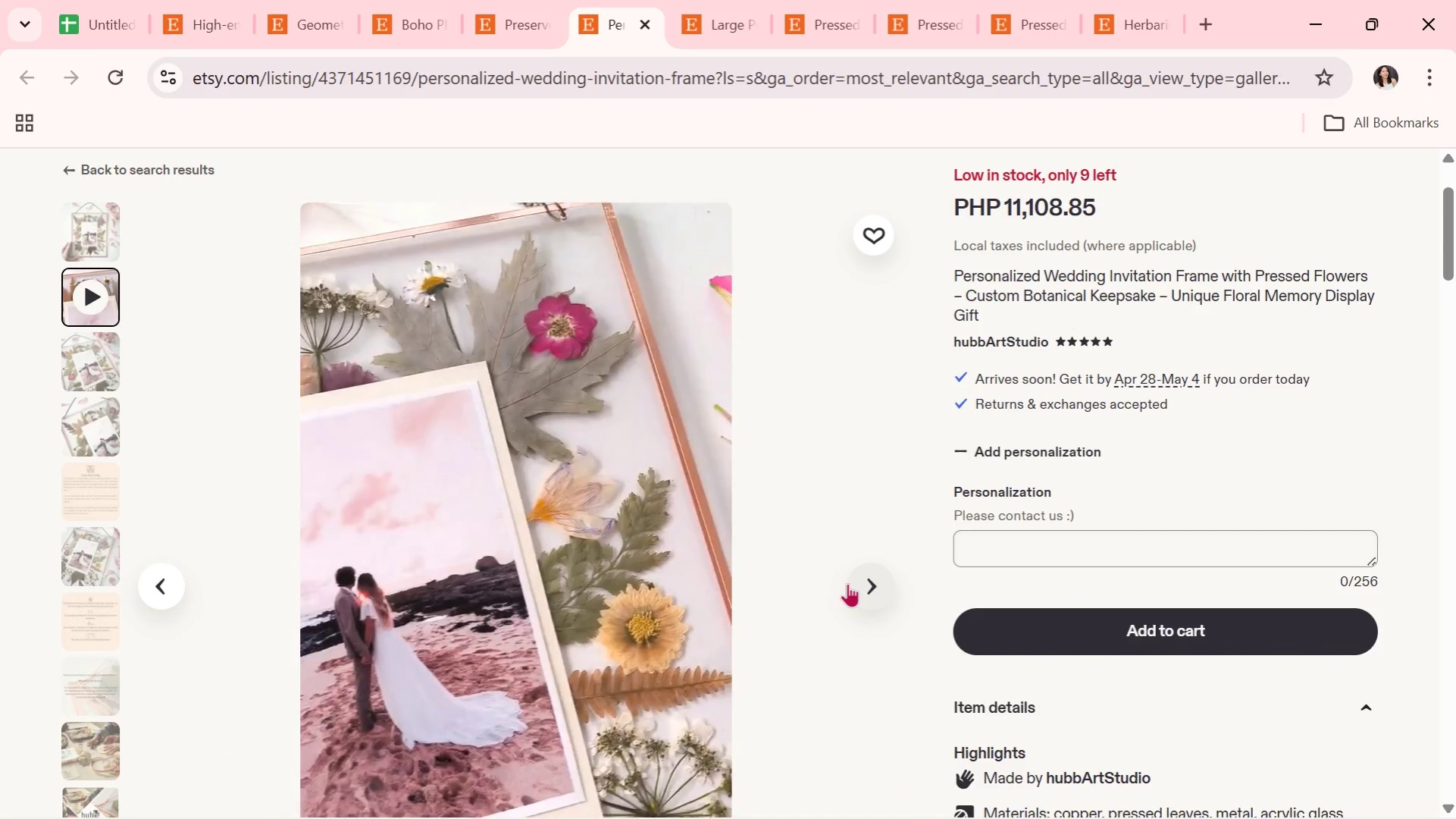 
left_click([847, 583])
 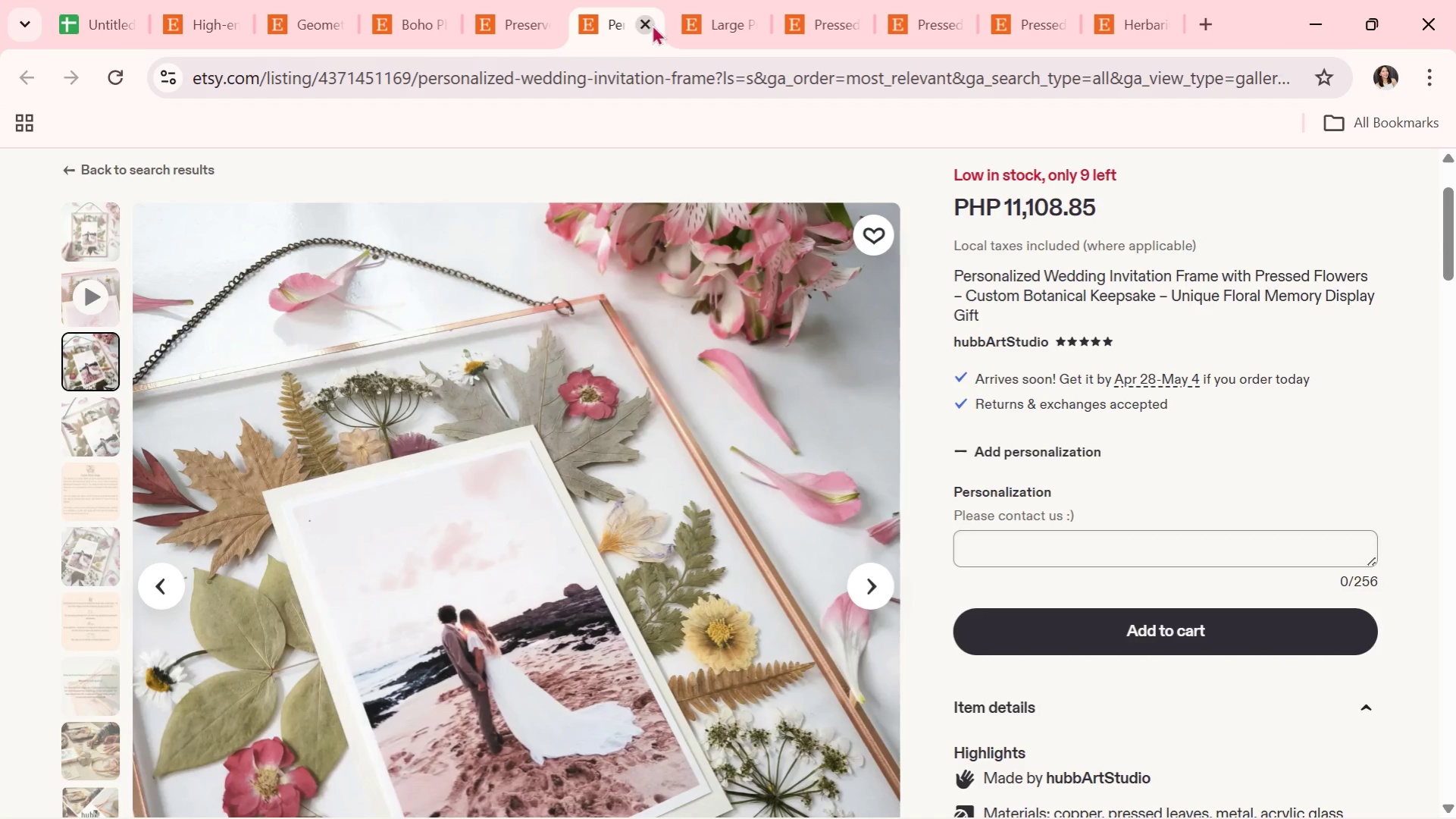 
left_click([643, 22])
 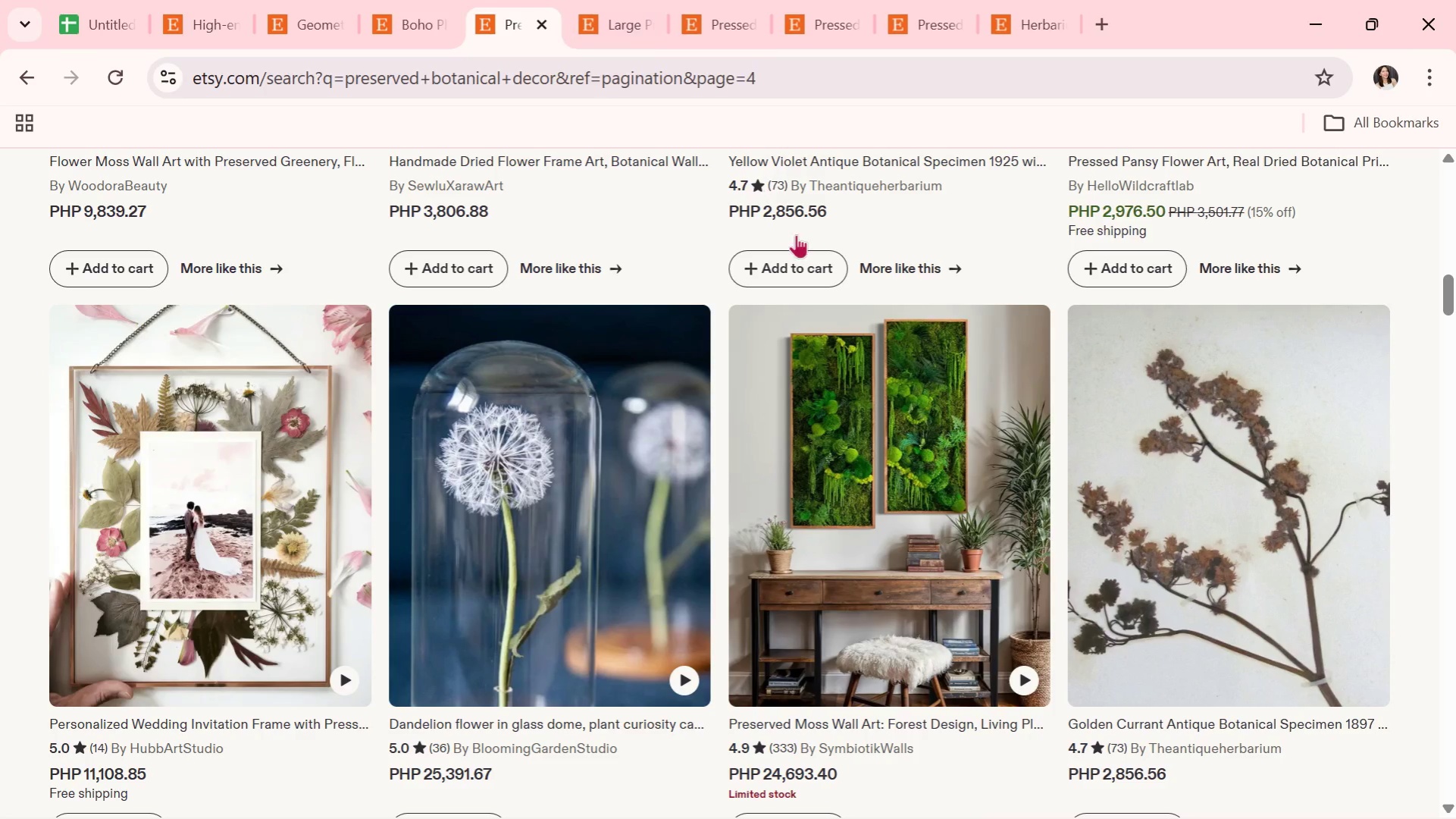 
scroll: coordinate [840, 364], scroll_direction: down, amount: 13.0
 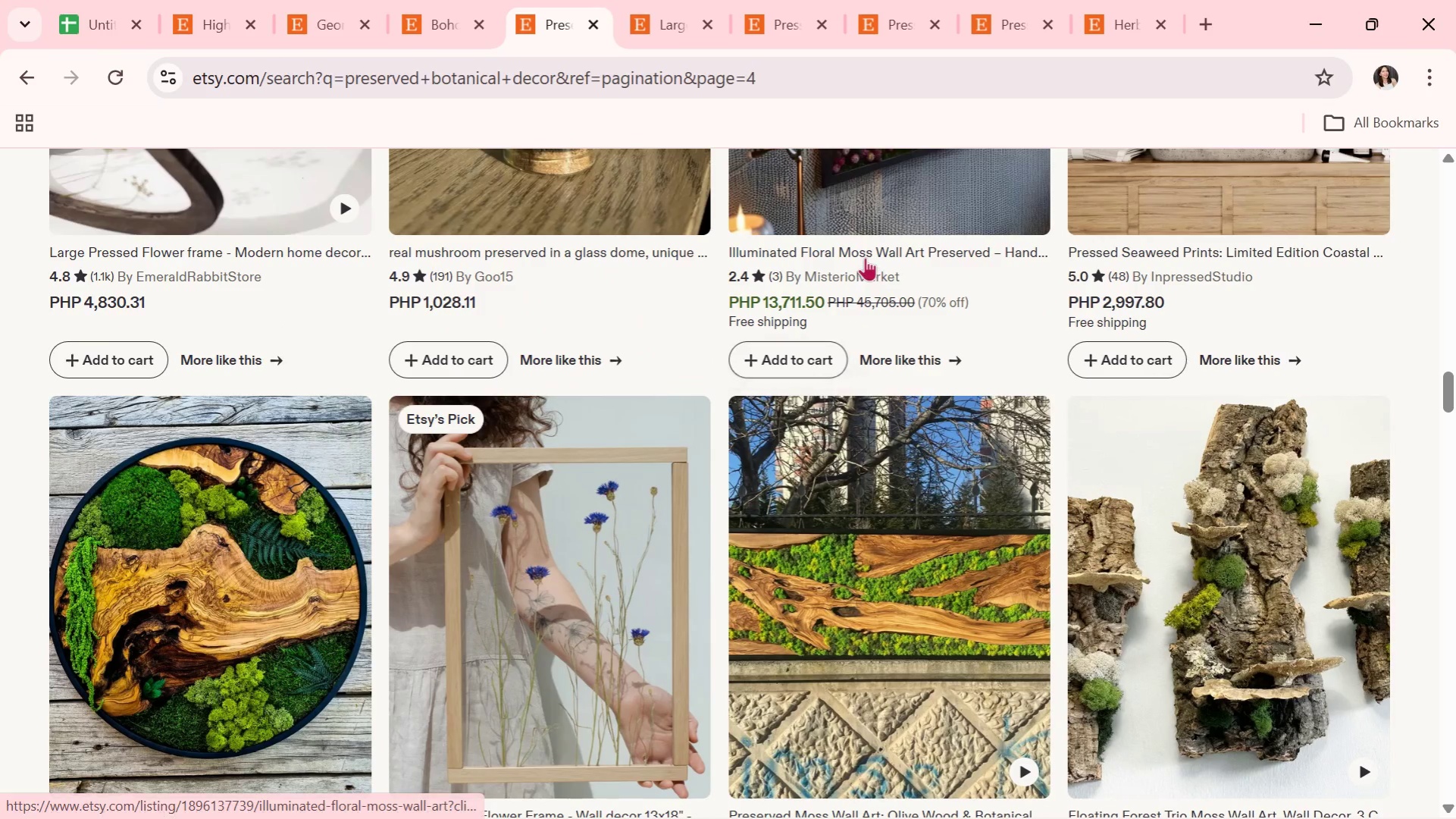 
scroll: coordinate [817, 471], scroll_direction: down, amount: 10.0
 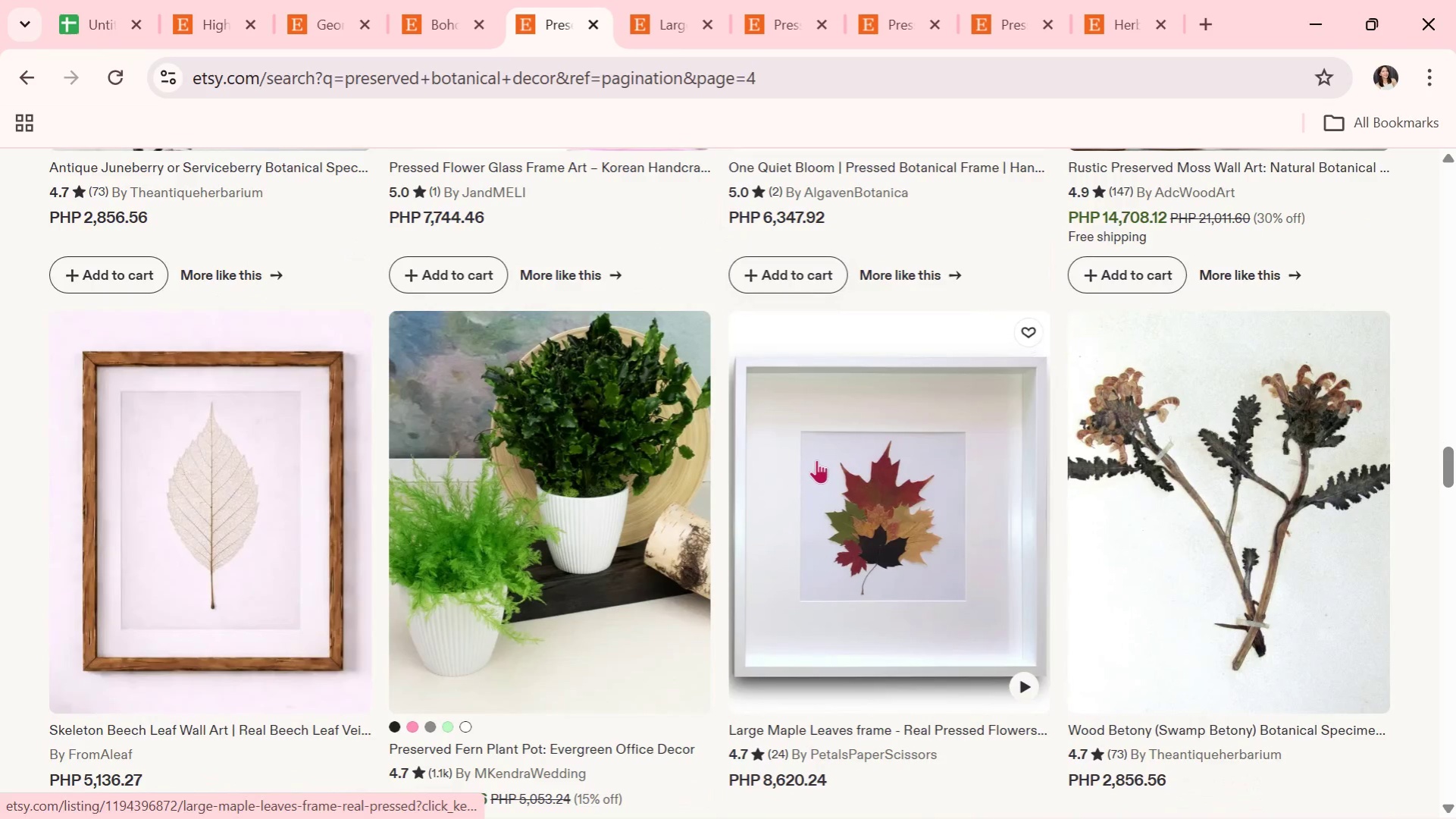 
scroll: coordinate [856, 554], scroll_direction: down, amount: 24.0
 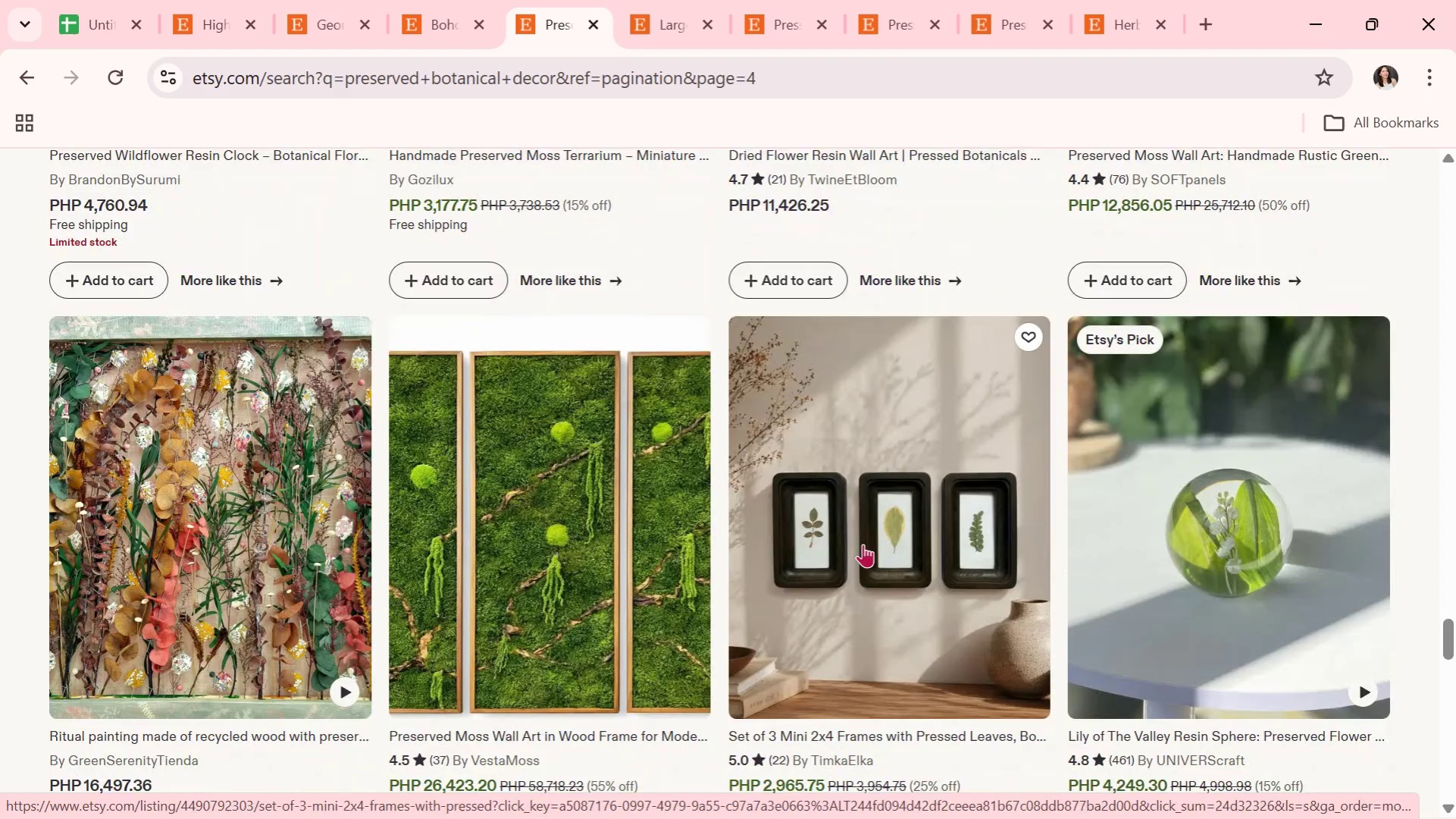 
scroll: coordinate [482, 527], scroll_direction: down, amount: 7.0
 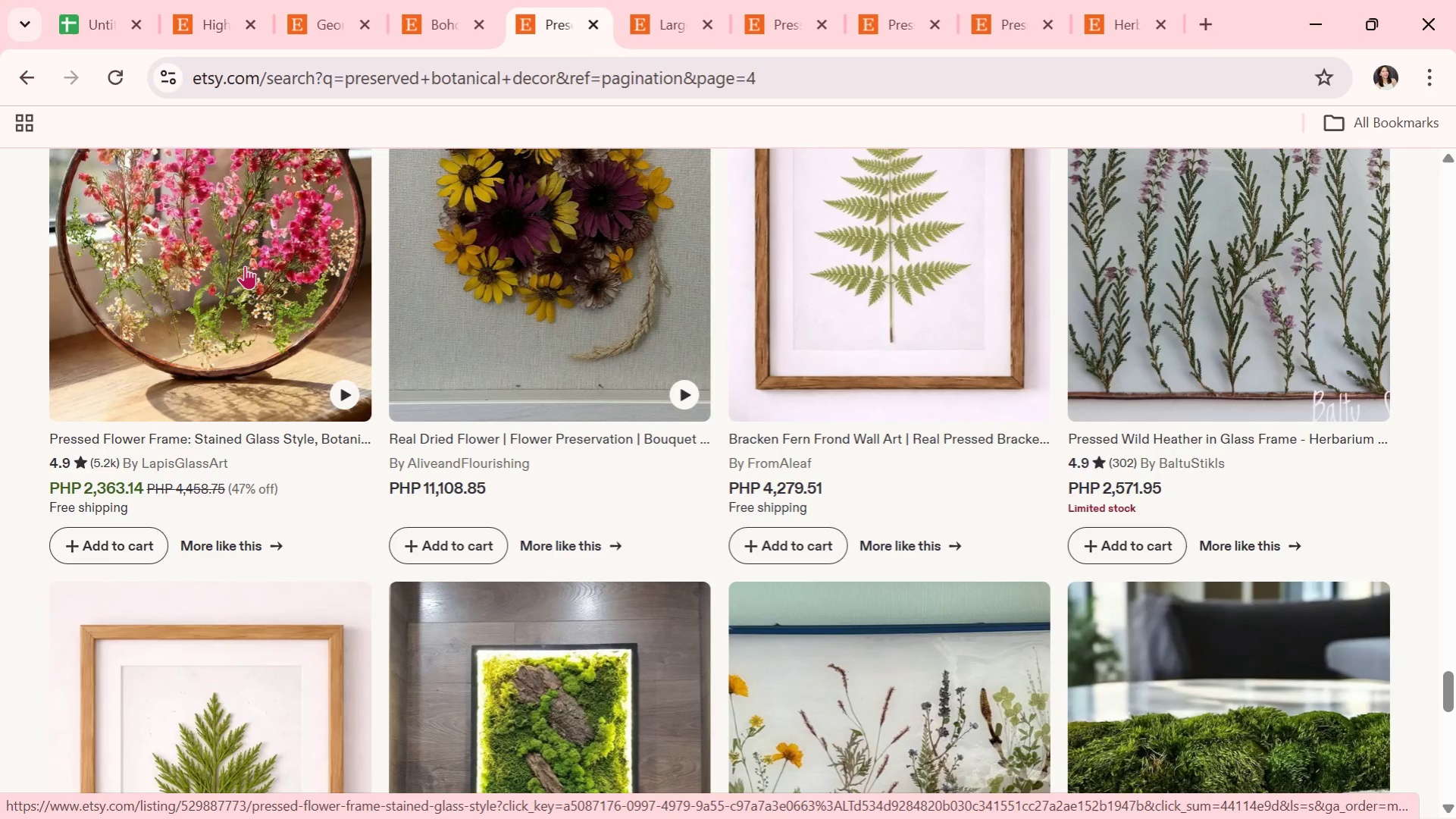 
scroll: coordinate [275, 293], scroll_direction: up, amount: 3.0
 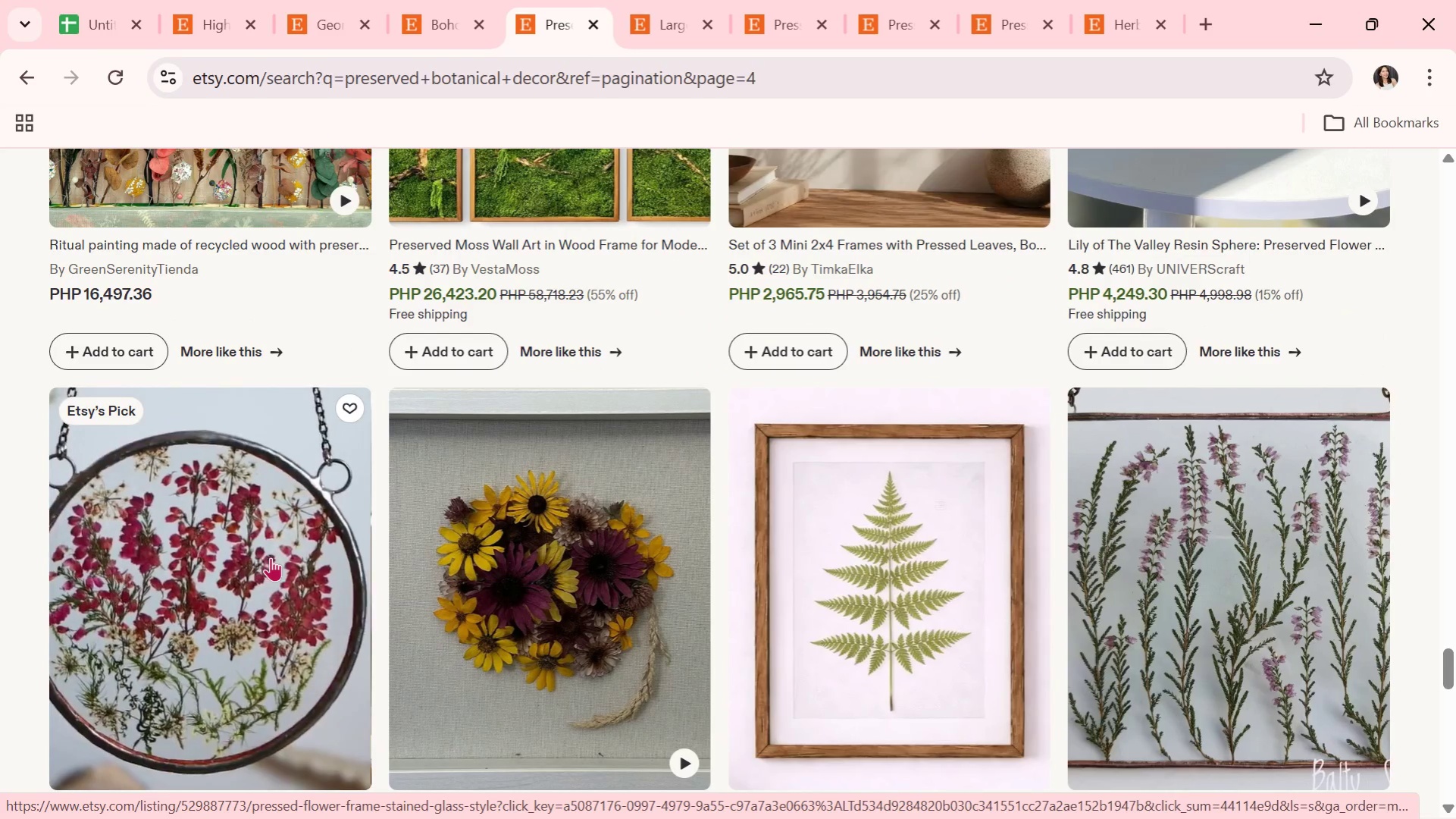 
scroll: coordinate [493, 605], scroll_direction: down, amount: 8.0
 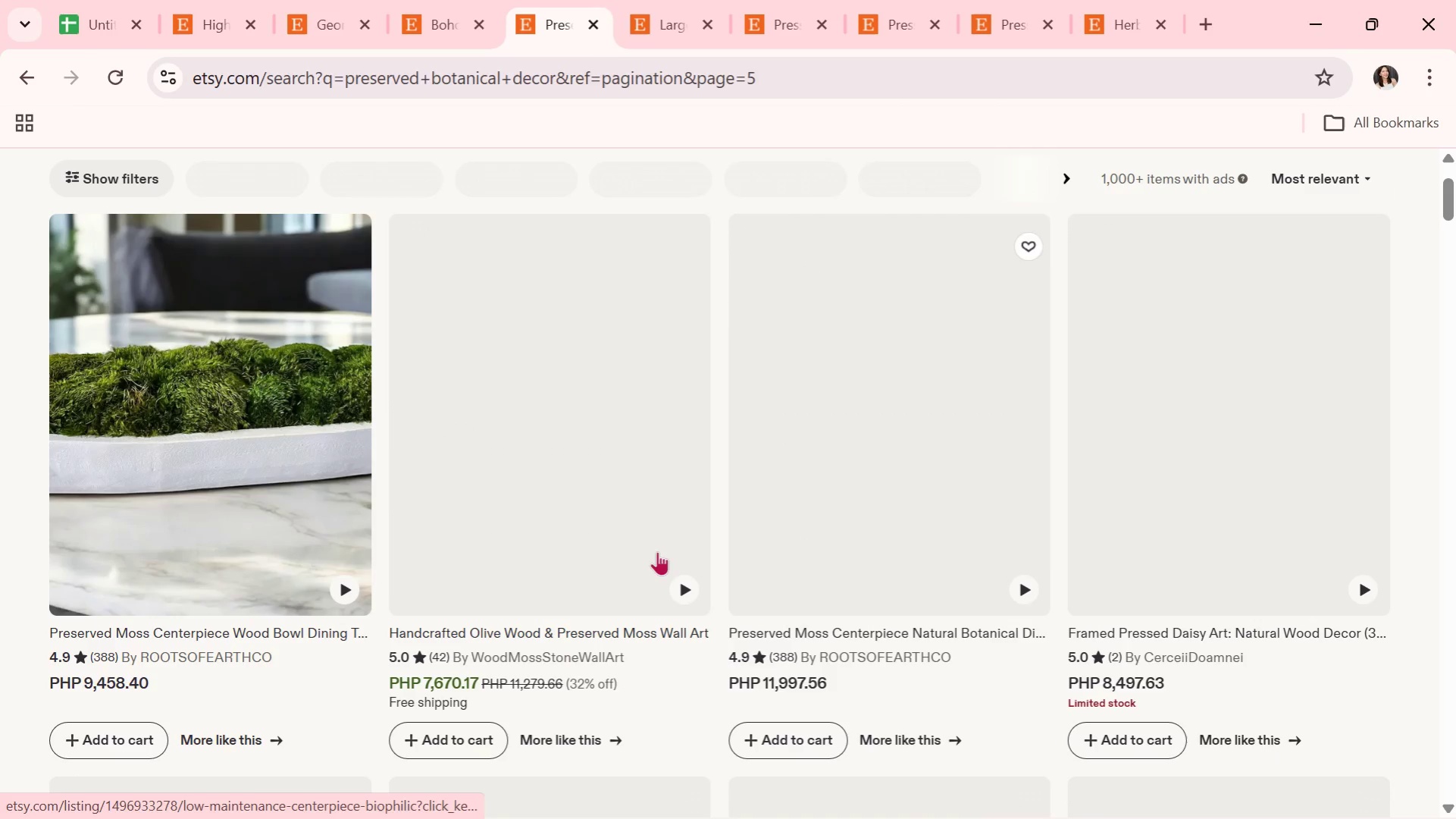 
scroll: coordinate [451, 493], scroll_direction: none, amount: 0.0
 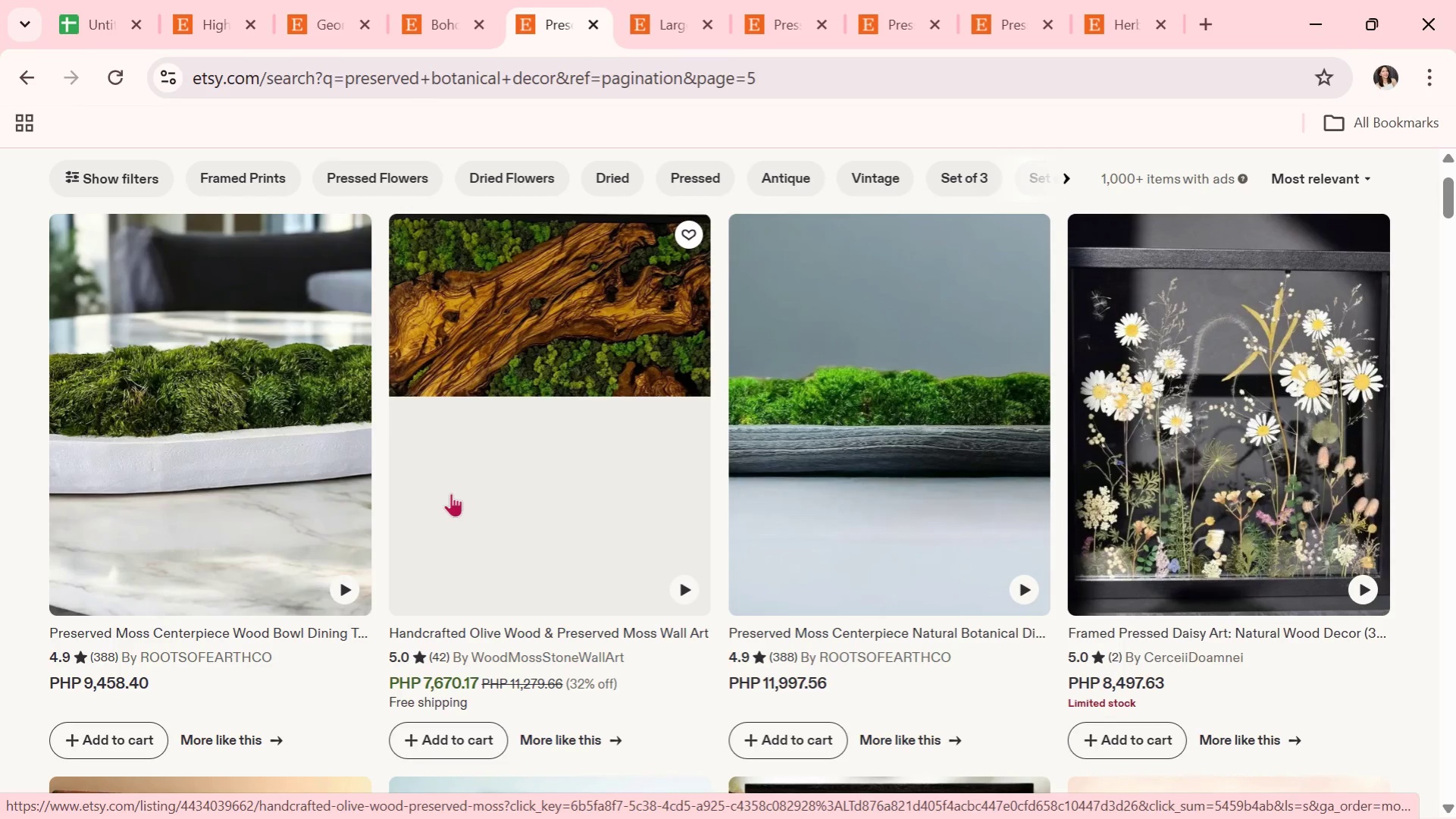 
scroll: coordinate [892, 579], scroll_direction: down, amount: 9.0
 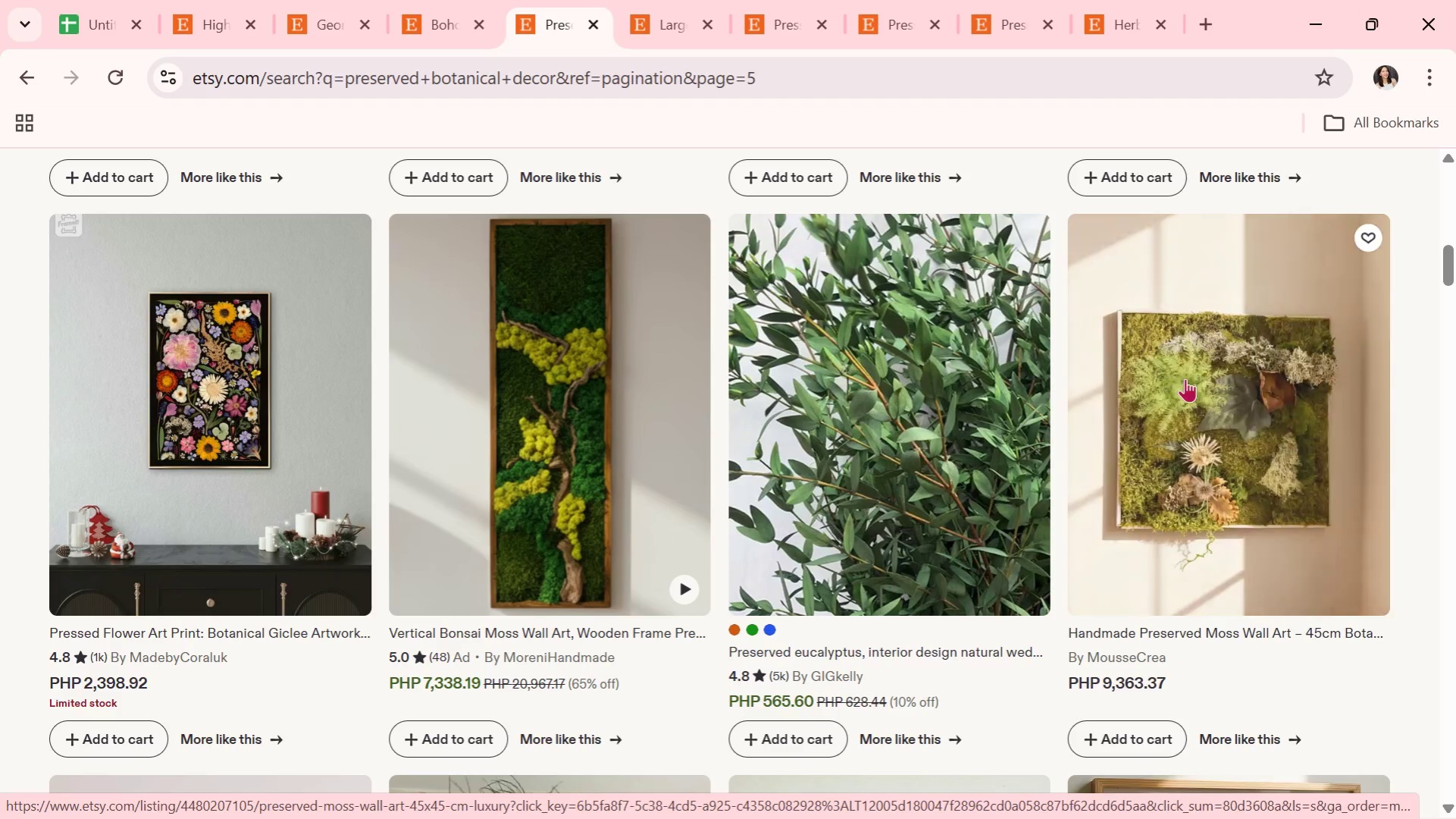 
left_click([1188, 380])
 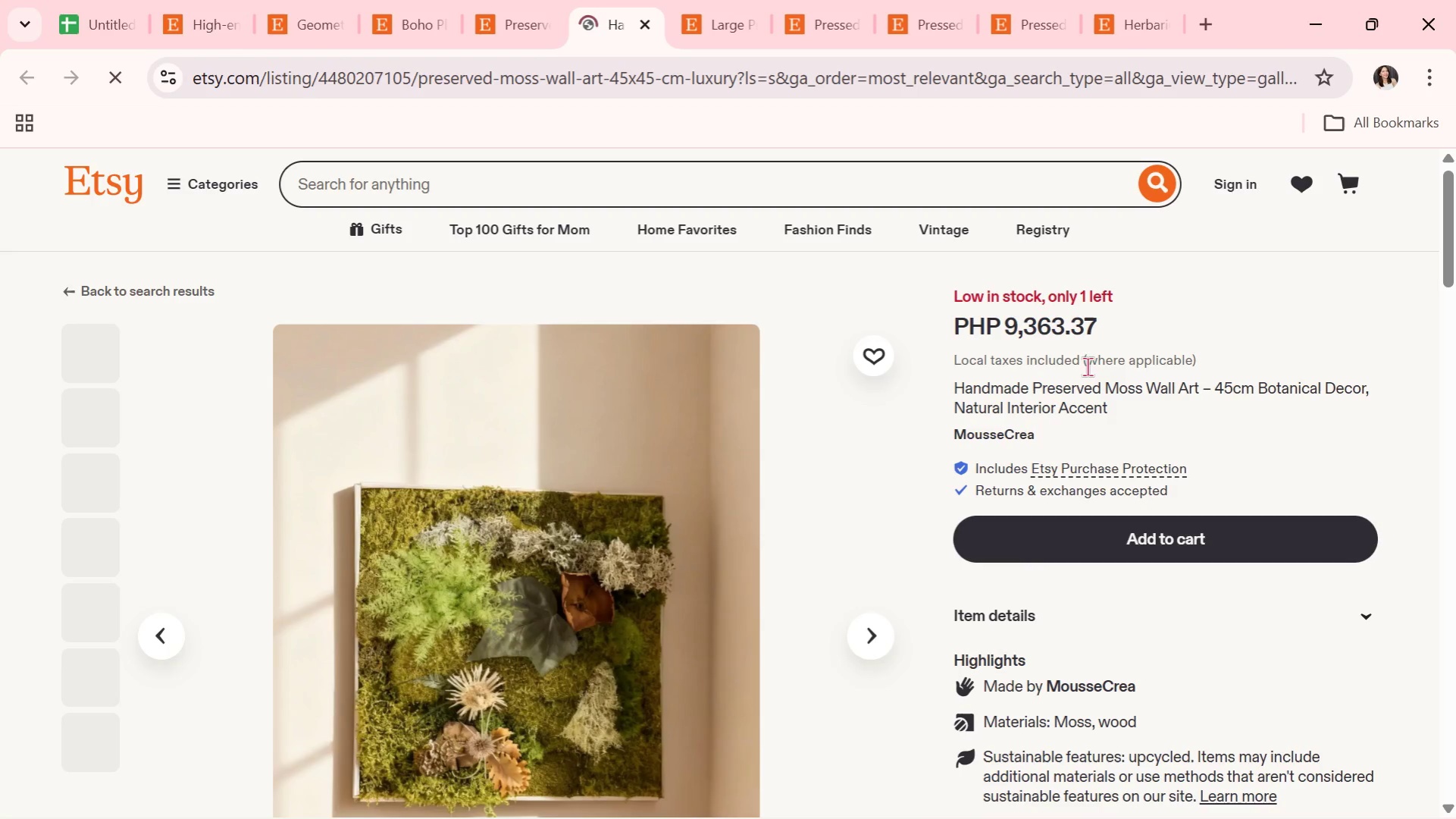 
scroll: coordinate [1072, 401], scroll_direction: down, amount: 1.0
 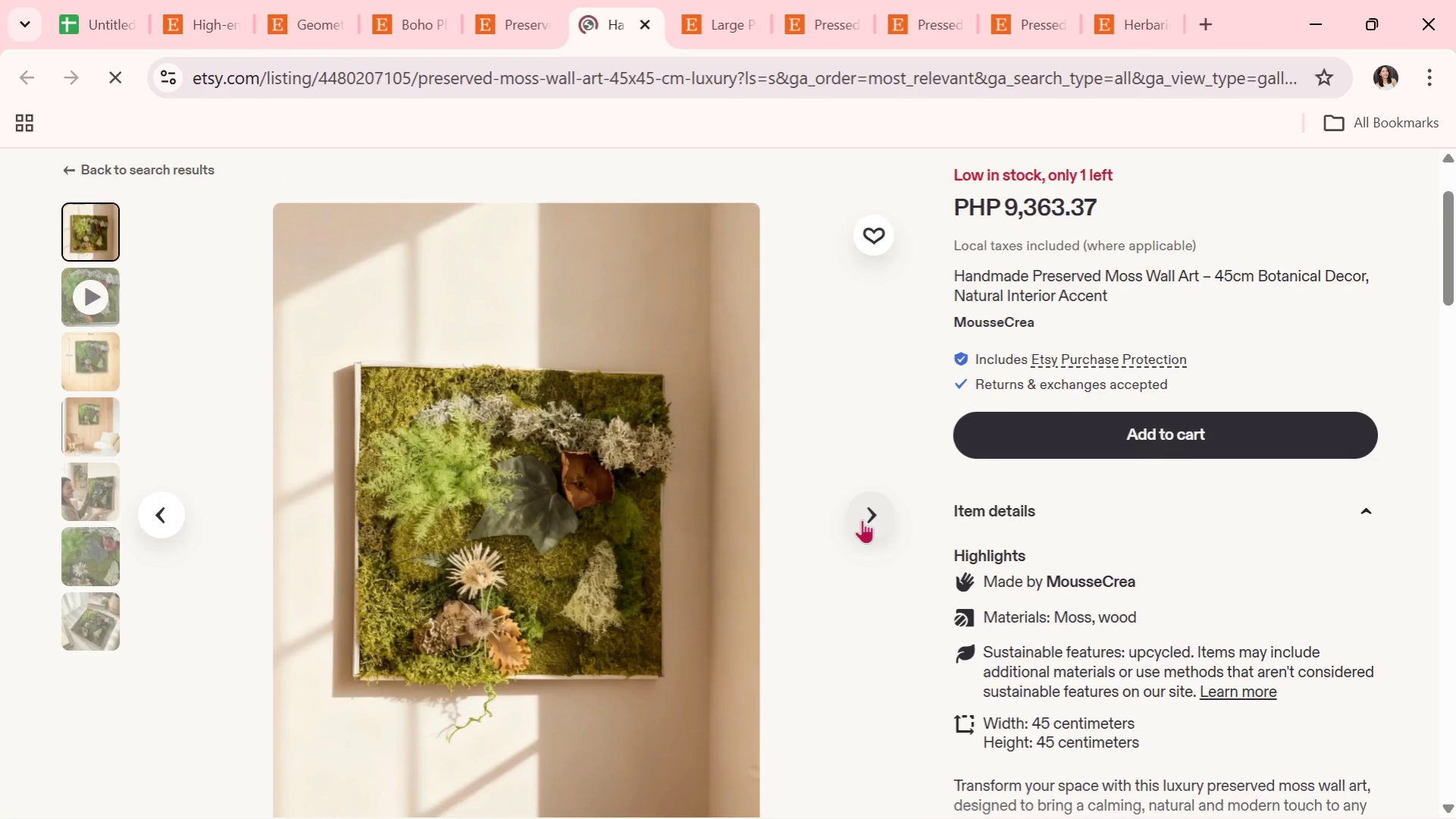 
left_click([860, 497])
 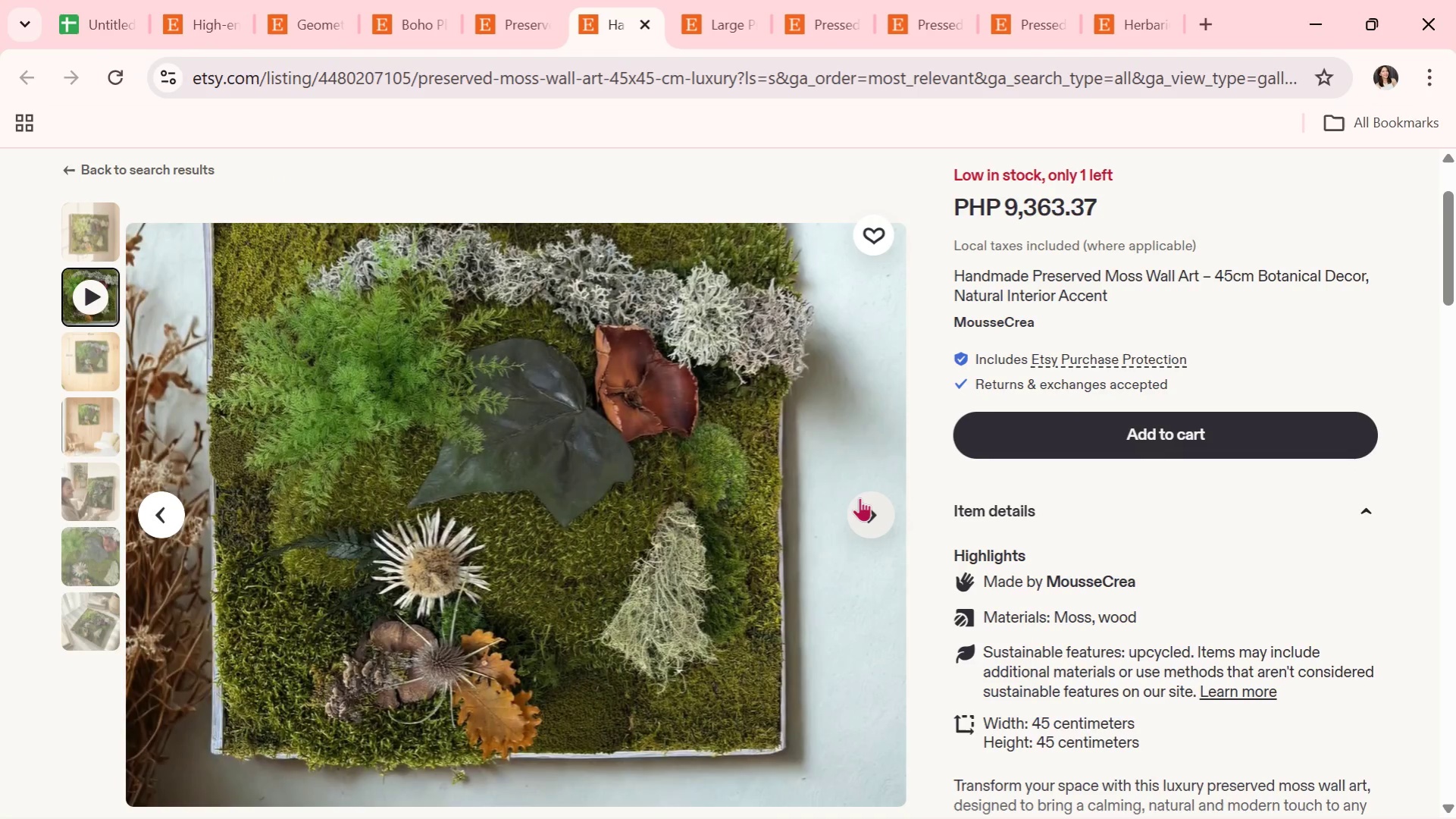 
wait(6.06)
 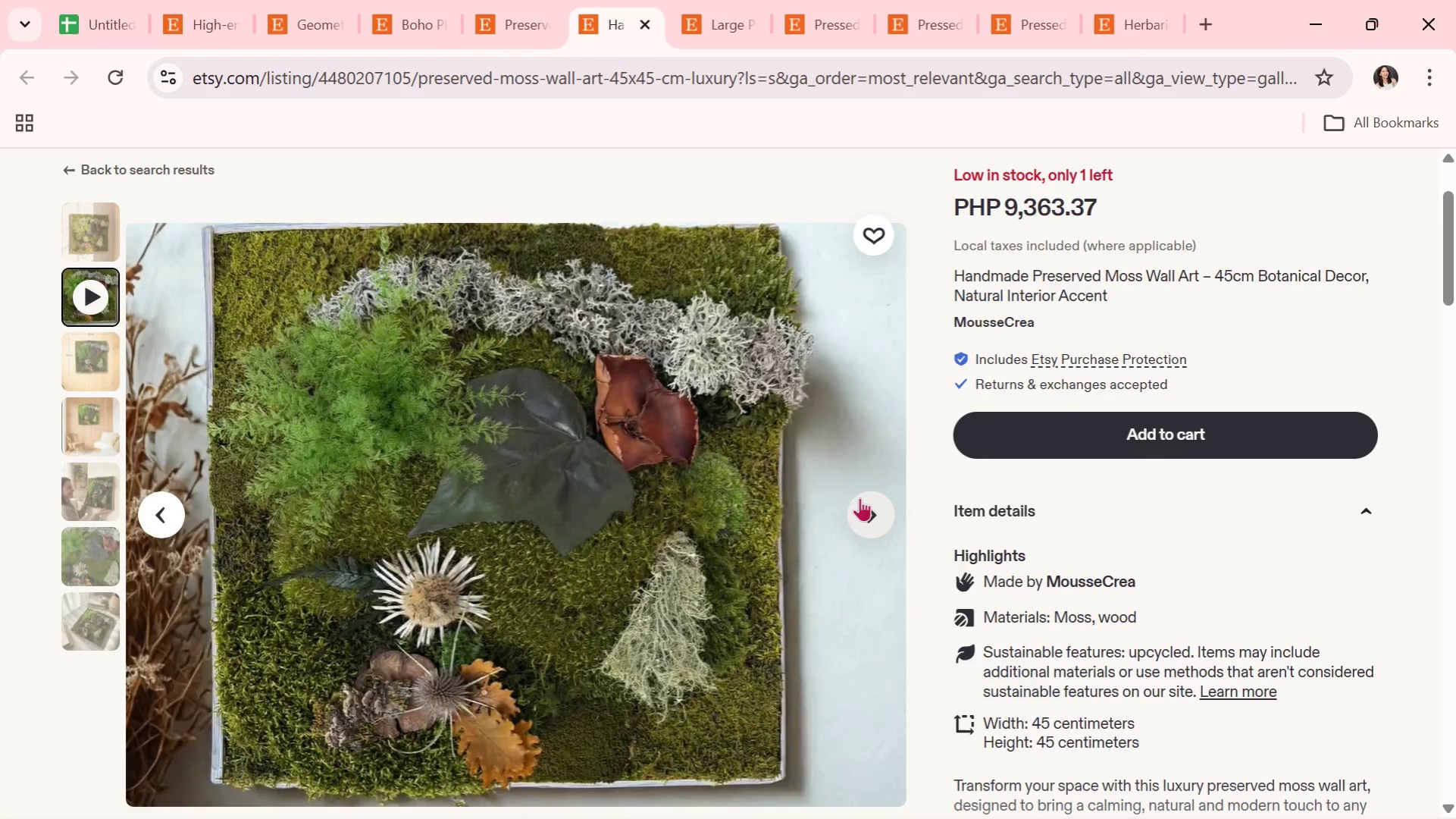 
left_click([860, 497])
 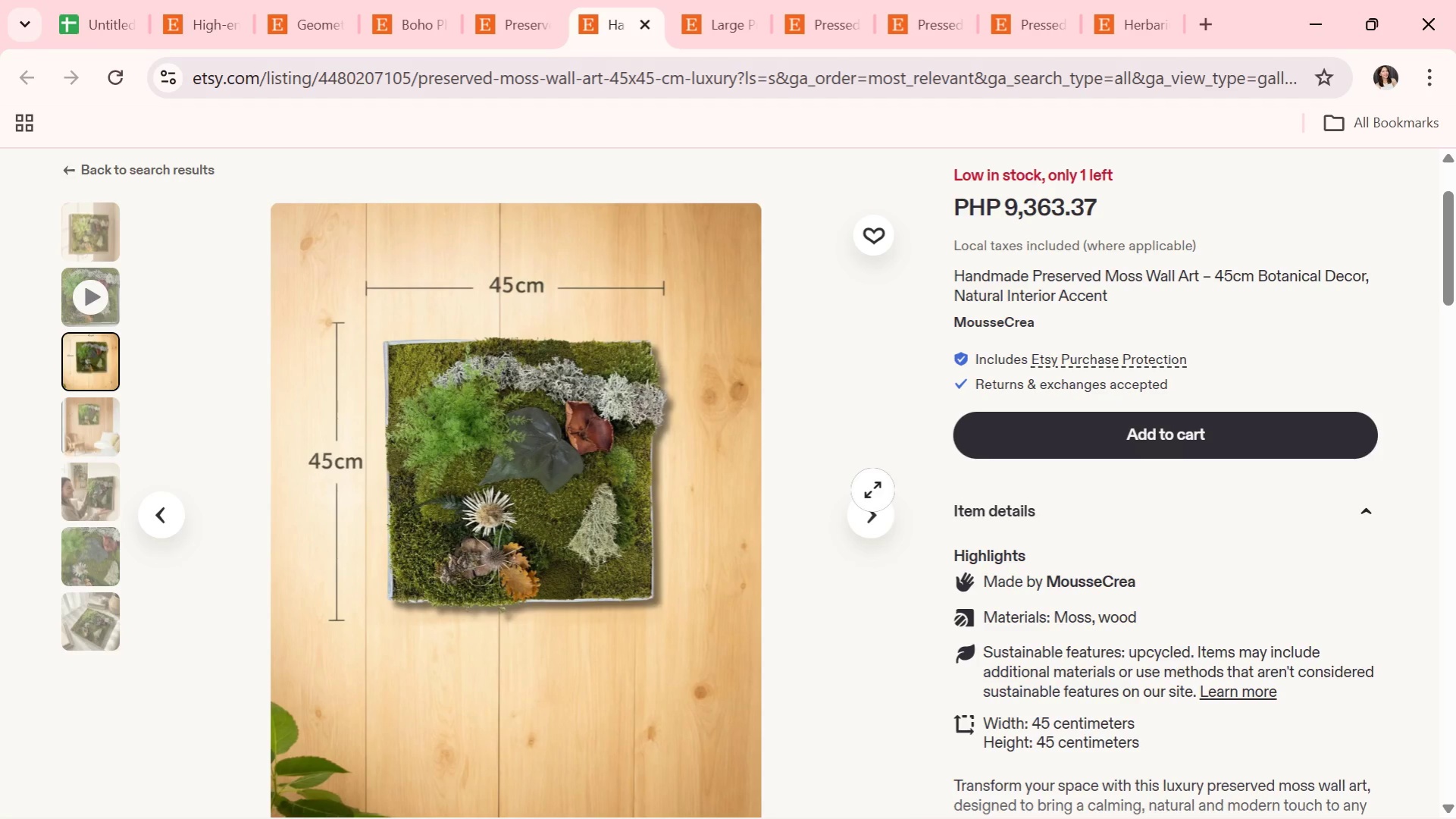 
left_click([876, 521])
 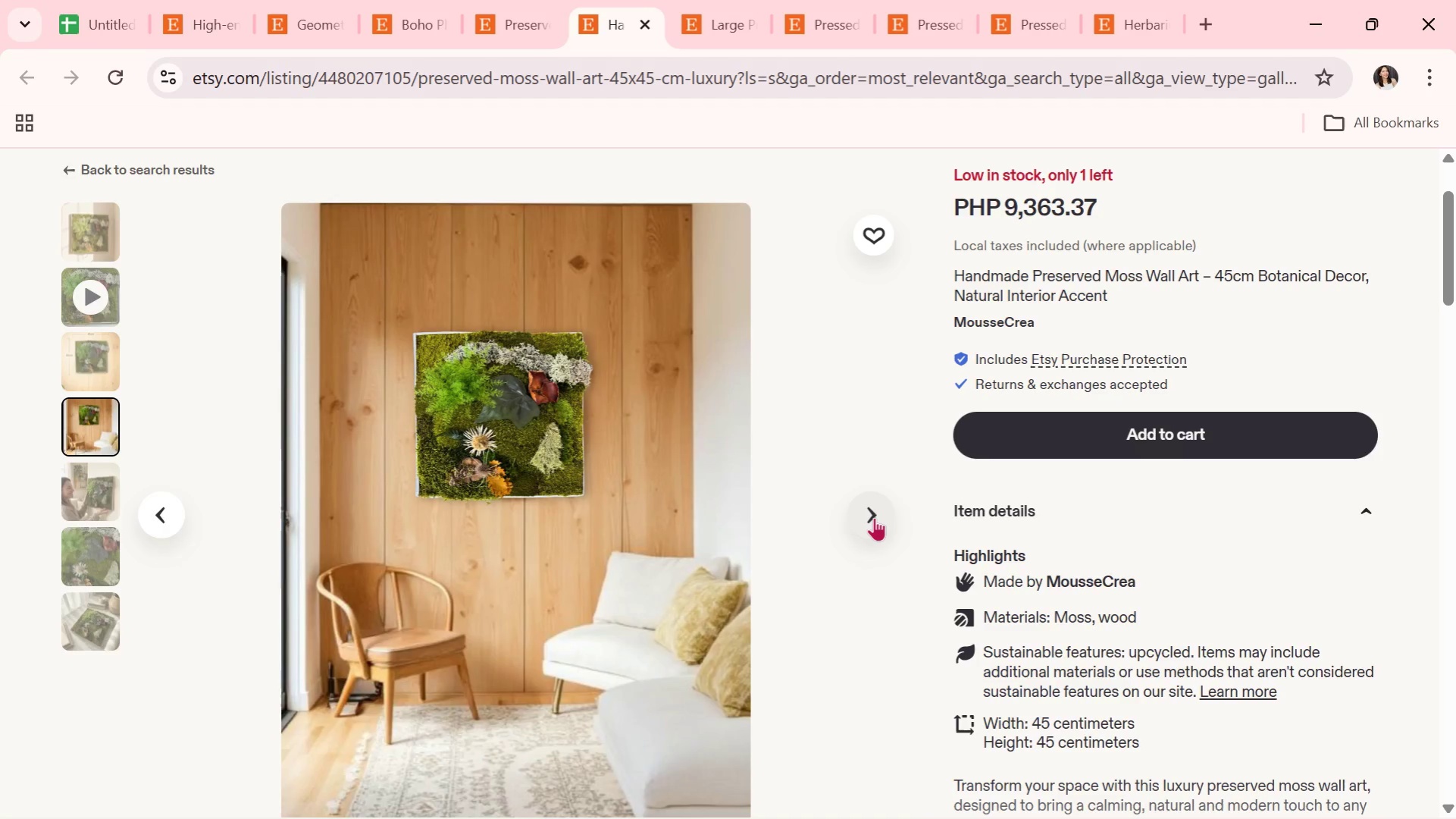 
left_click([874, 516])
 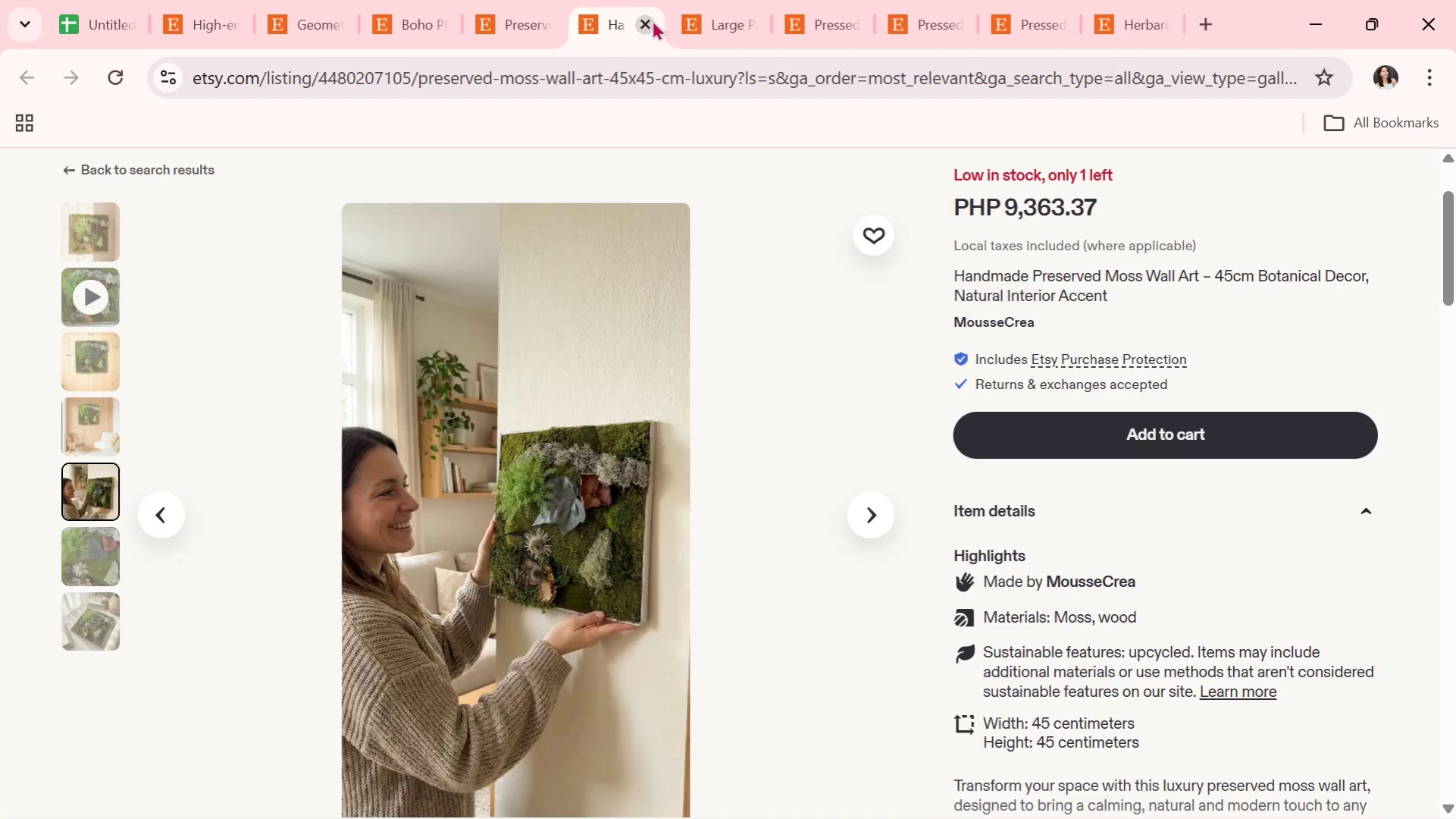 
left_click([645, 25])
 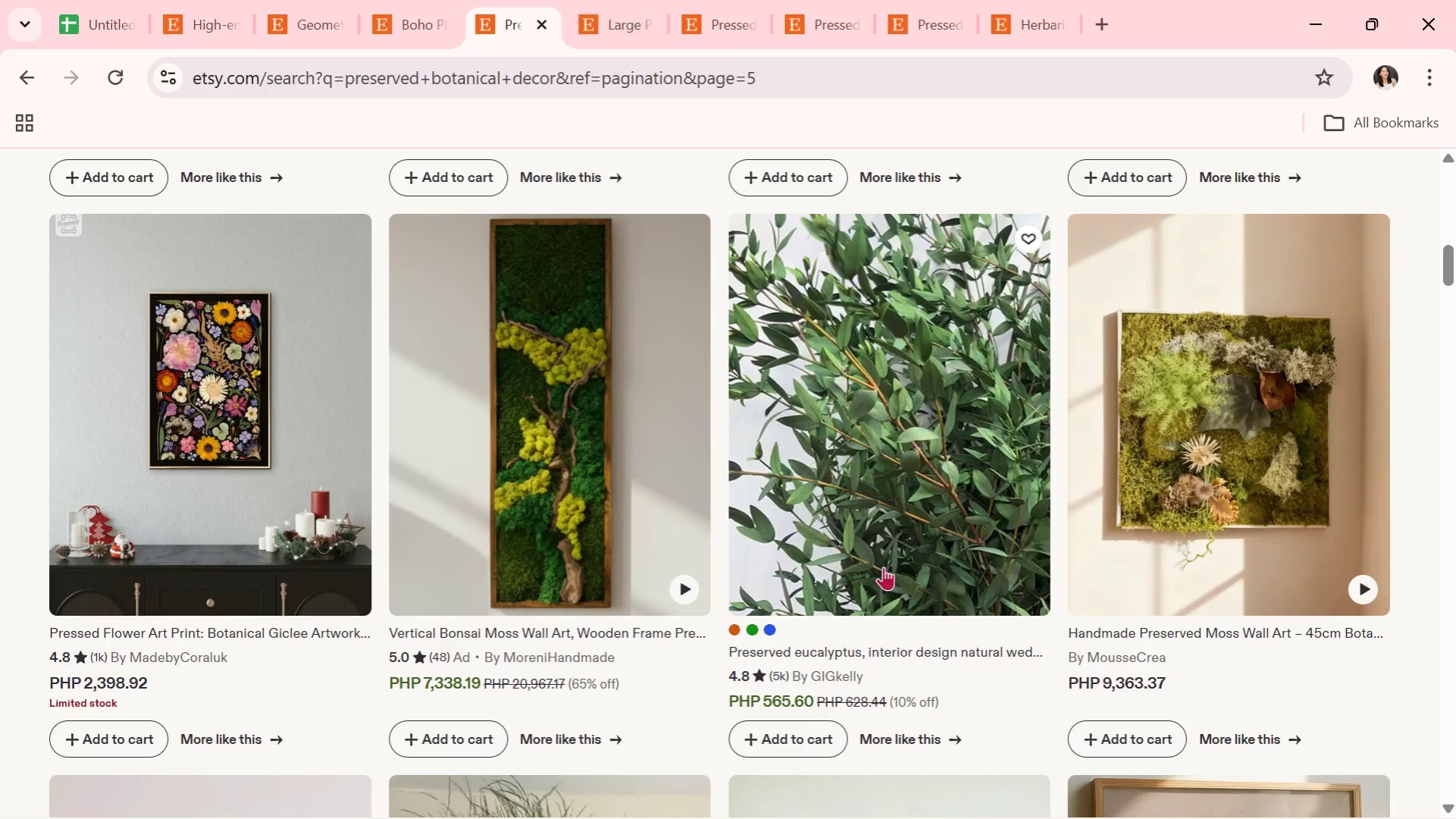 
scroll: coordinate [888, 472], scroll_direction: down, amount: 12.0
 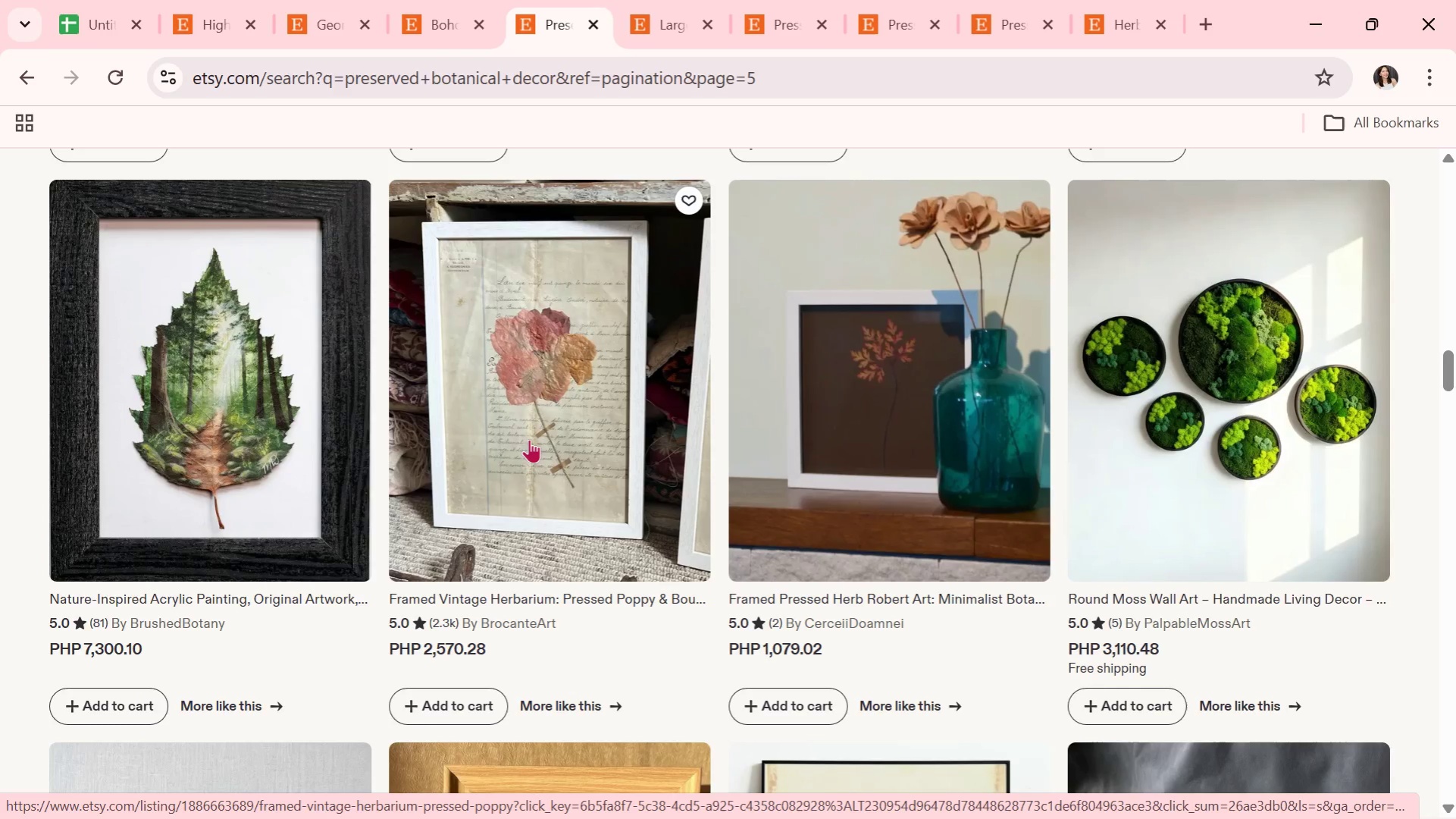 
scroll: coordinate [664, 389], scroll_direction: down, amount: 17.0
 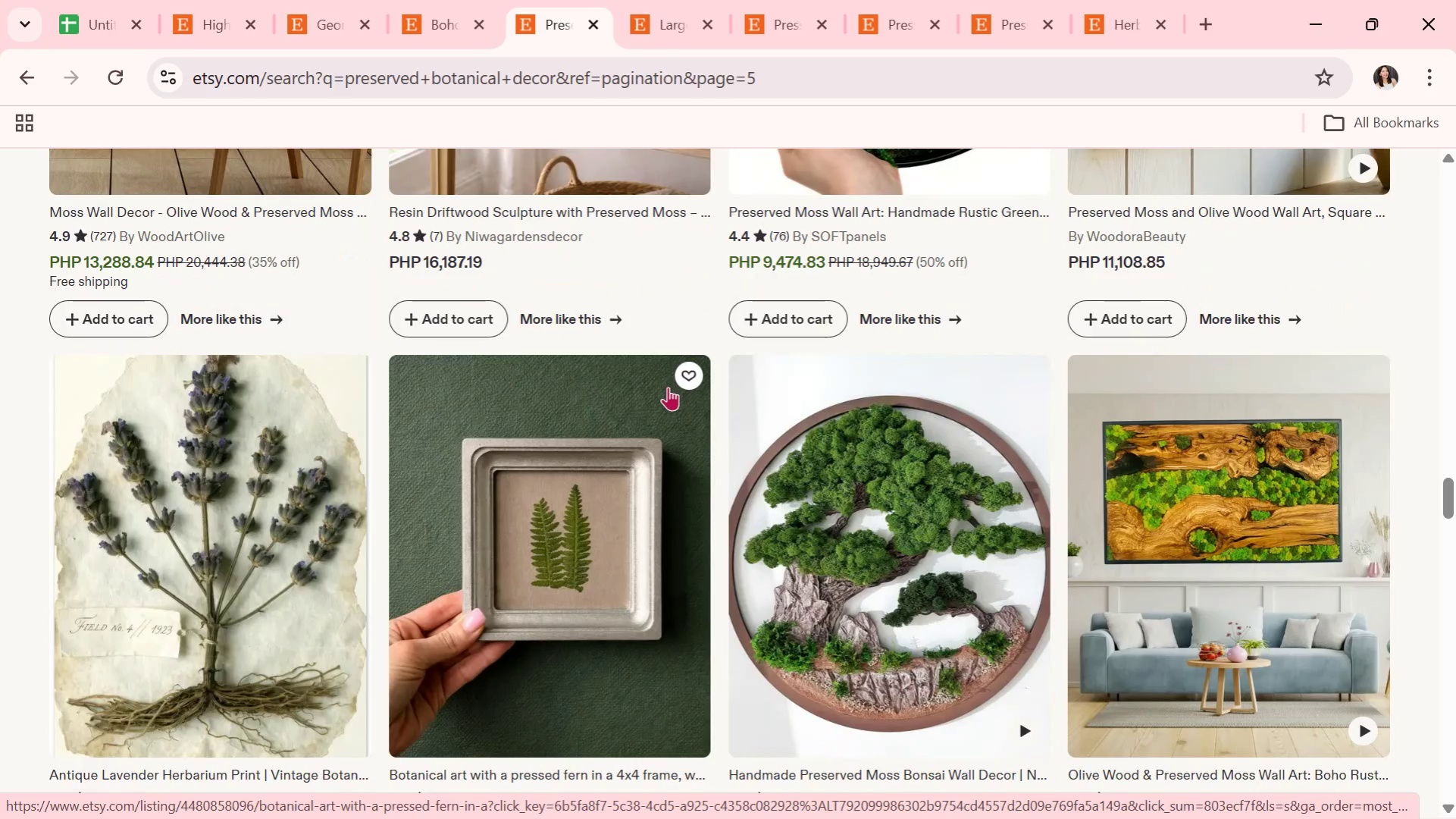 
scroll: coordinate [972, 531], scroll_direction: down, amount: 12.0
 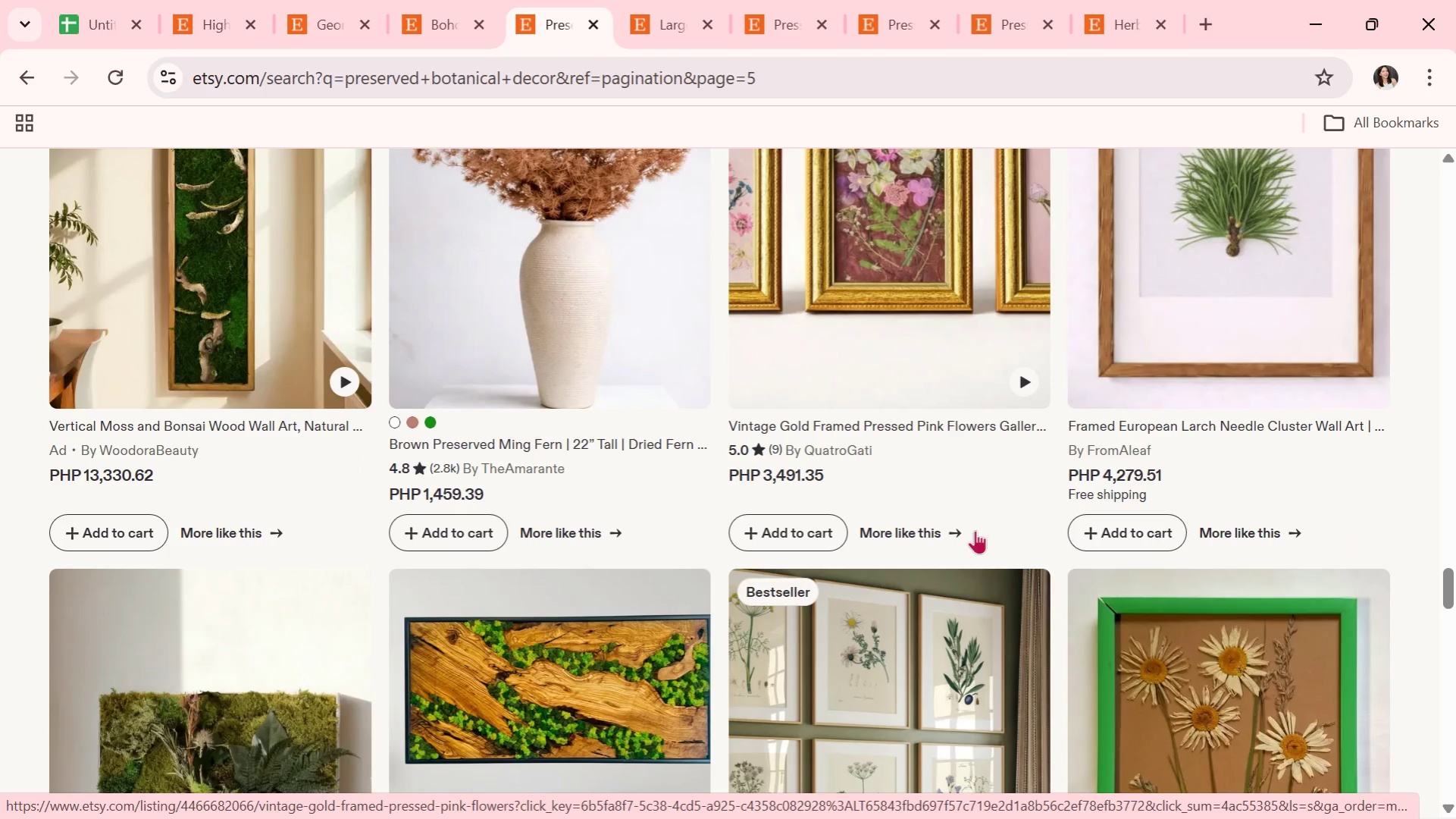 
scroll: coordinate [975, 530], scroll_direction: down, amount: 2.0
 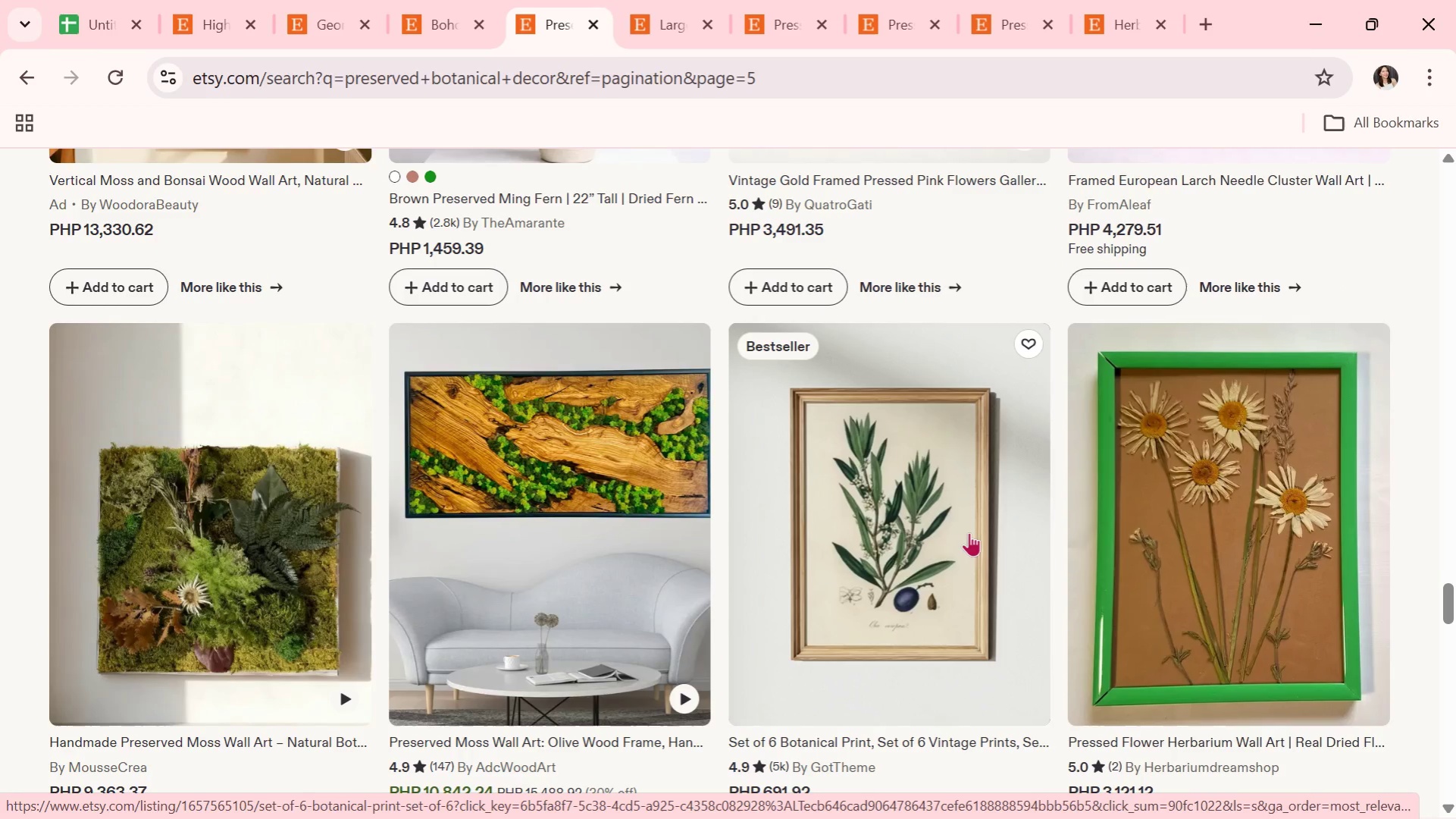 
wait(6.03)
 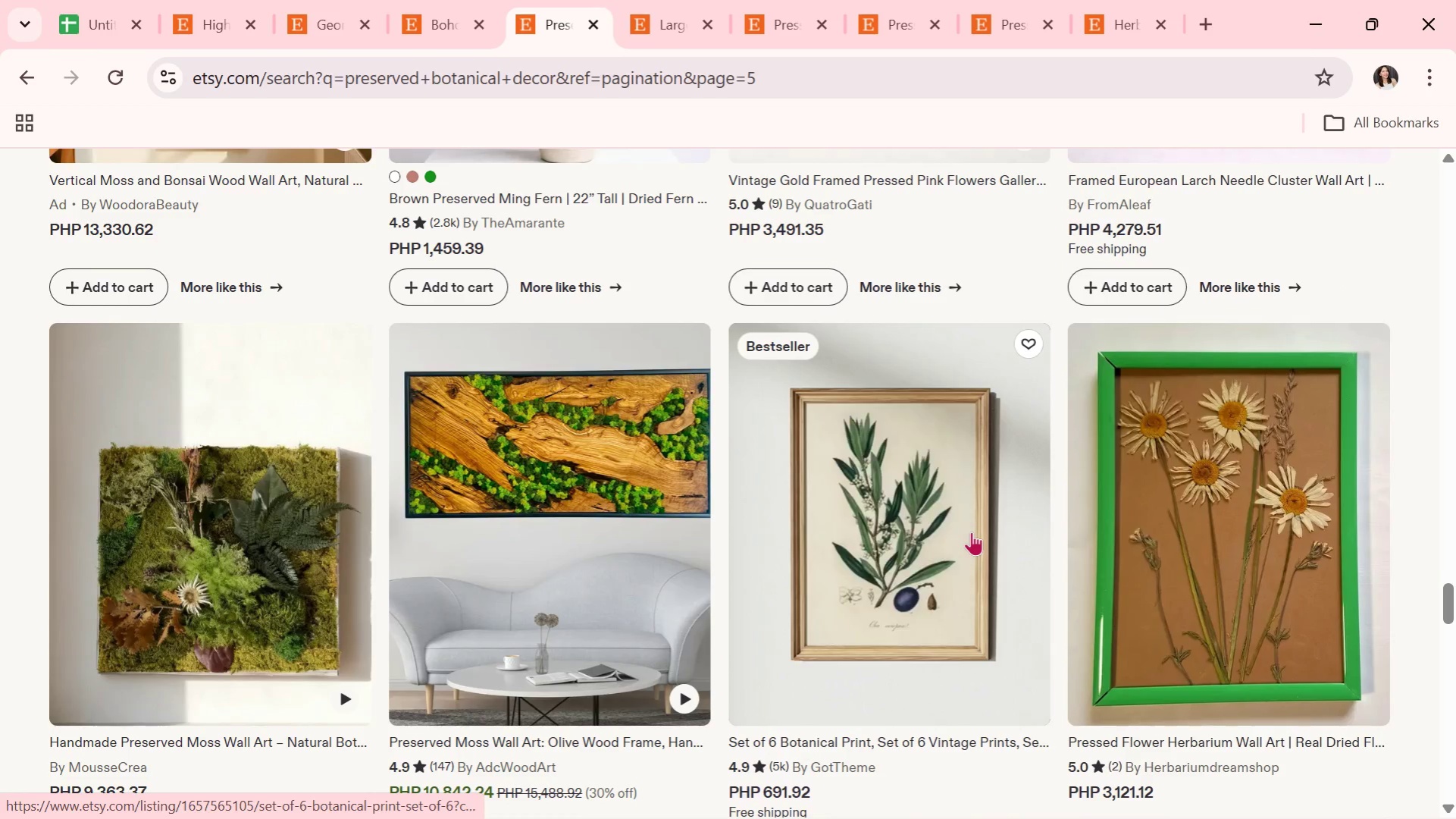 
scroll: coordinate [731, 587], scroll_direction: down, amount: 10.0
 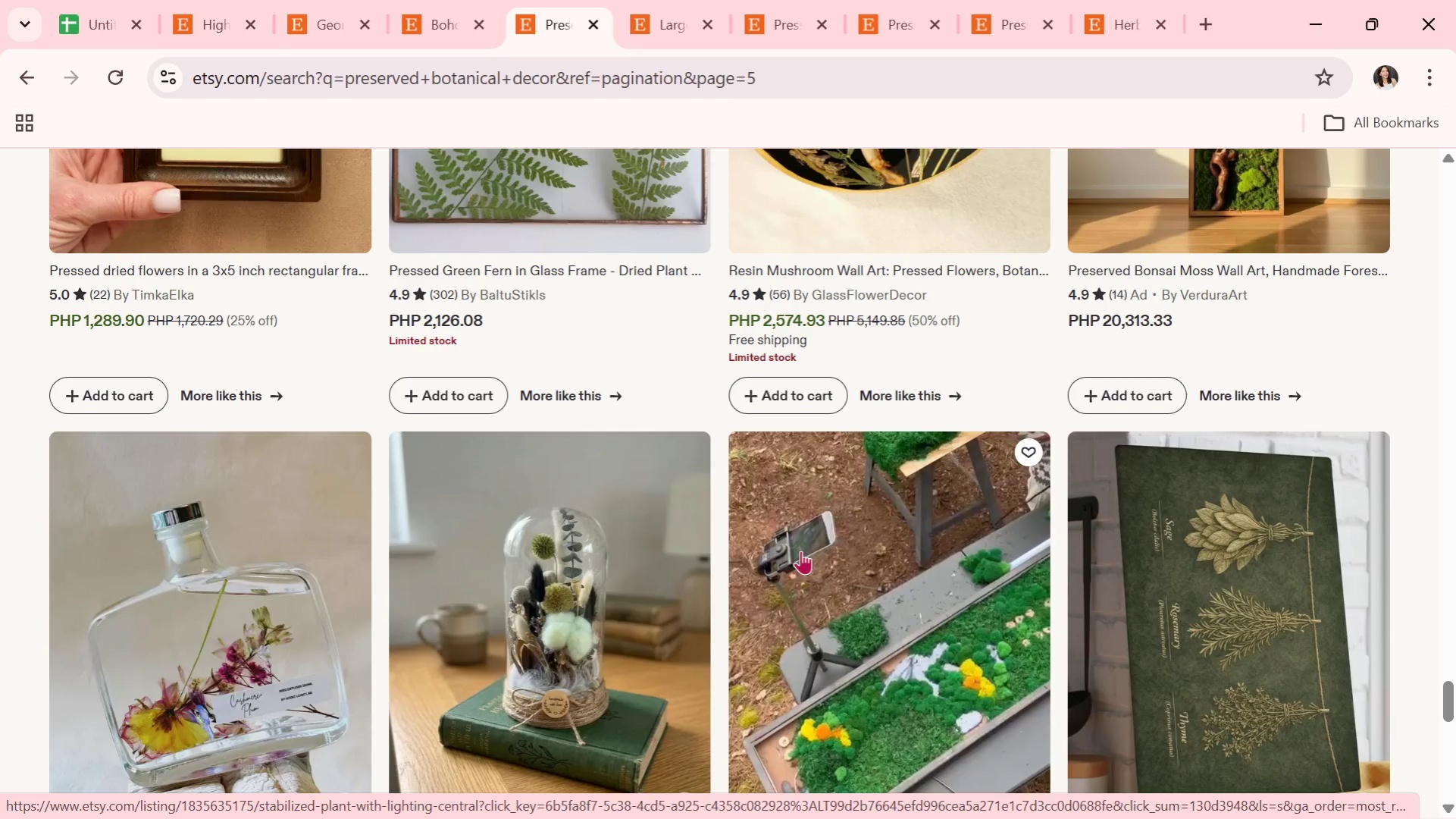 
scroll: coordinate [693, 588], scroll_direction: down, amount: 2.0
 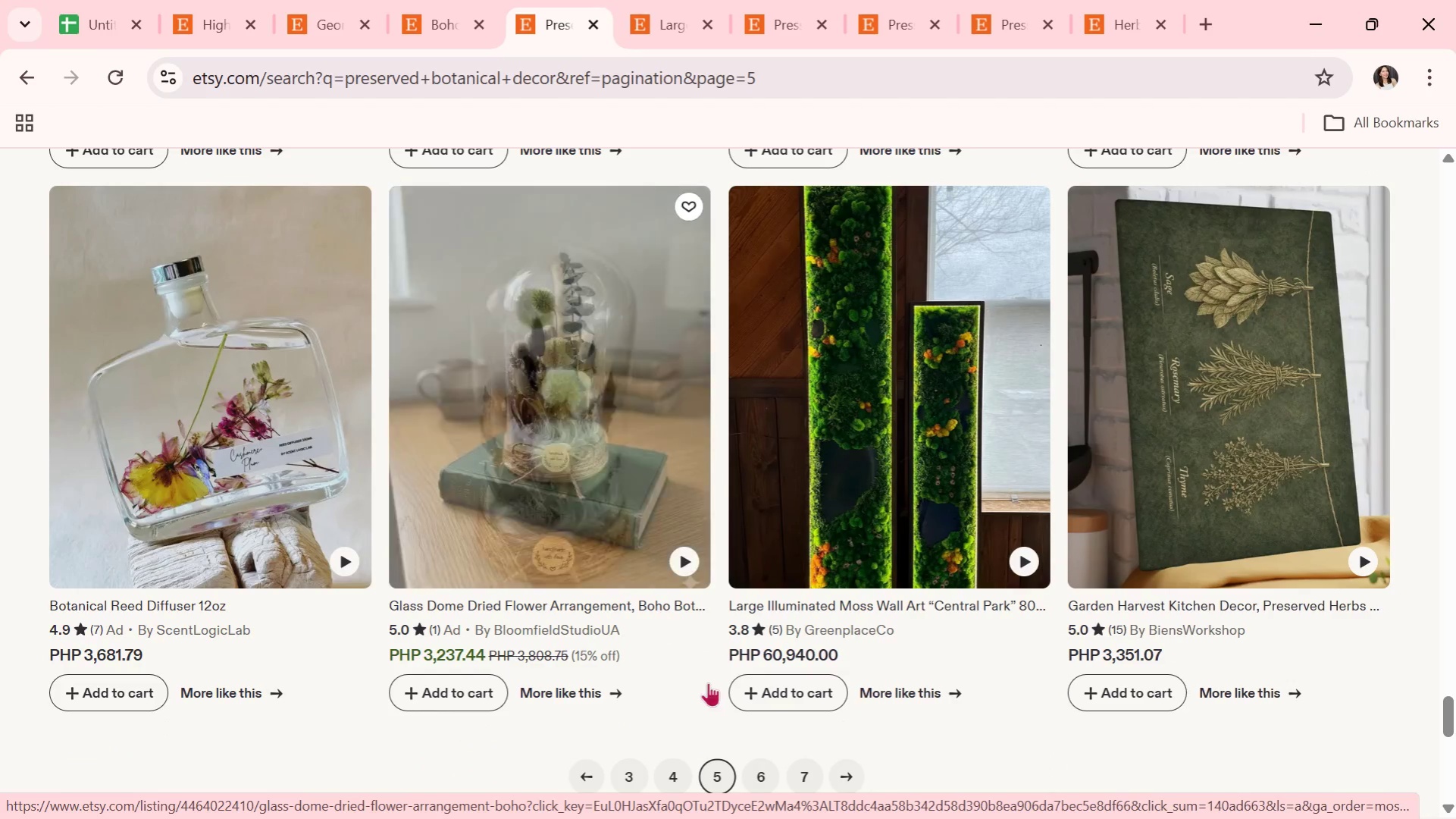 
left_click([753, 769])
 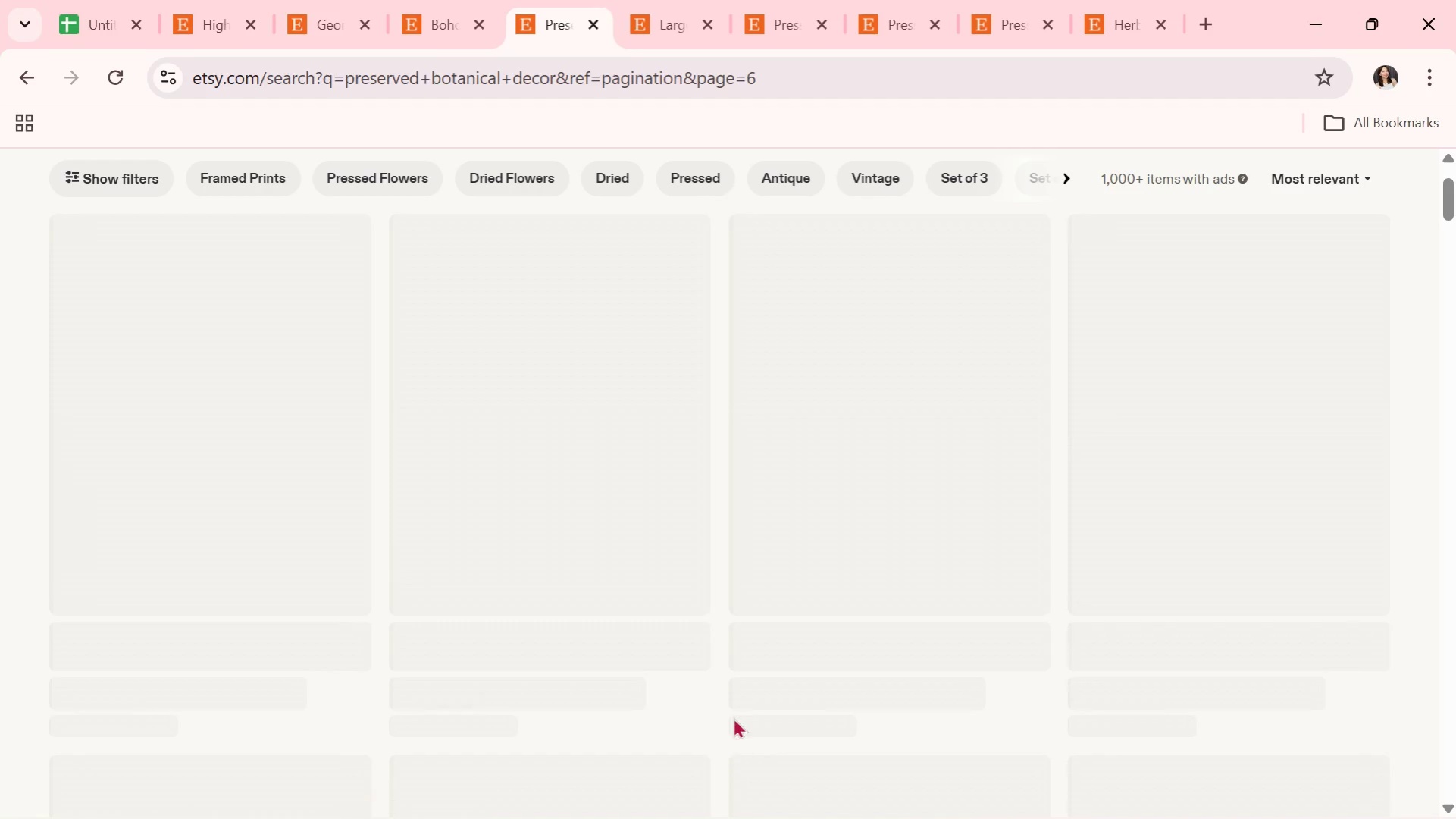 
mouse_move([754, 669])
 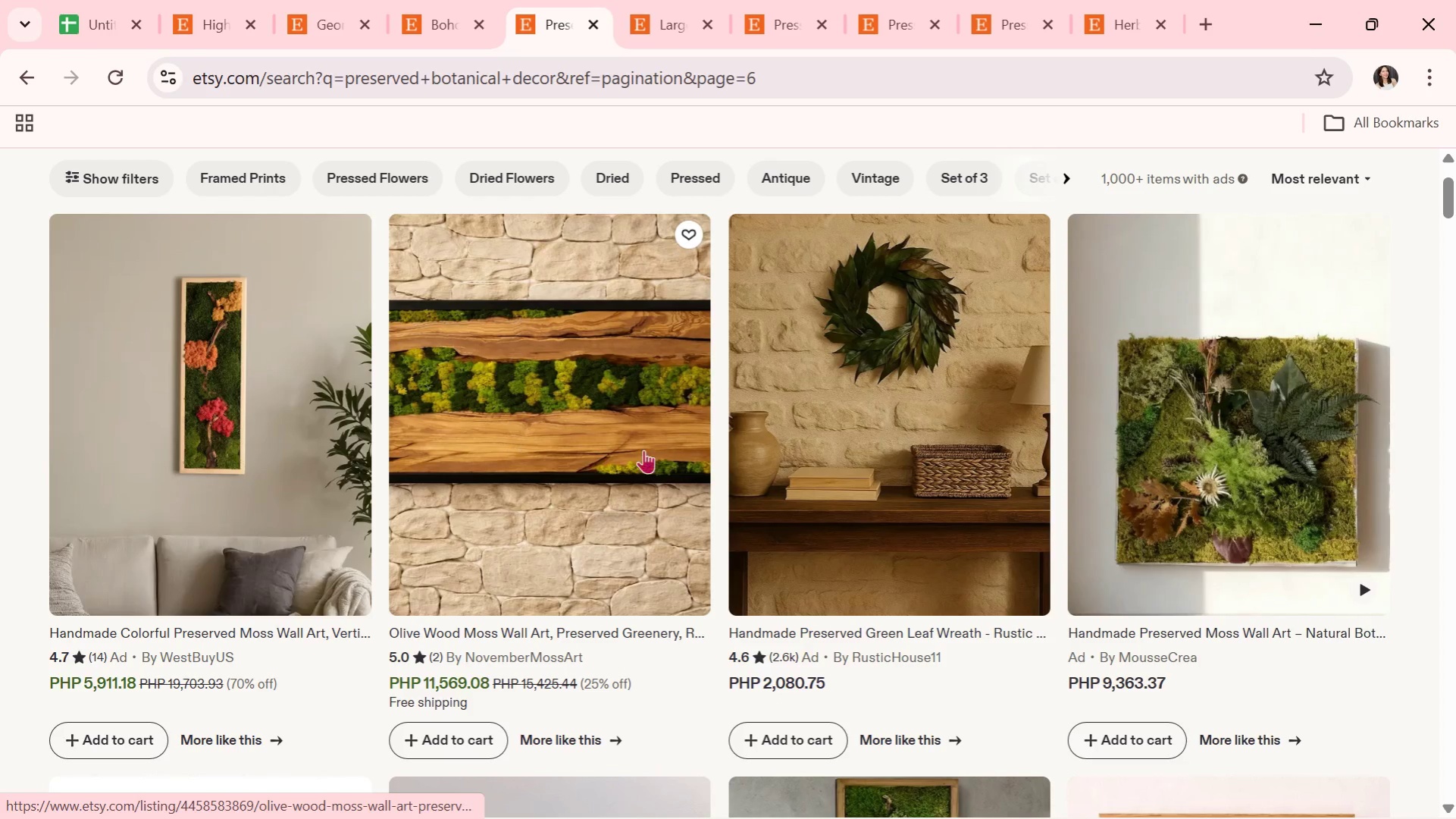 
left_click([1176, 494])
 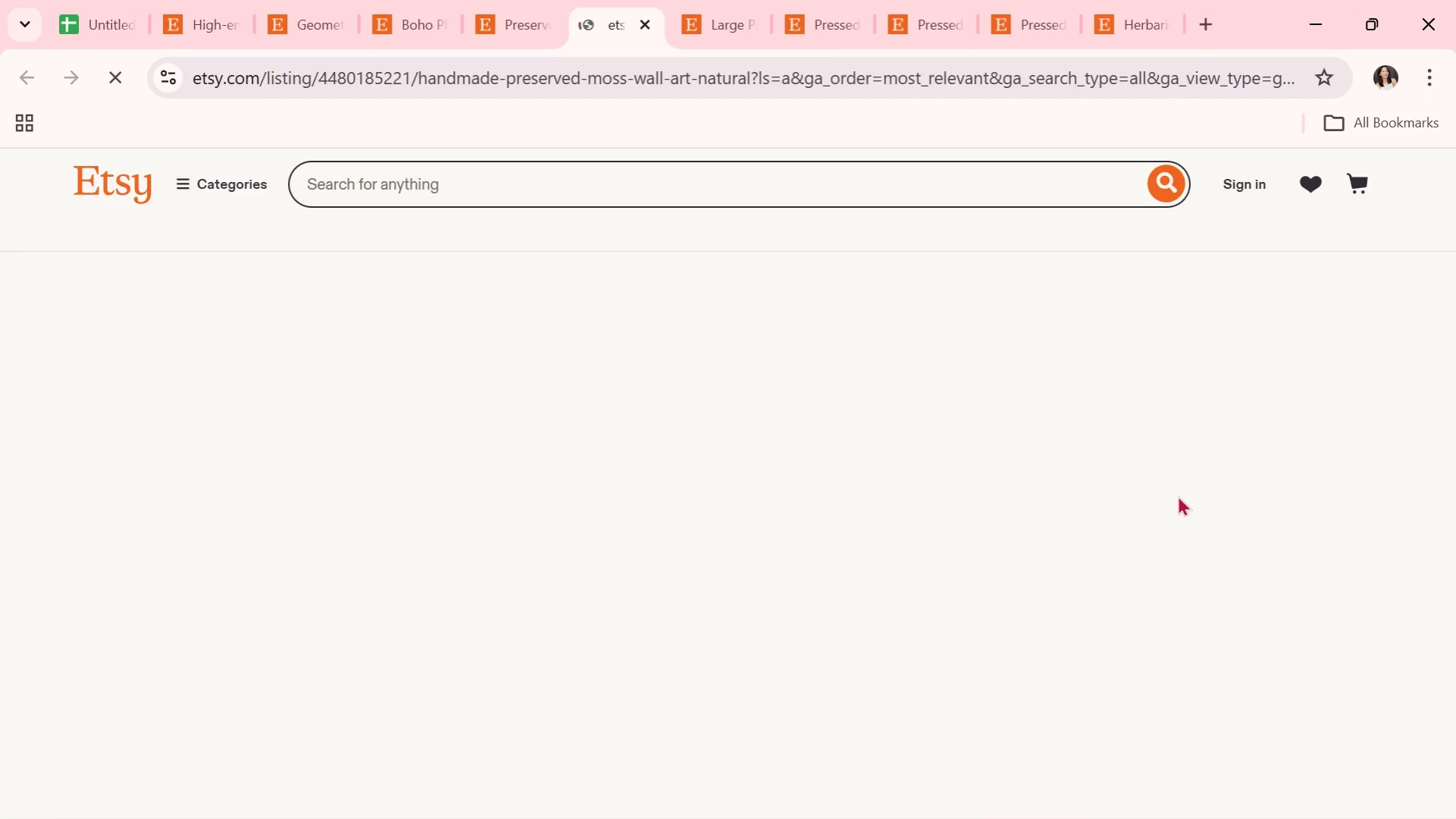 
scroll: coordinate [879, 595], scroll_direction: down, amount: 2.0
 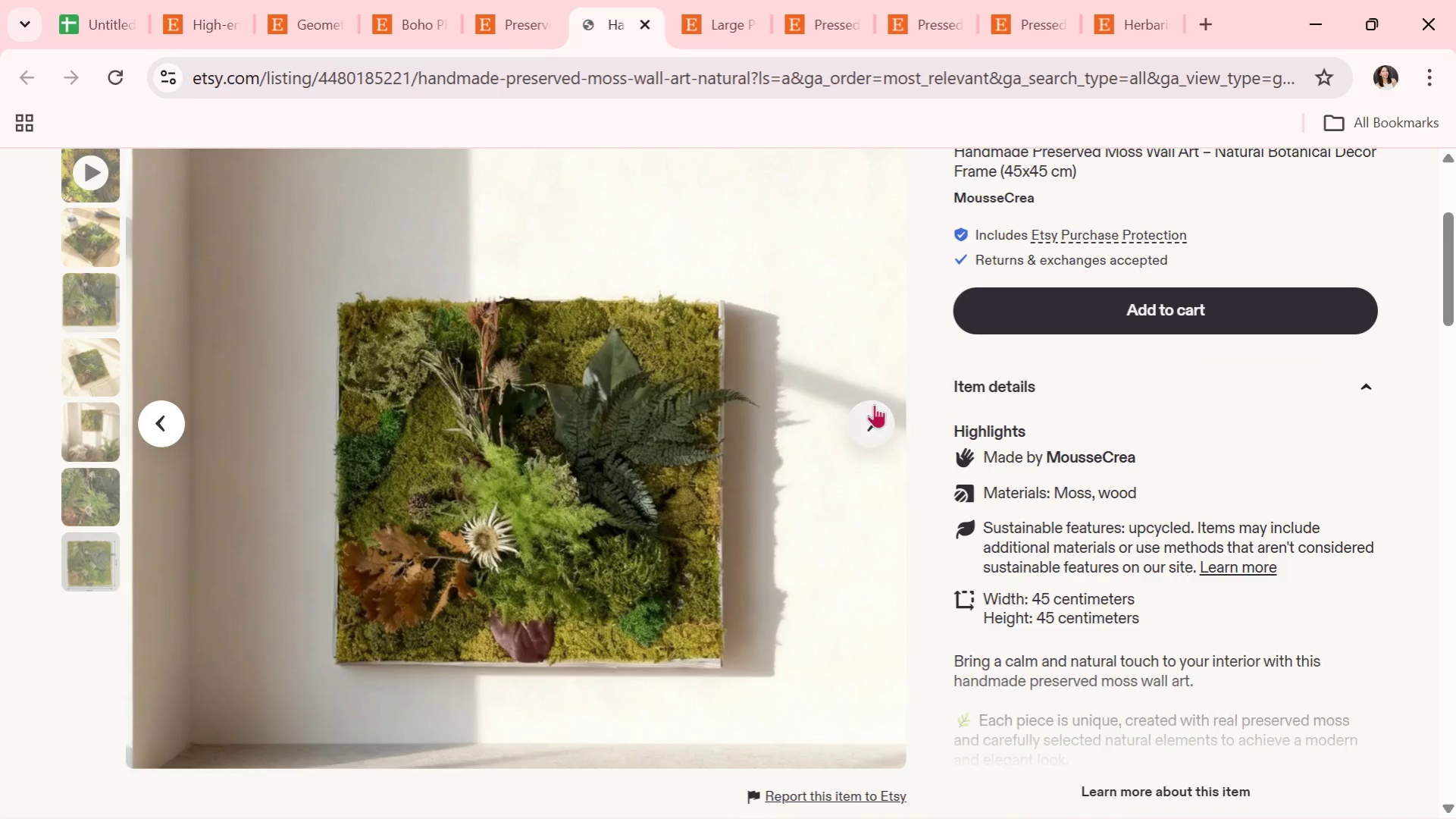 
left_click([877, 414])
 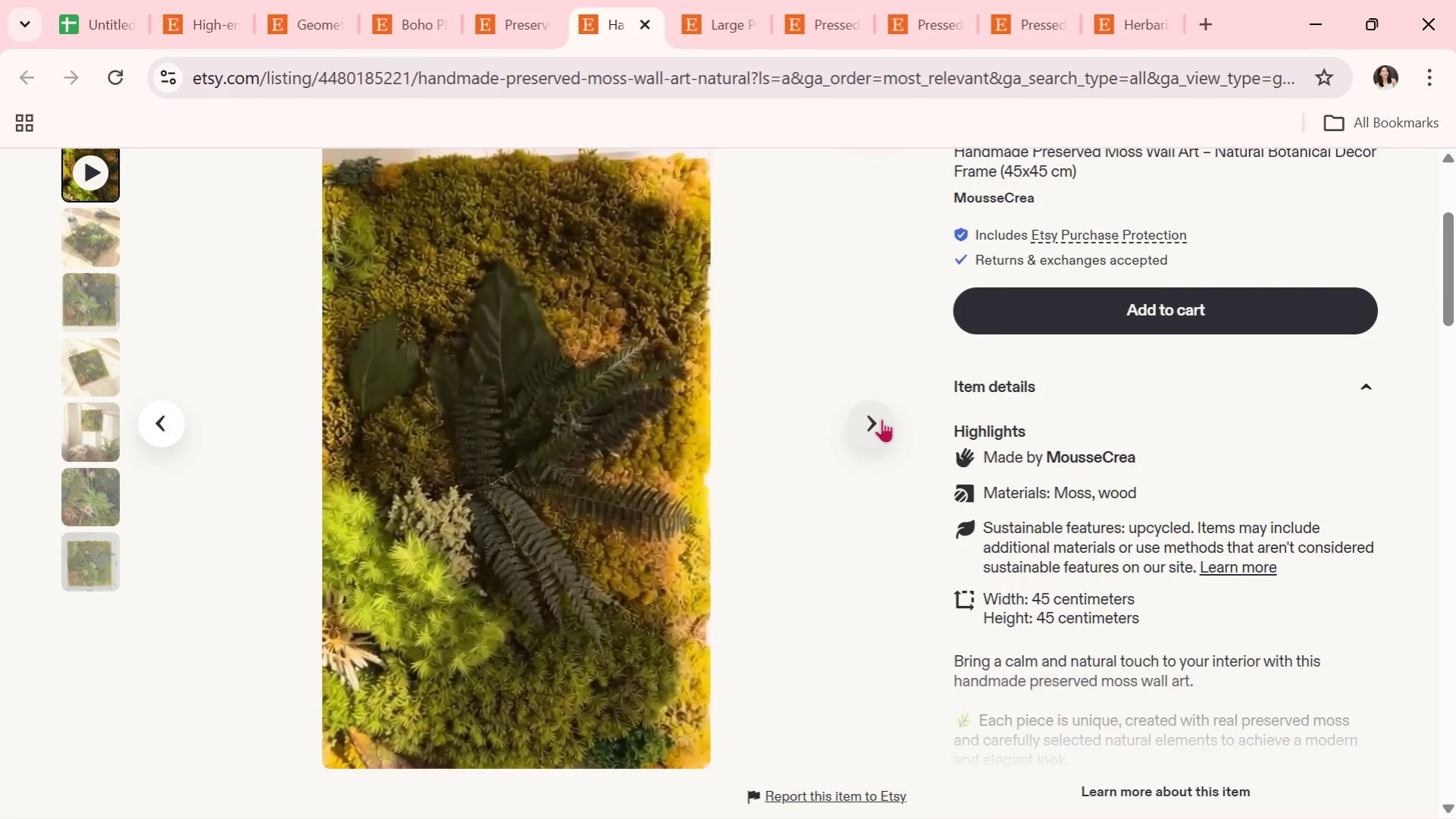 
left_click([881, 419])
 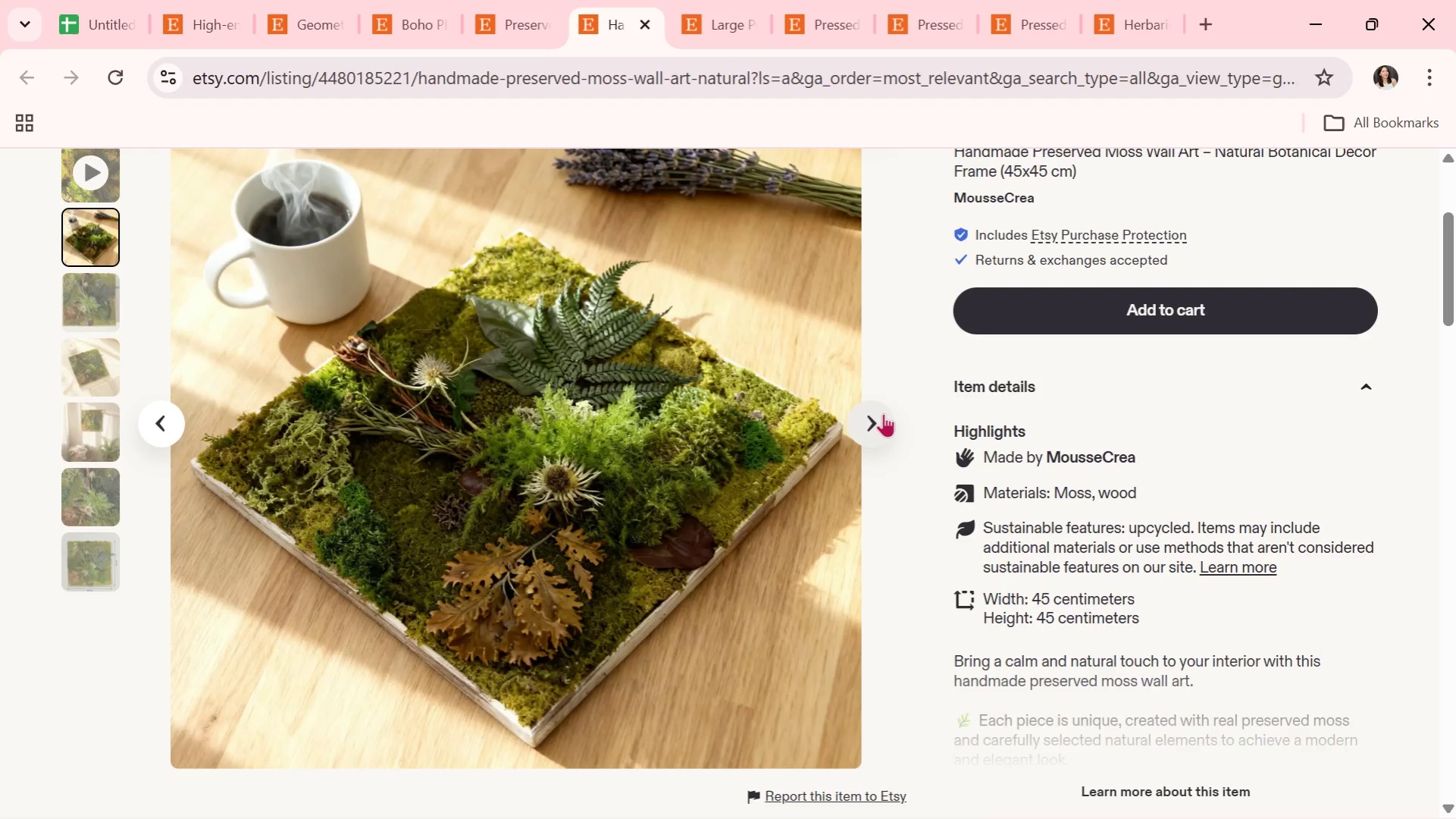 
left_click([883, 413])
 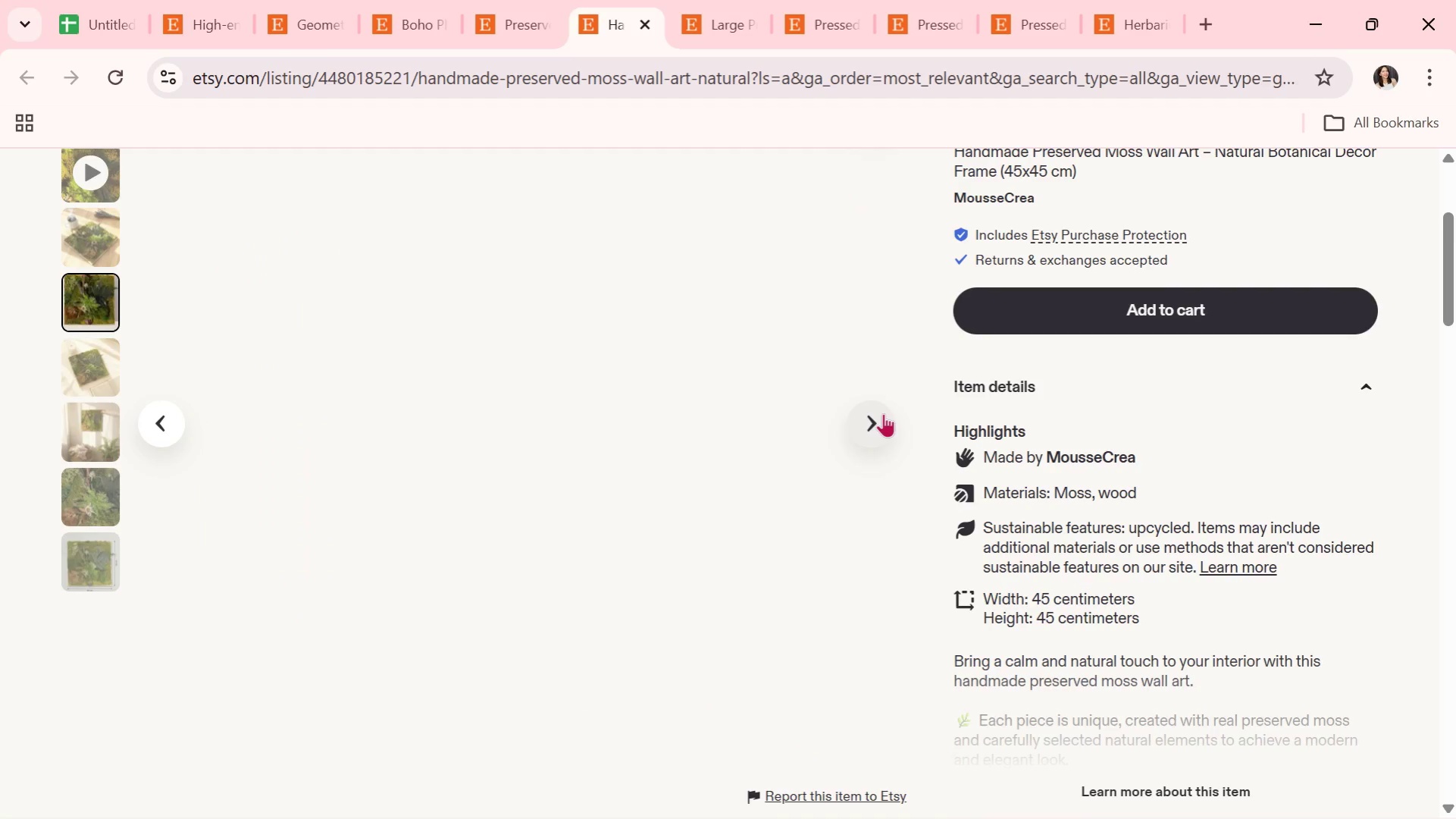 
mouse_move([861, 380])
 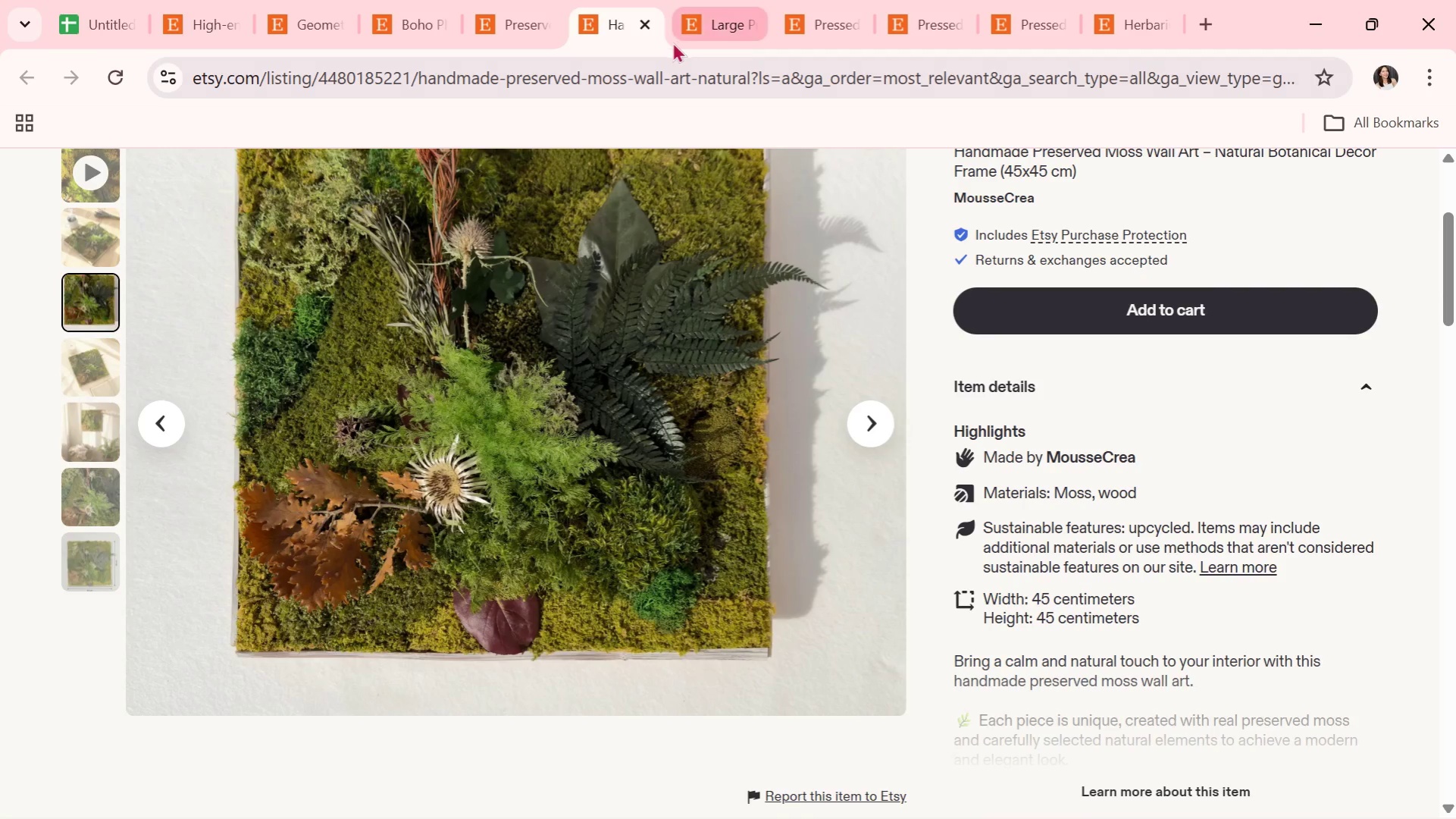 
left_click([639, 23])
 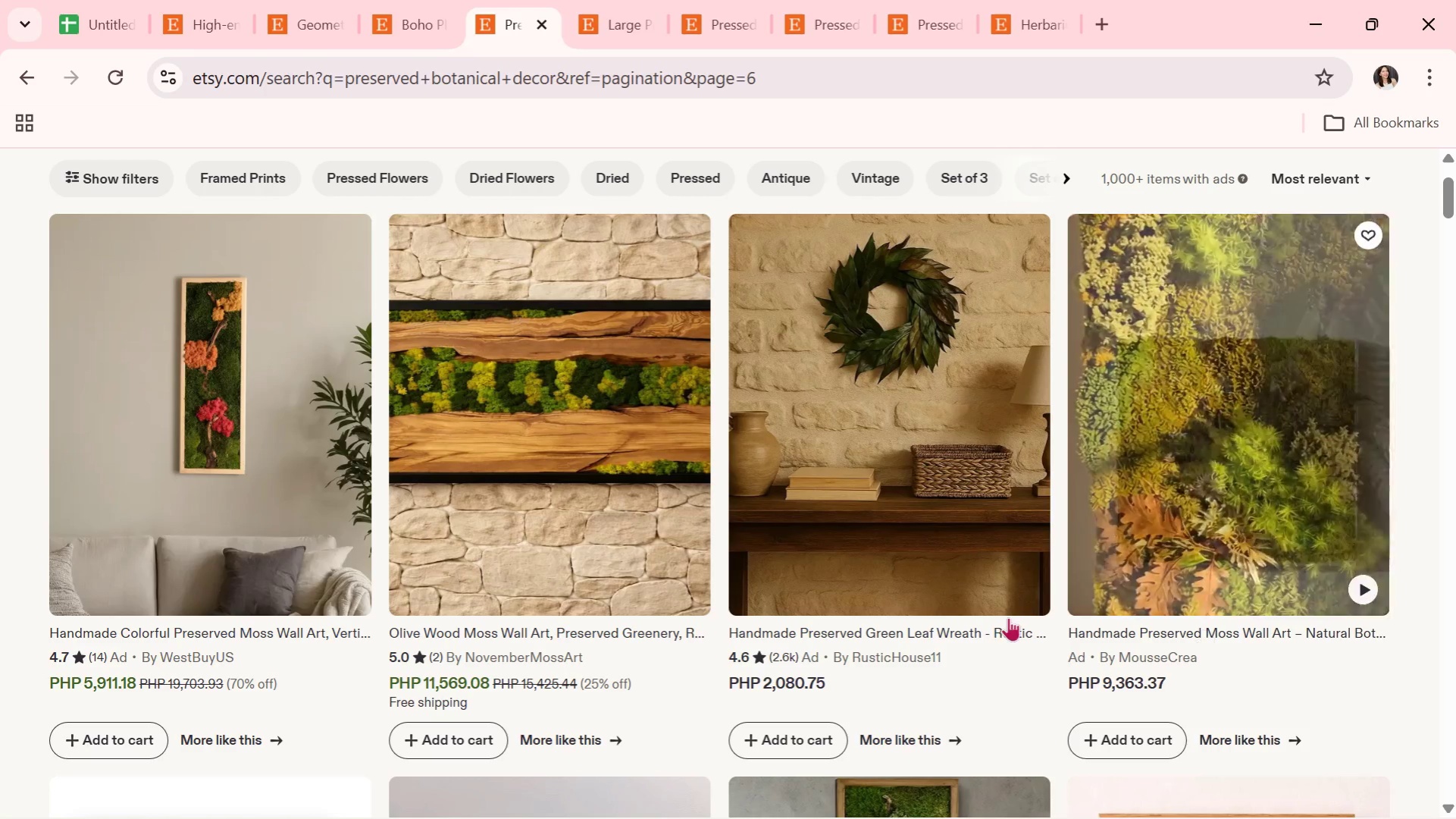 
scroll: coordinate [864, 635], scroll_direction: down, amount: 8.0
 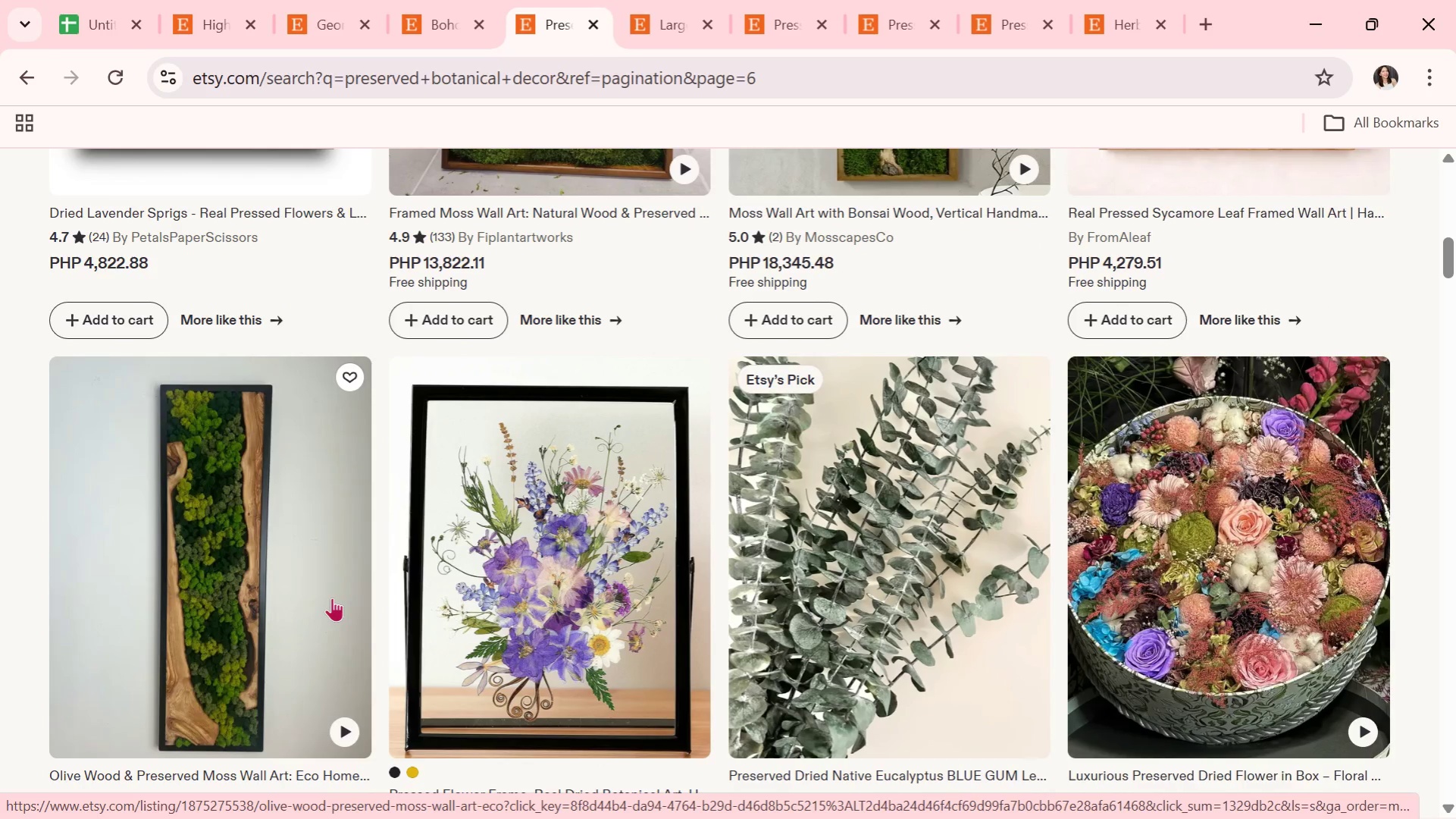 
scroll: coordinate [1226, 579], scroll_direction: down, amount: 7.0
 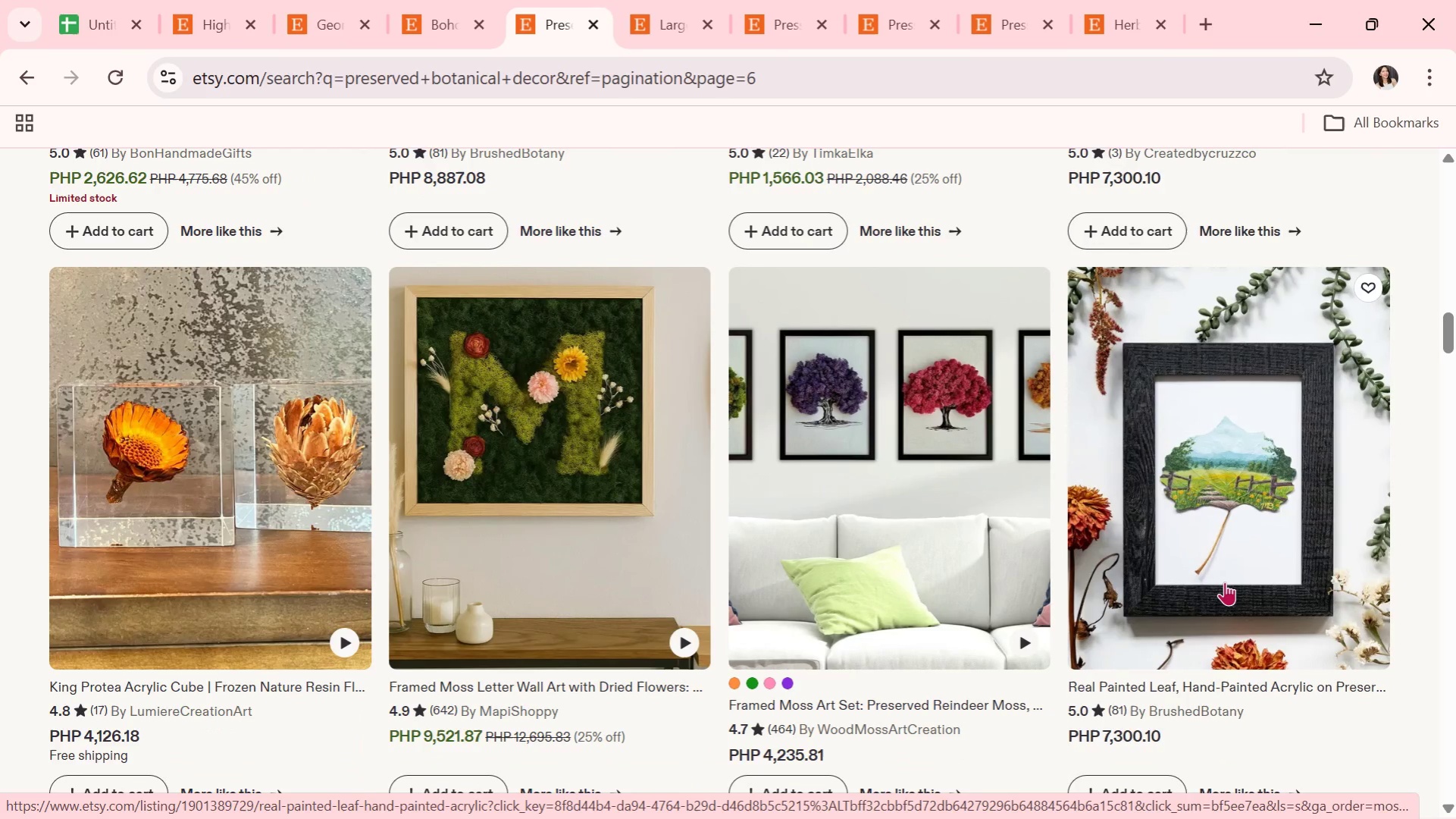 
key(Alt+AltLeft)
 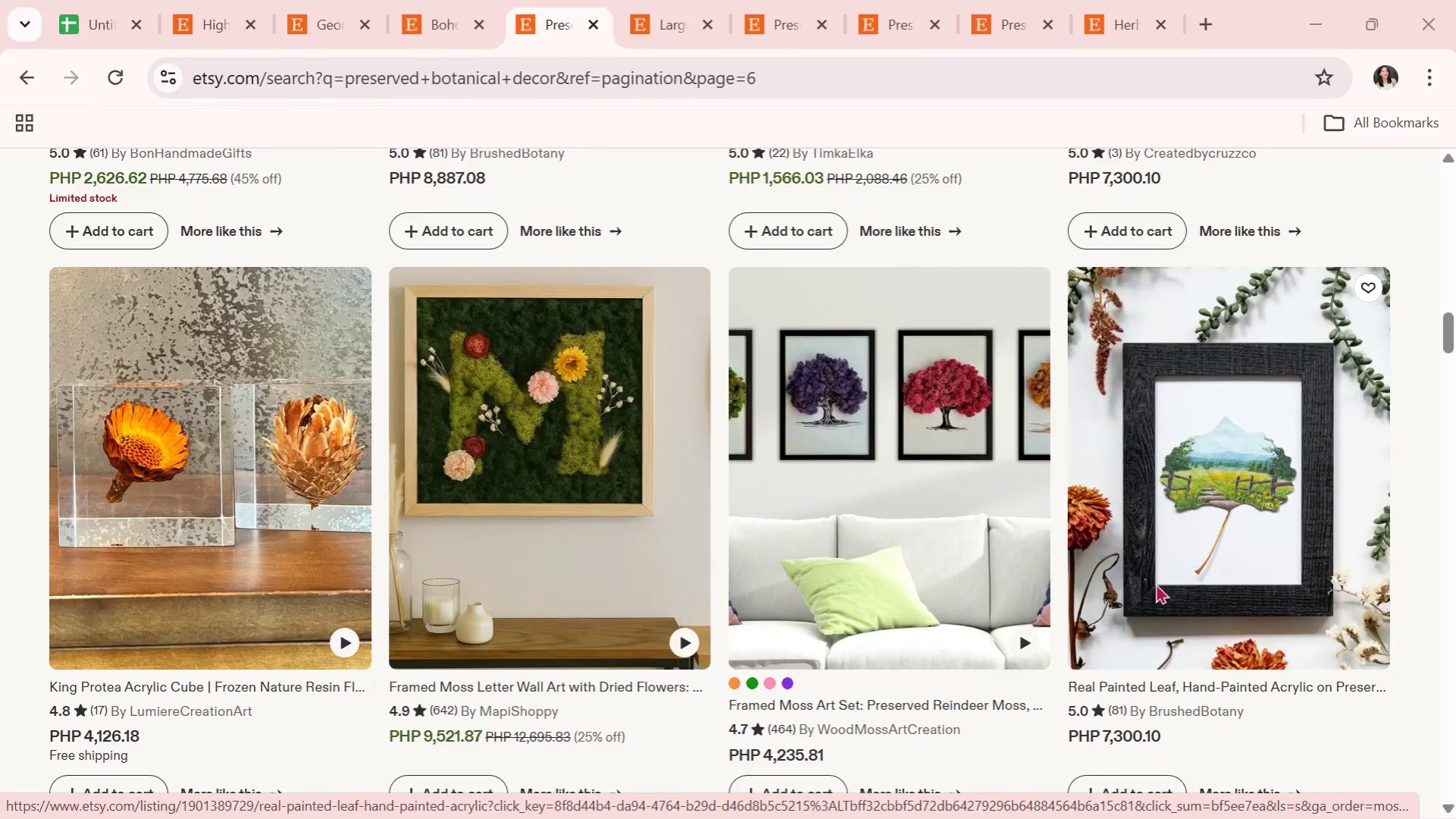 
key(Alt+Tab)